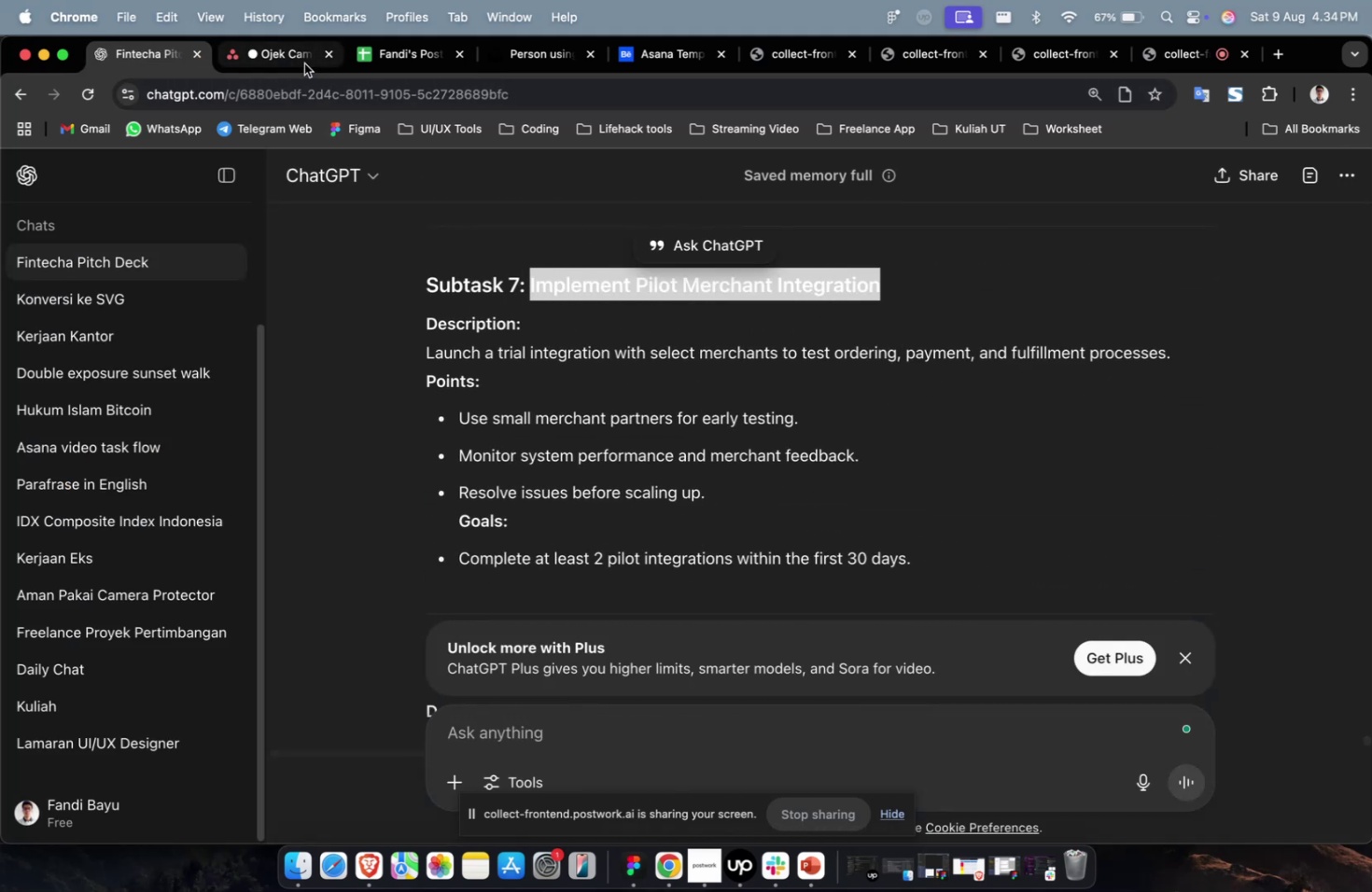 
left_click([299, 61])
 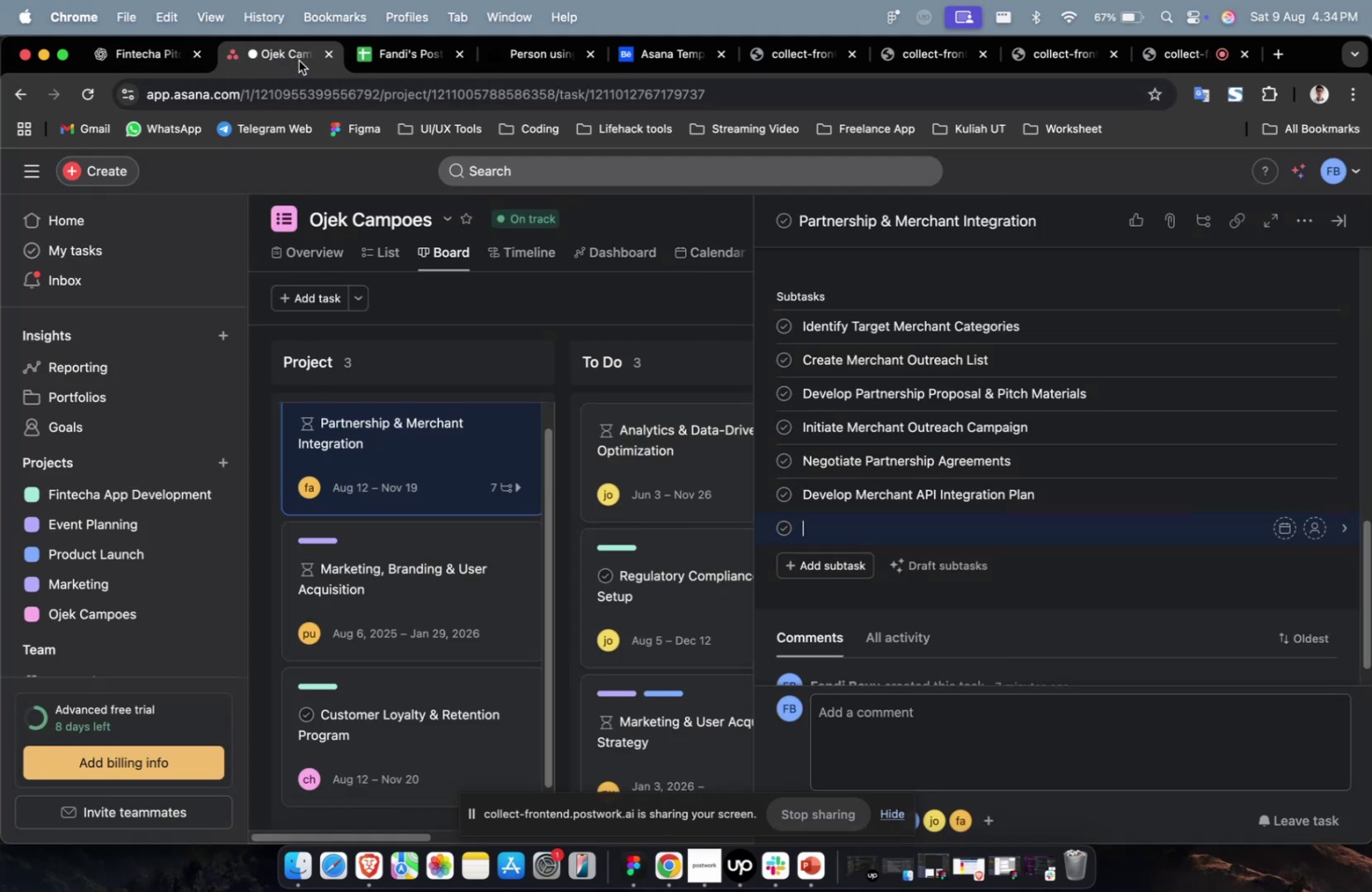 
key(Meta+V)
 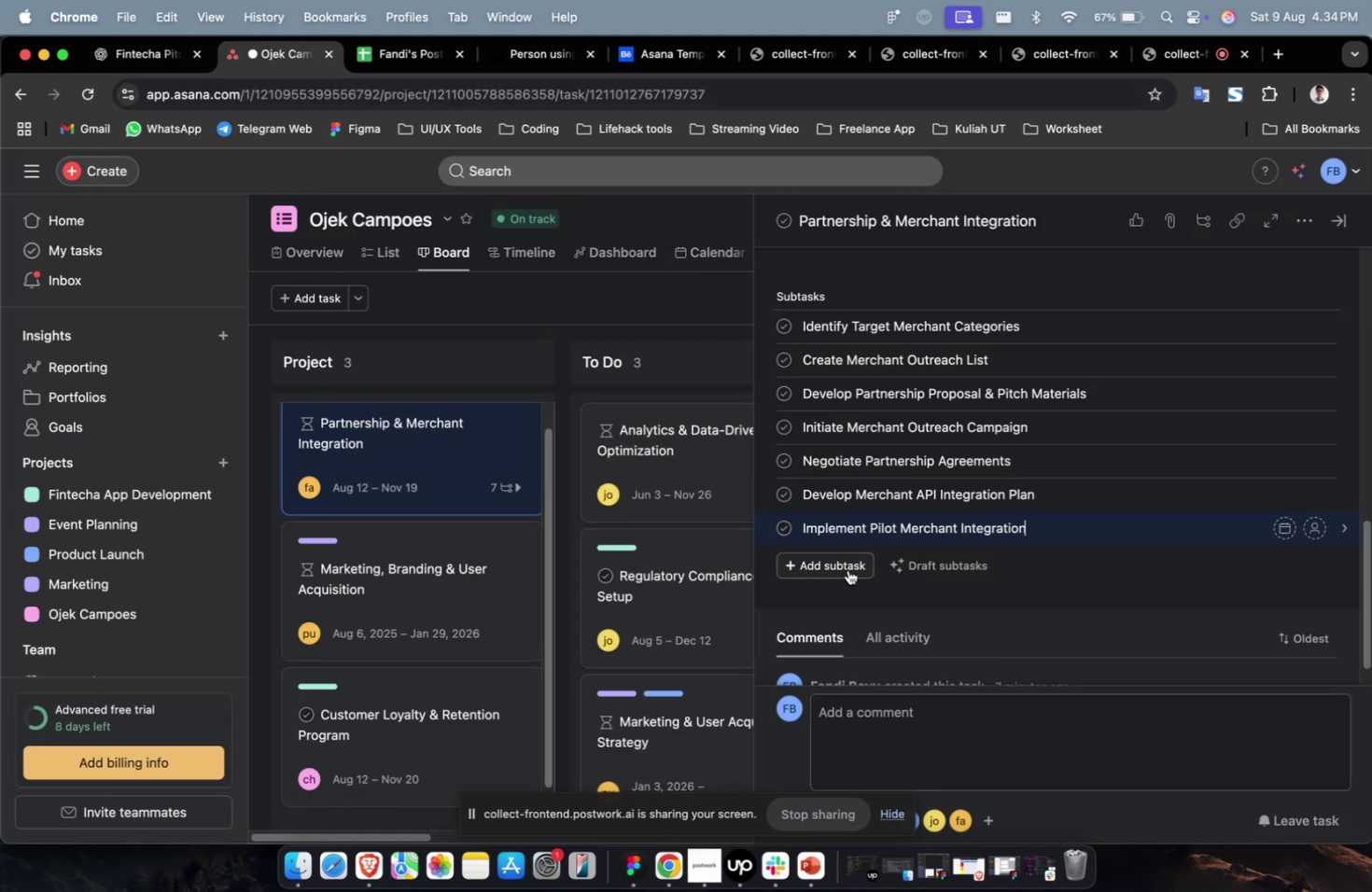 
left_click([847, 569])
 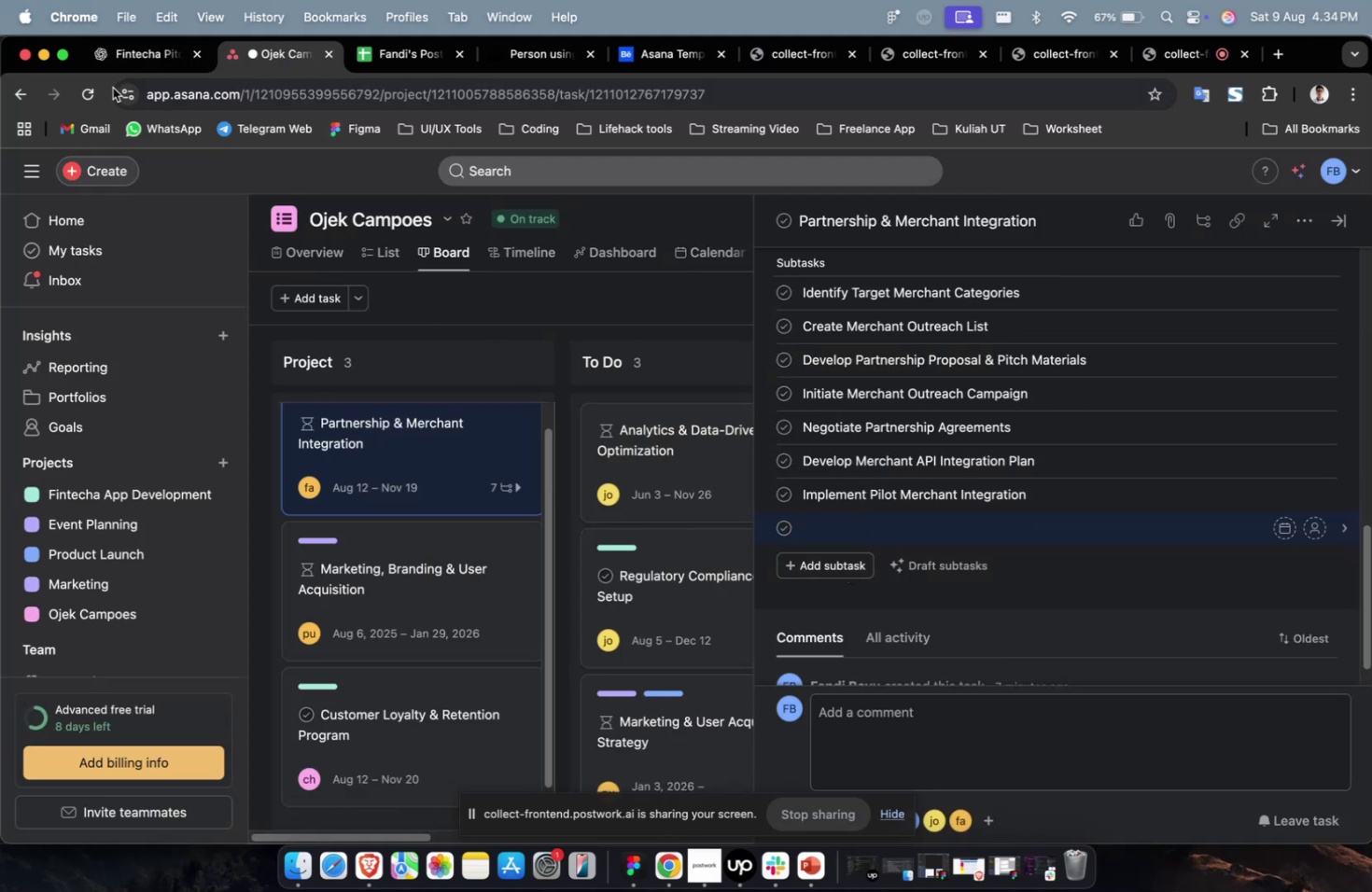 
double_click([118, 69])
 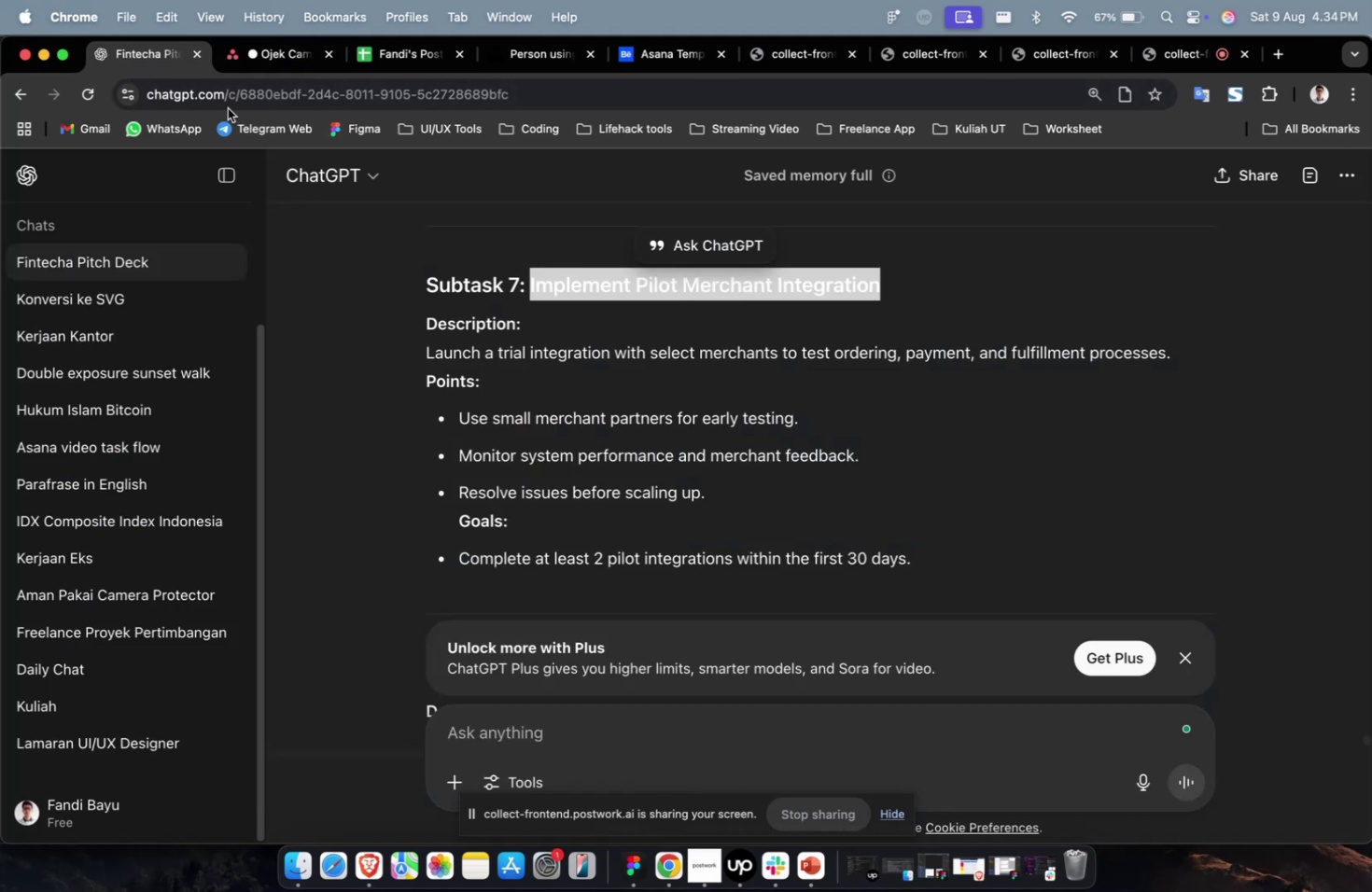 
scroll: coordinate [829, 390], scroll_direction: down, amount: 7.0
 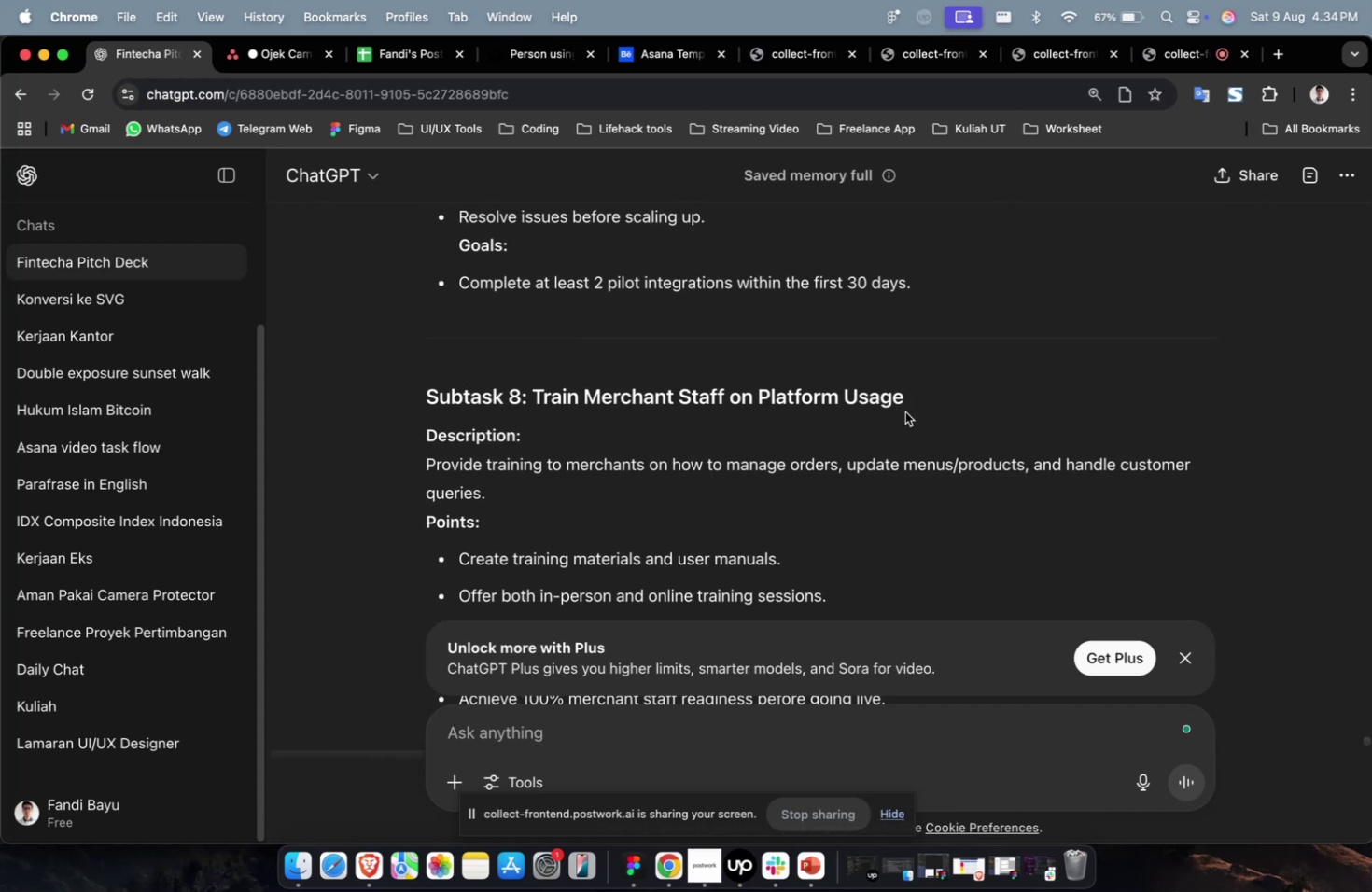 
left_click_drag(start_coordinate=[917, 403], to_coordinate=[534, 403])
 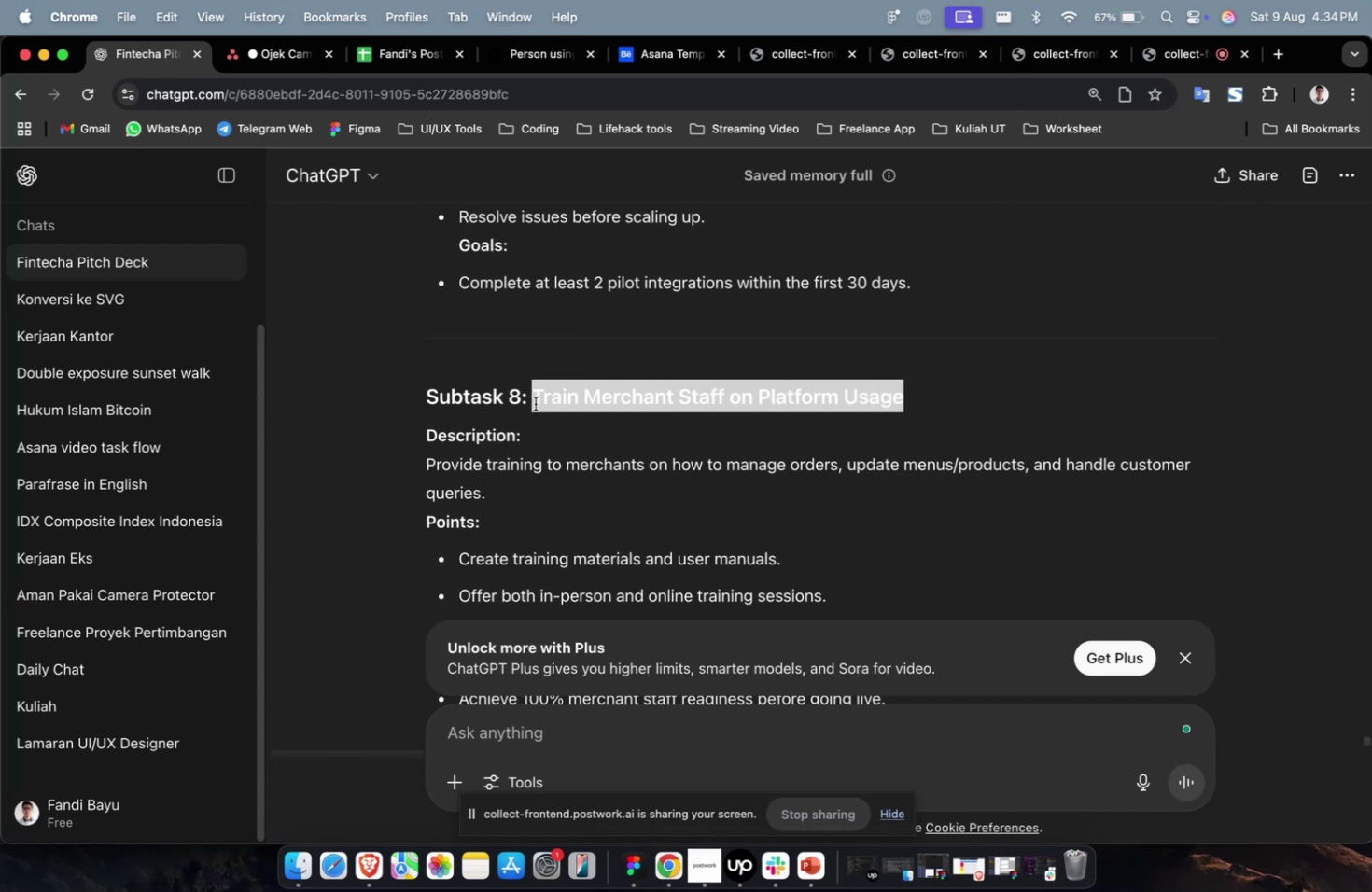 
key(Meta+C)
 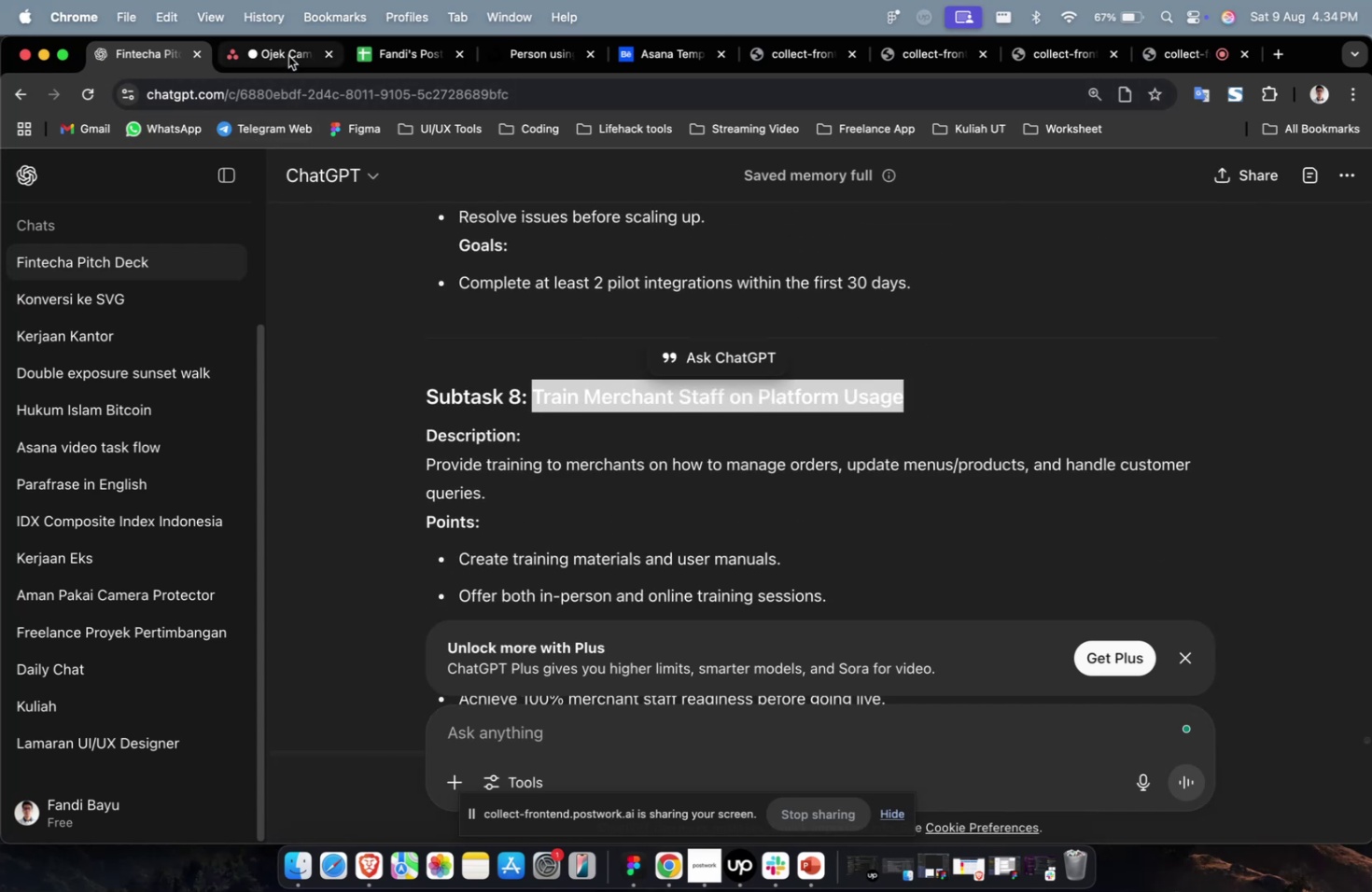 
key(Meta+CommandLeft)
 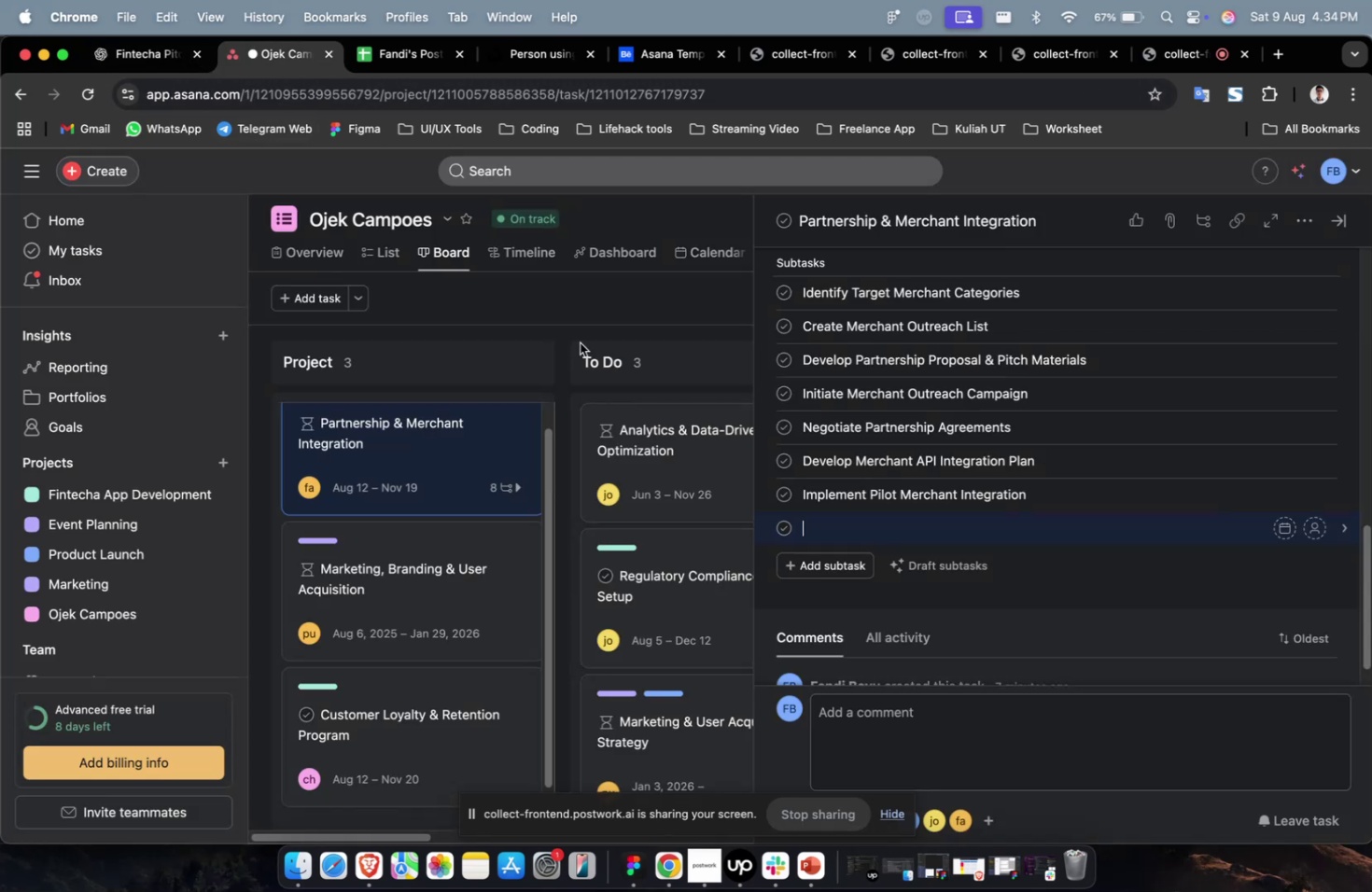 
key(Meta+V)
 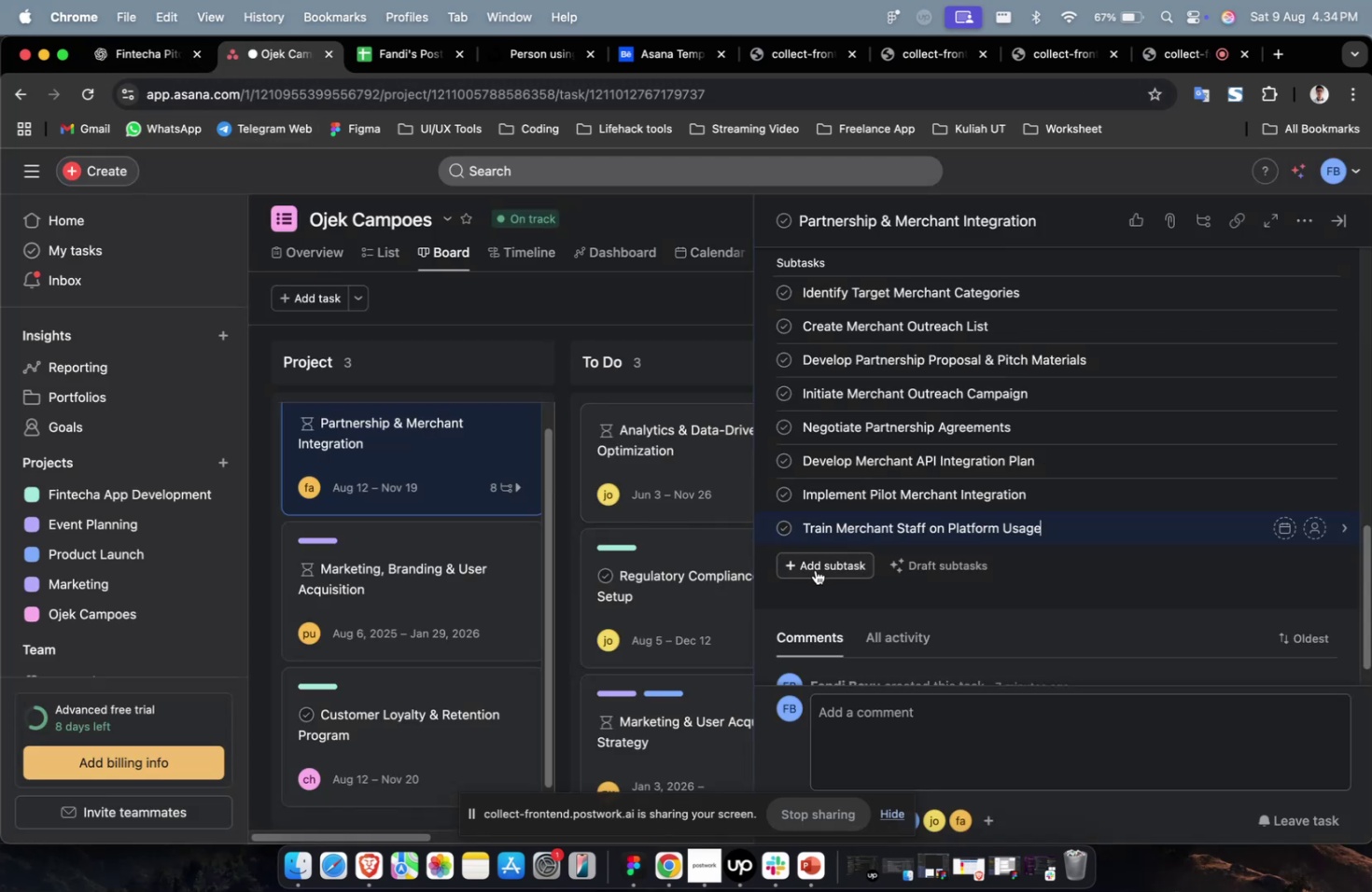 
left_click([824, 574])
 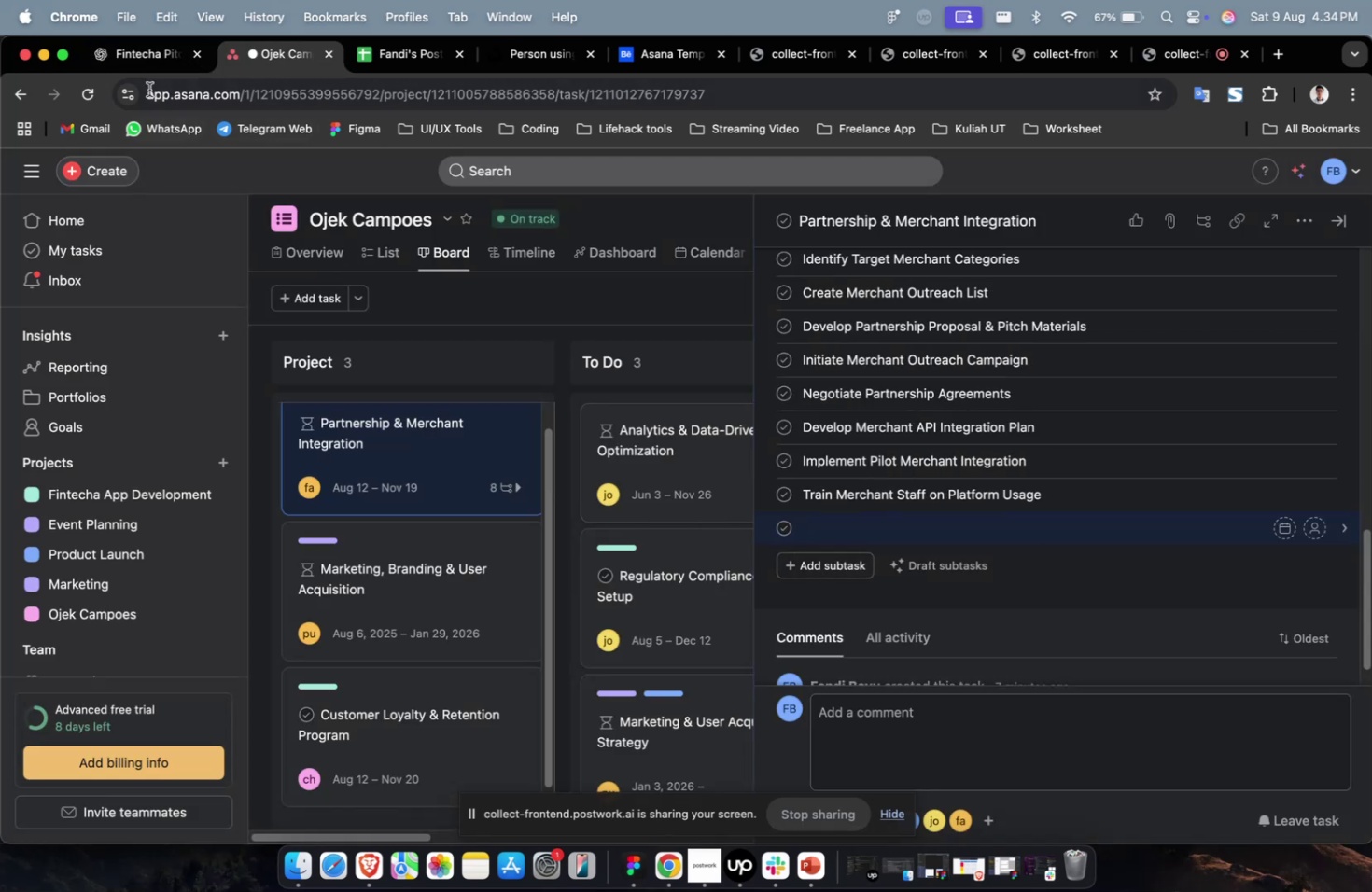 
left_click([143, 61])
 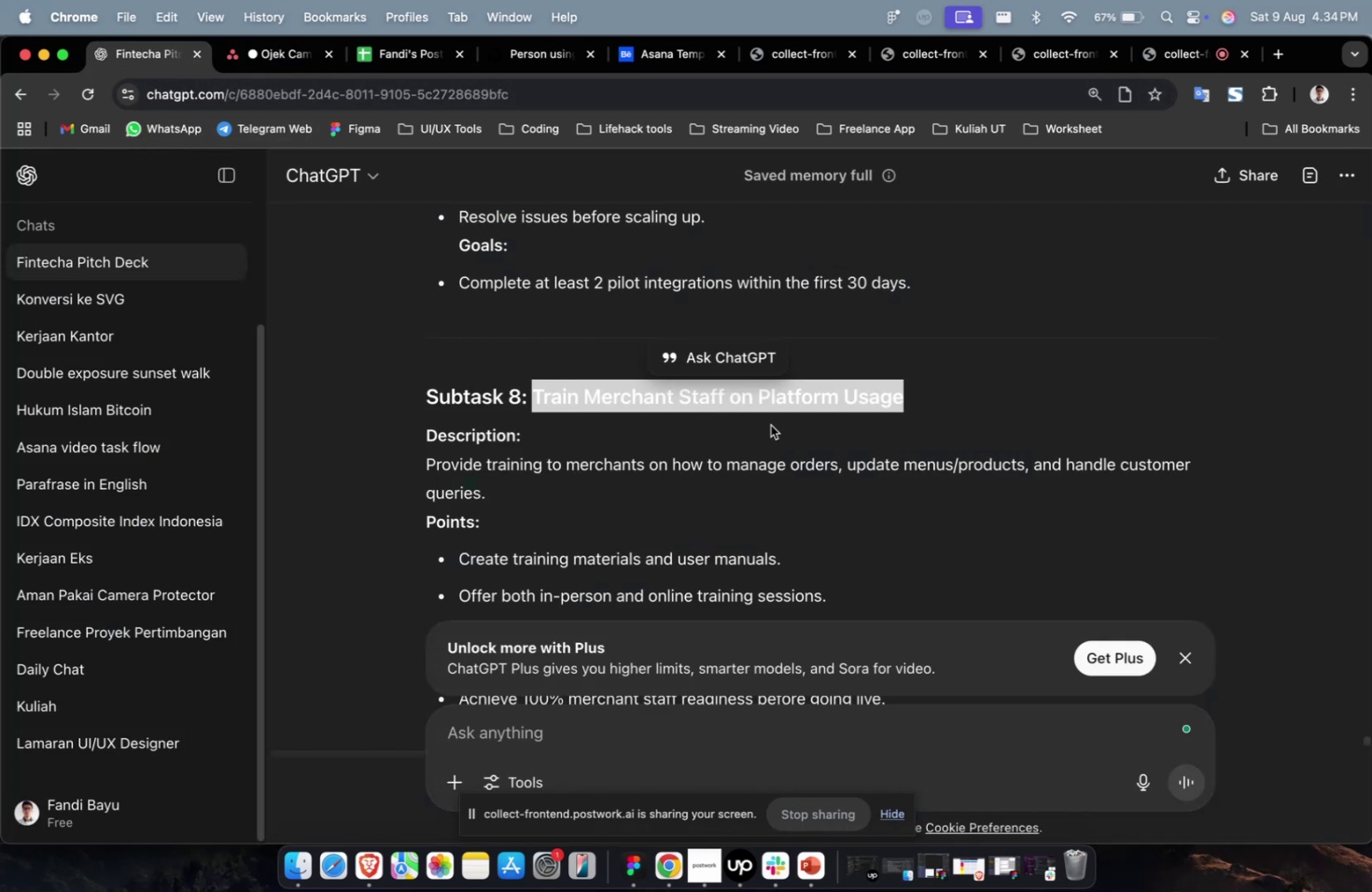 
scroll: coordinate [801, 435], scroll_direction: down, amount: 6.0
 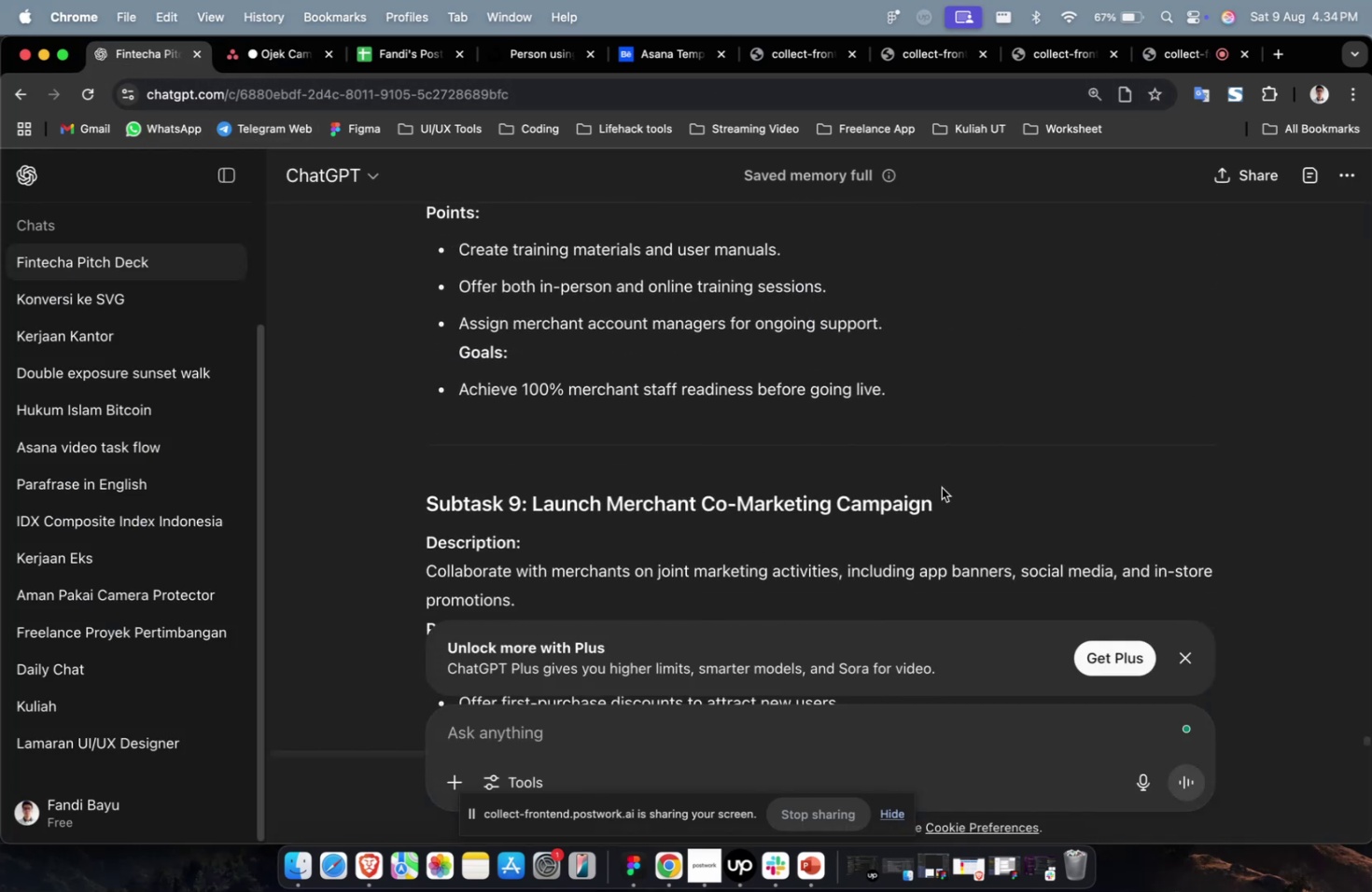 
left_click_drag(start_coordinate=[945, 500], to_coordinate=[529, 513])
 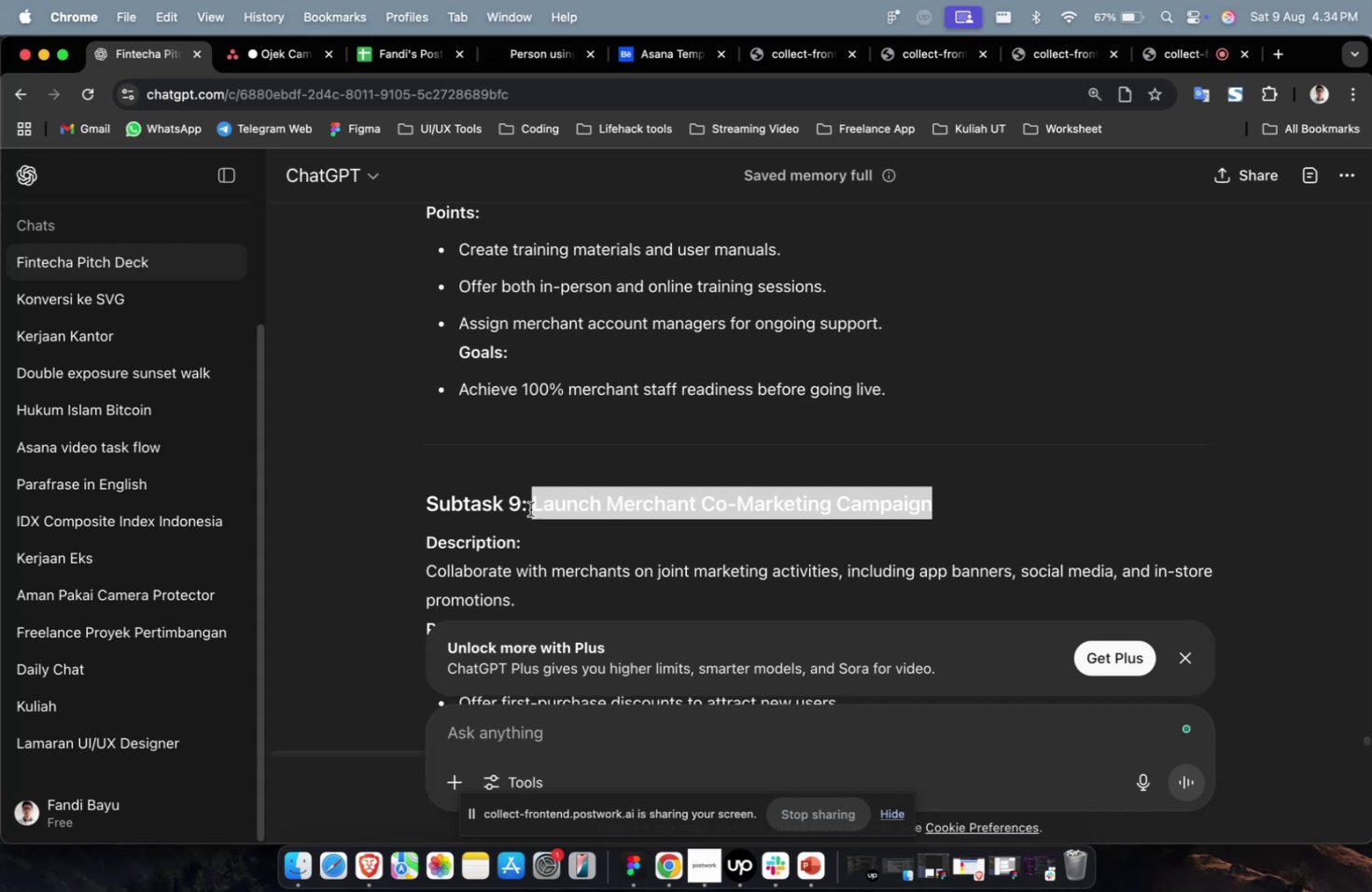 
key(Meta+CommandLeft)
 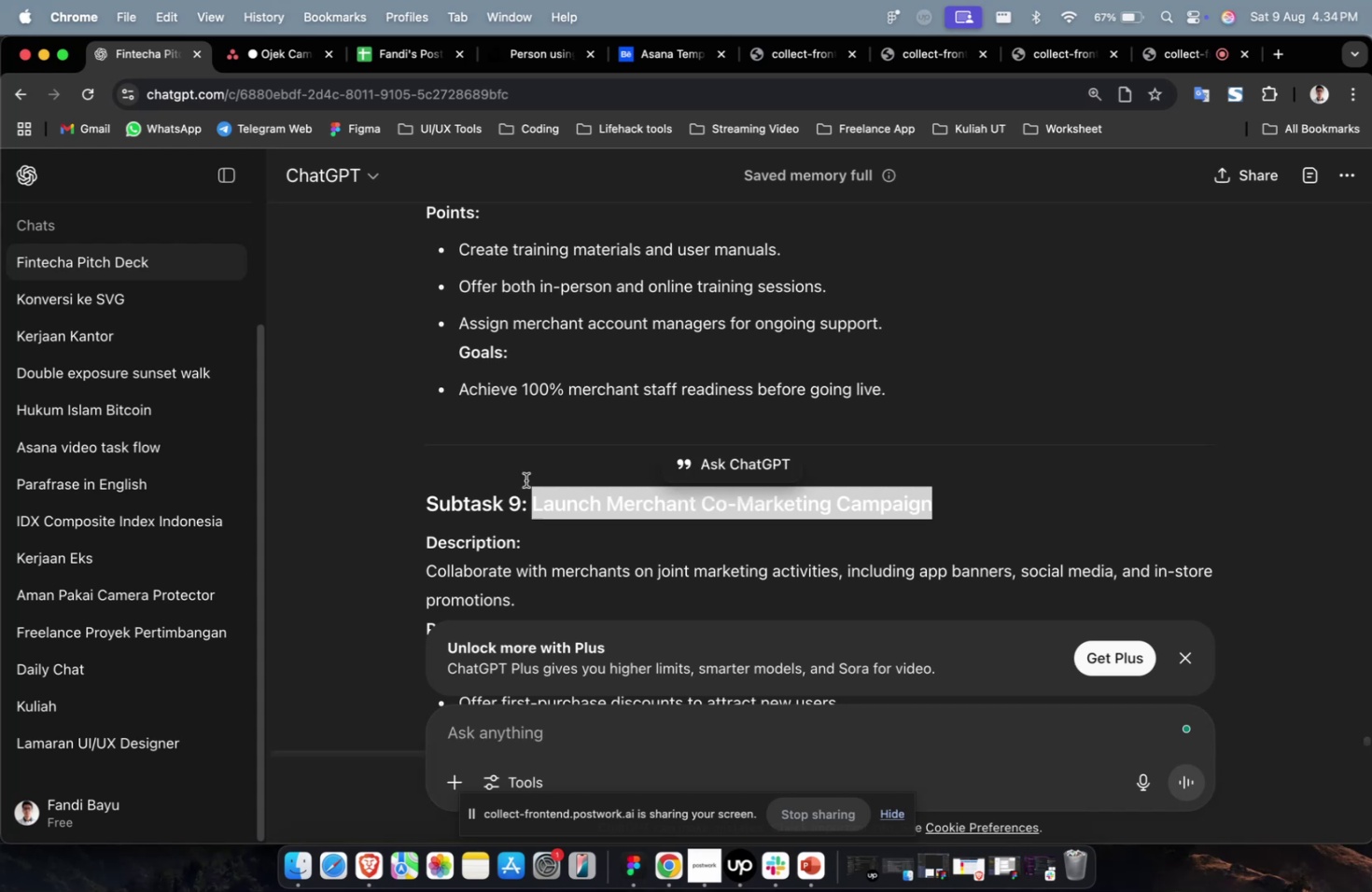 
key(Meta+C)
 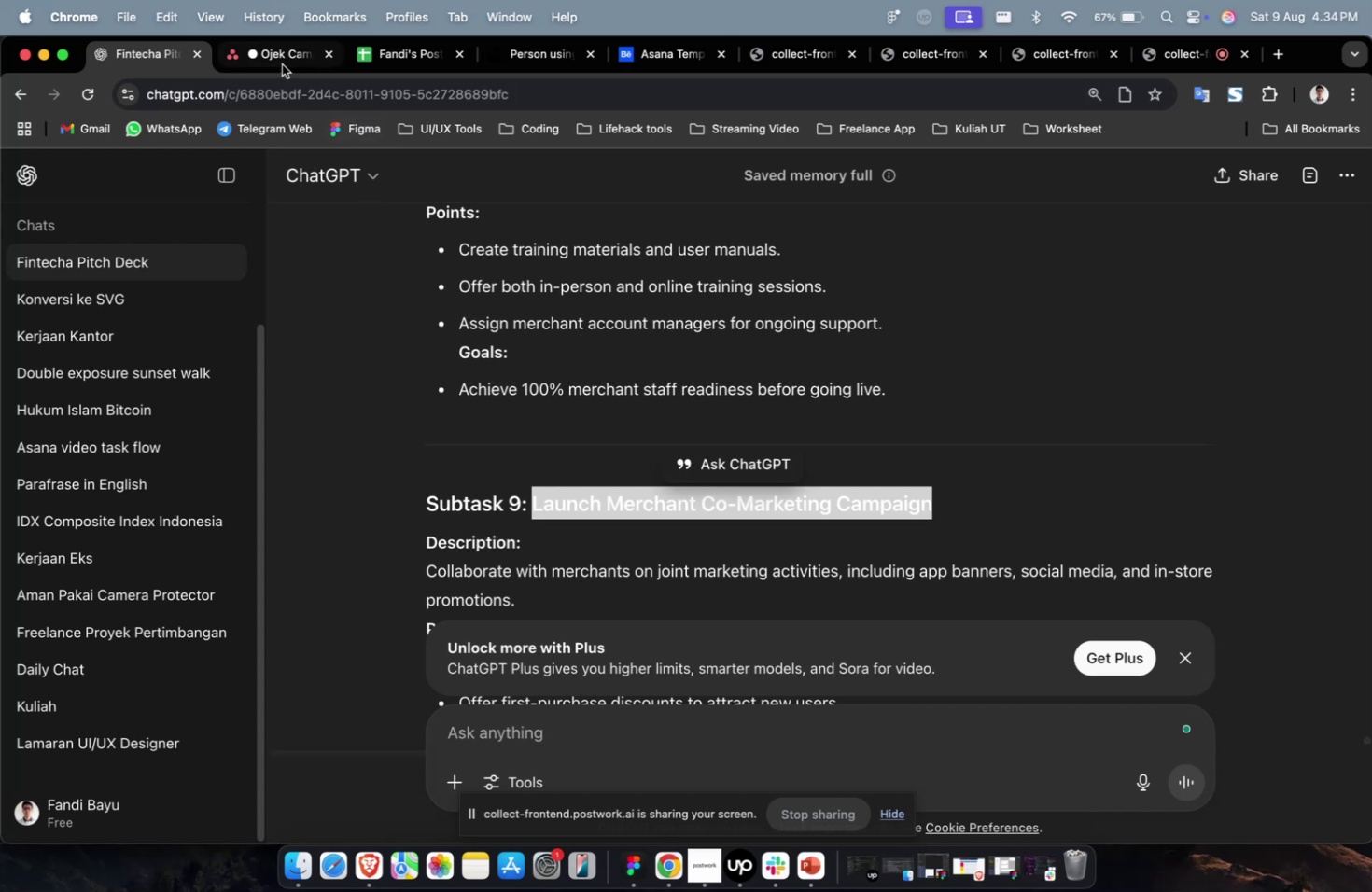 
left_click([277, 57])
 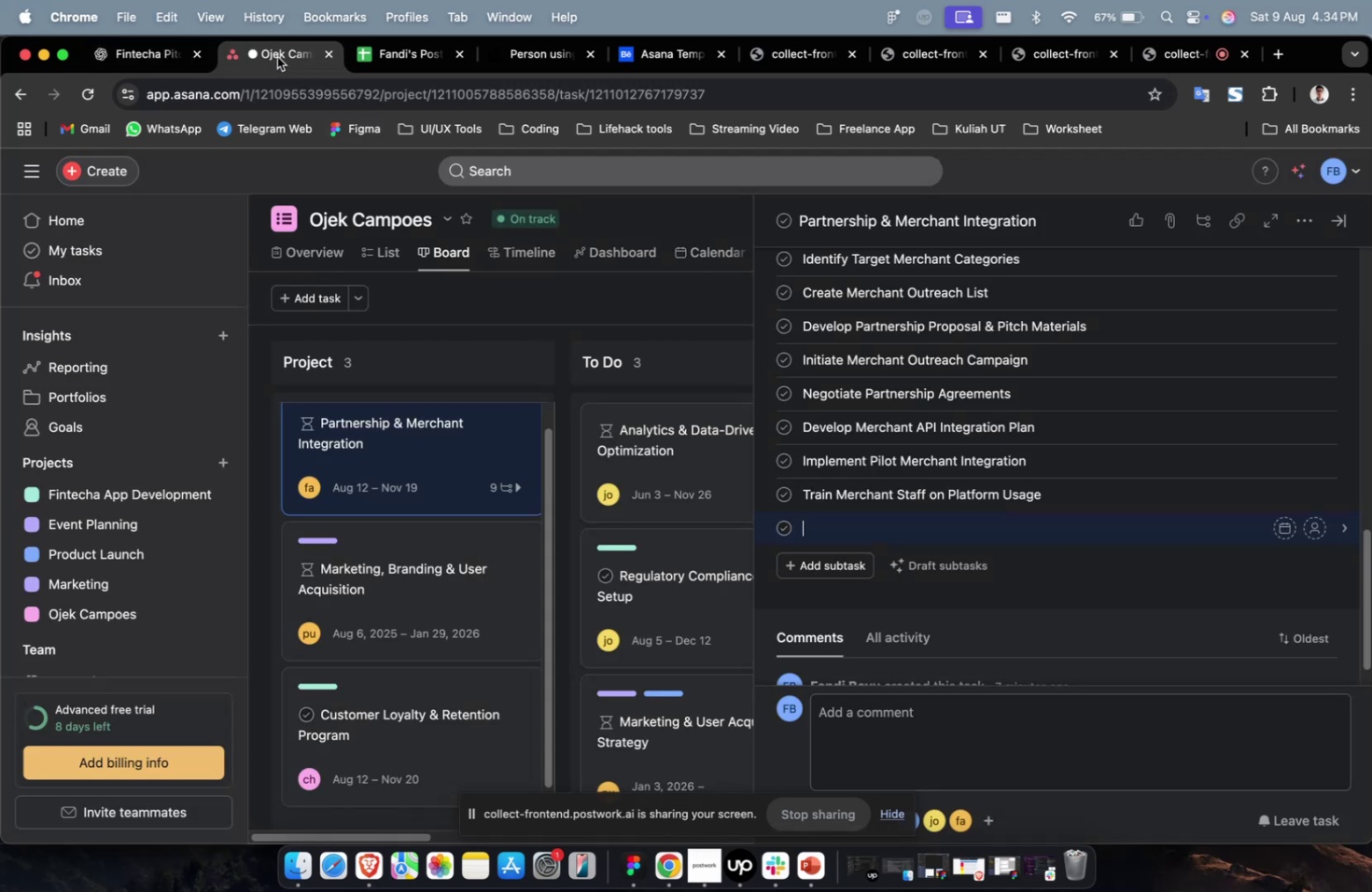 
key(Meta+V)
 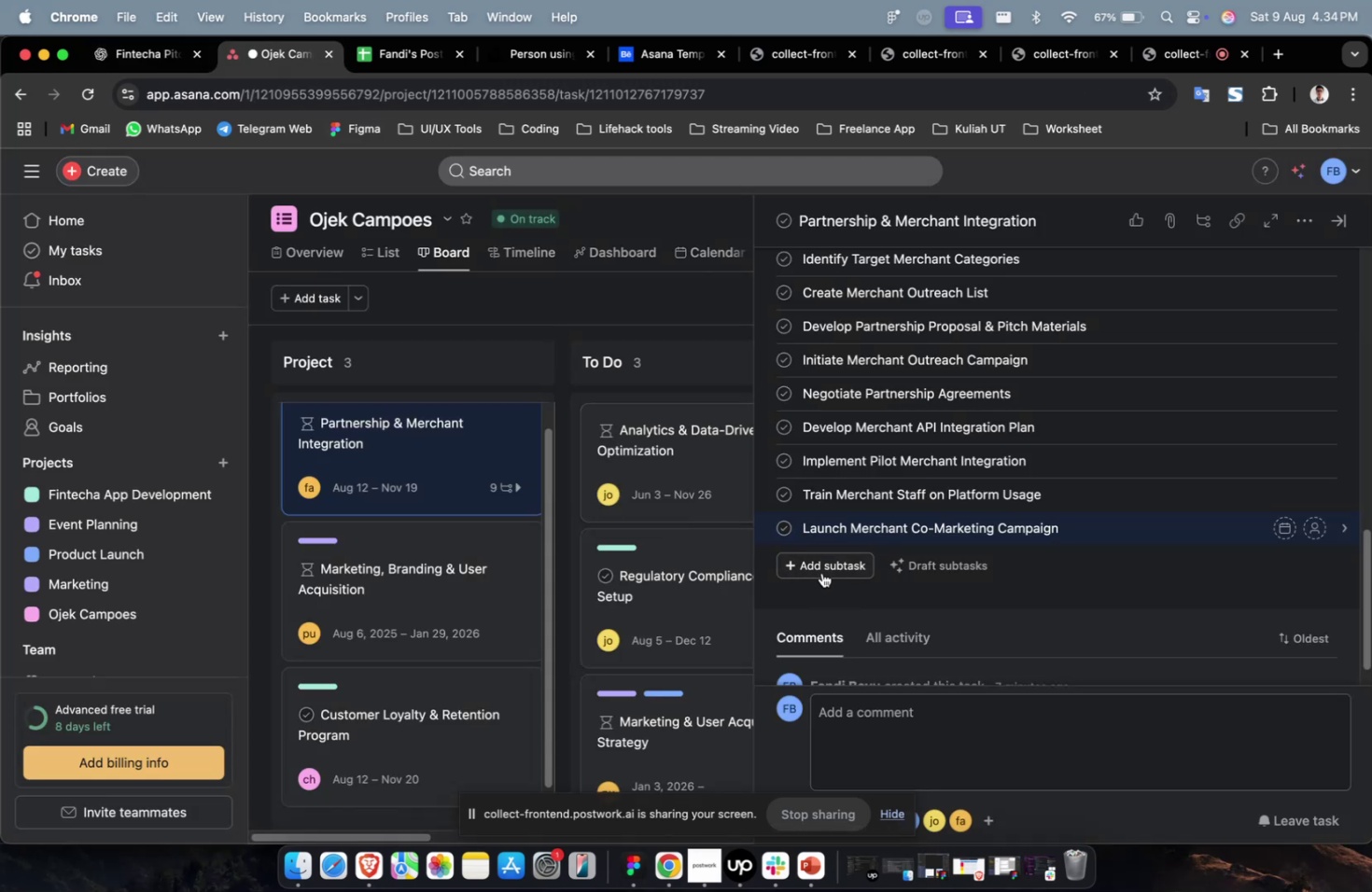 
left_click([821, 570])
 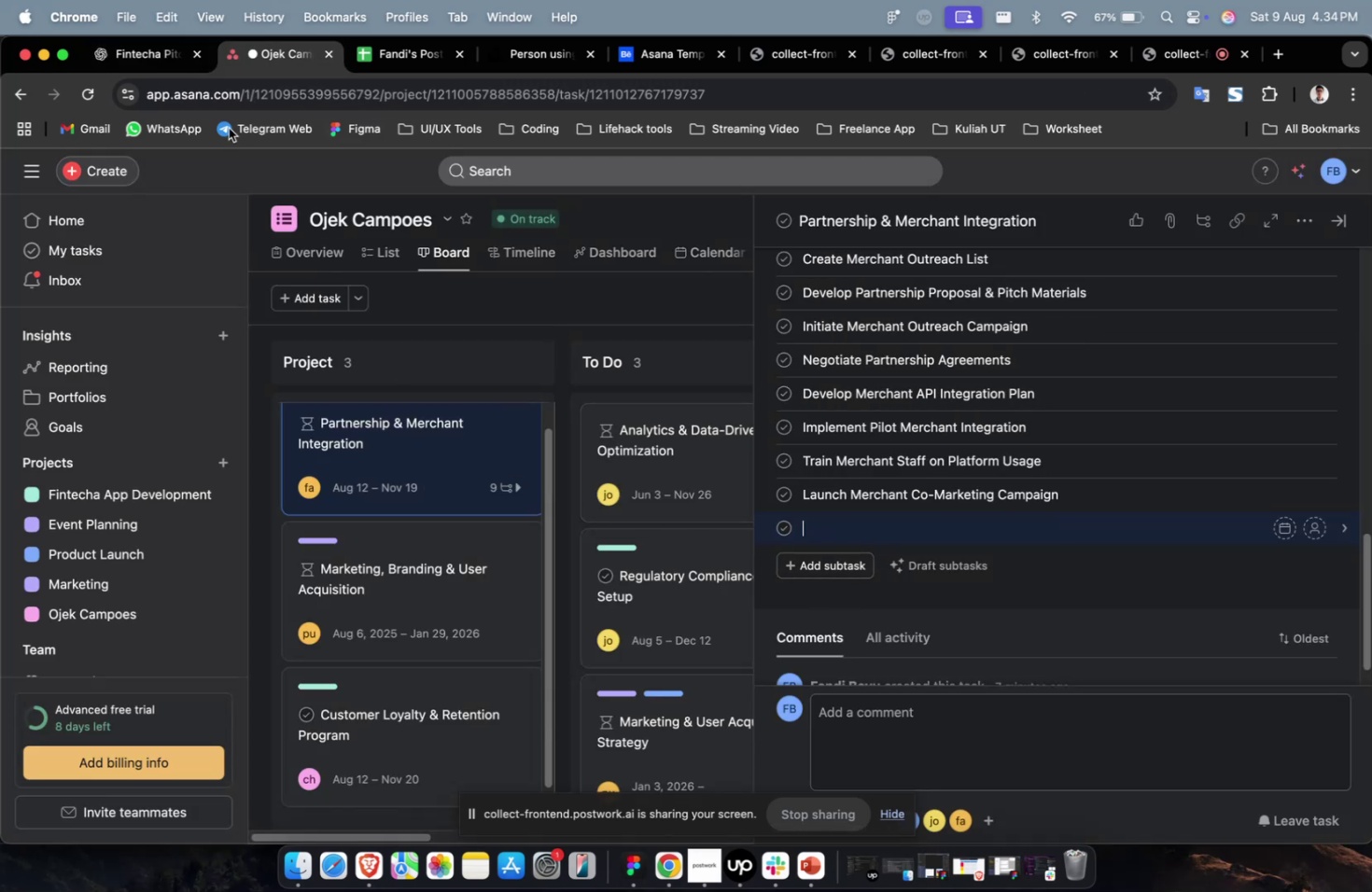 
left_click([138, 59])
 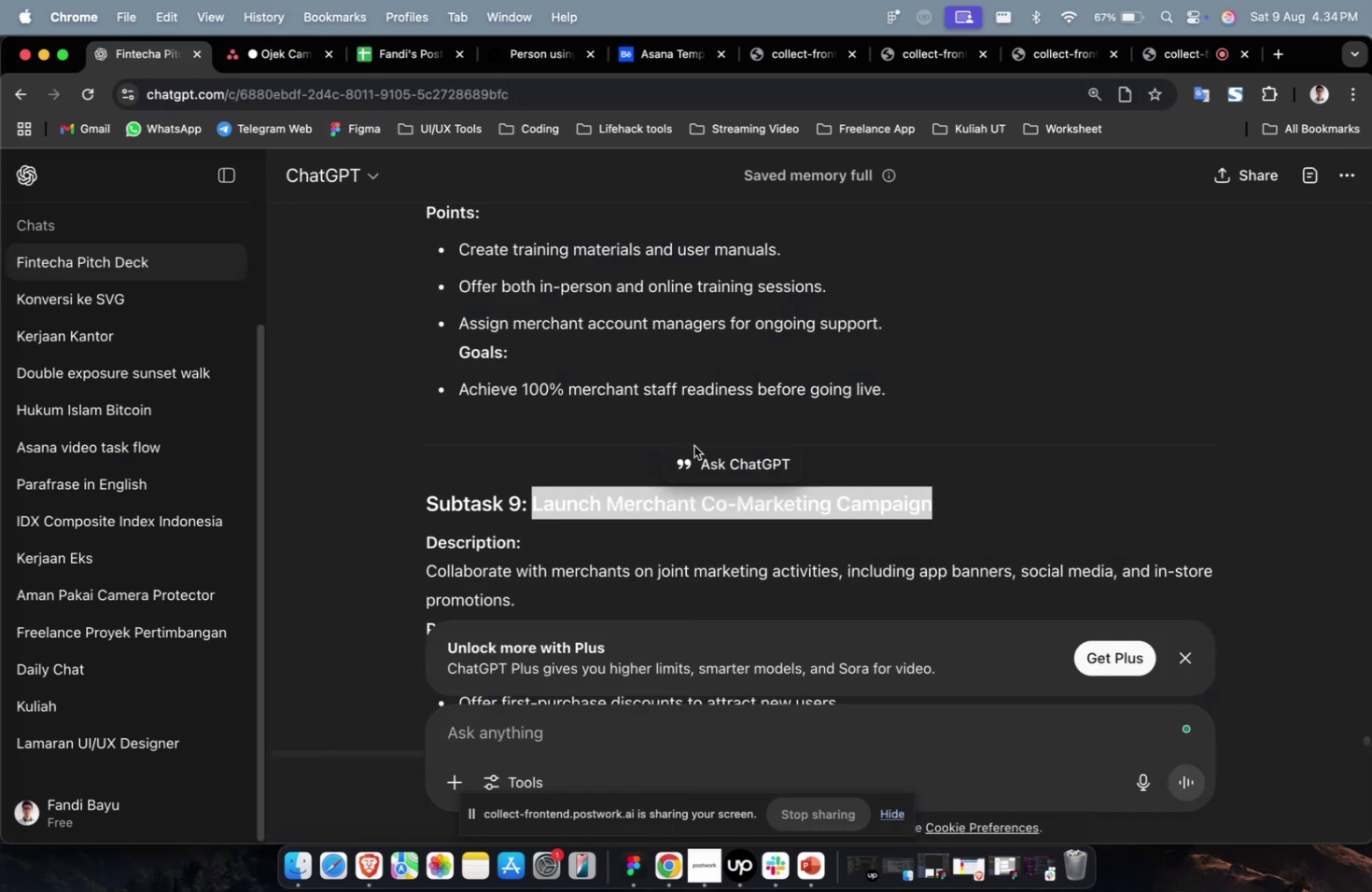 
scroll: coordinate [790, 491], scroll_direction: down, amount: 11.0
 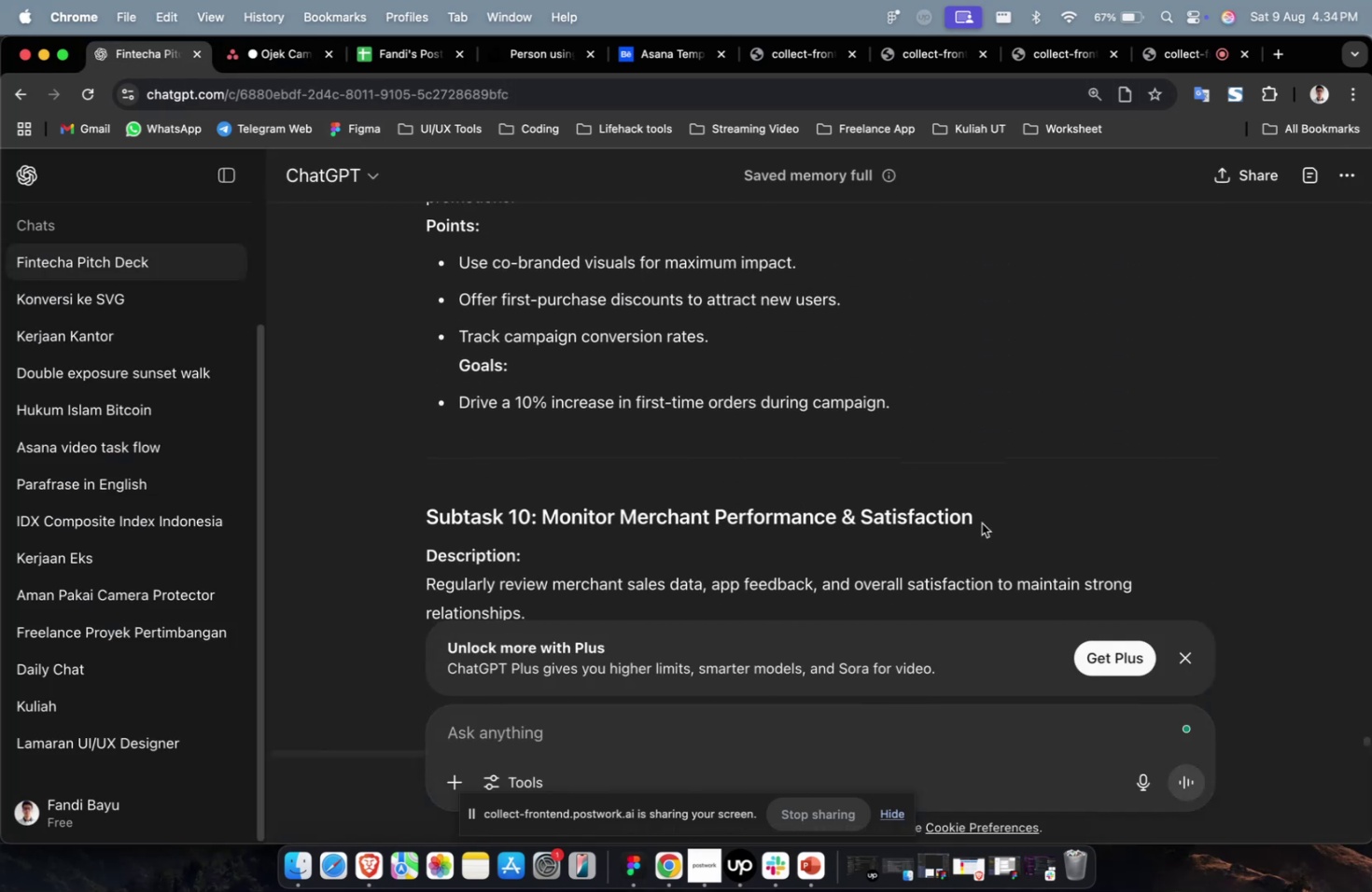 
left_click_drag(start_coordinate=[997, 523], to_coordinate=[546, 519])
 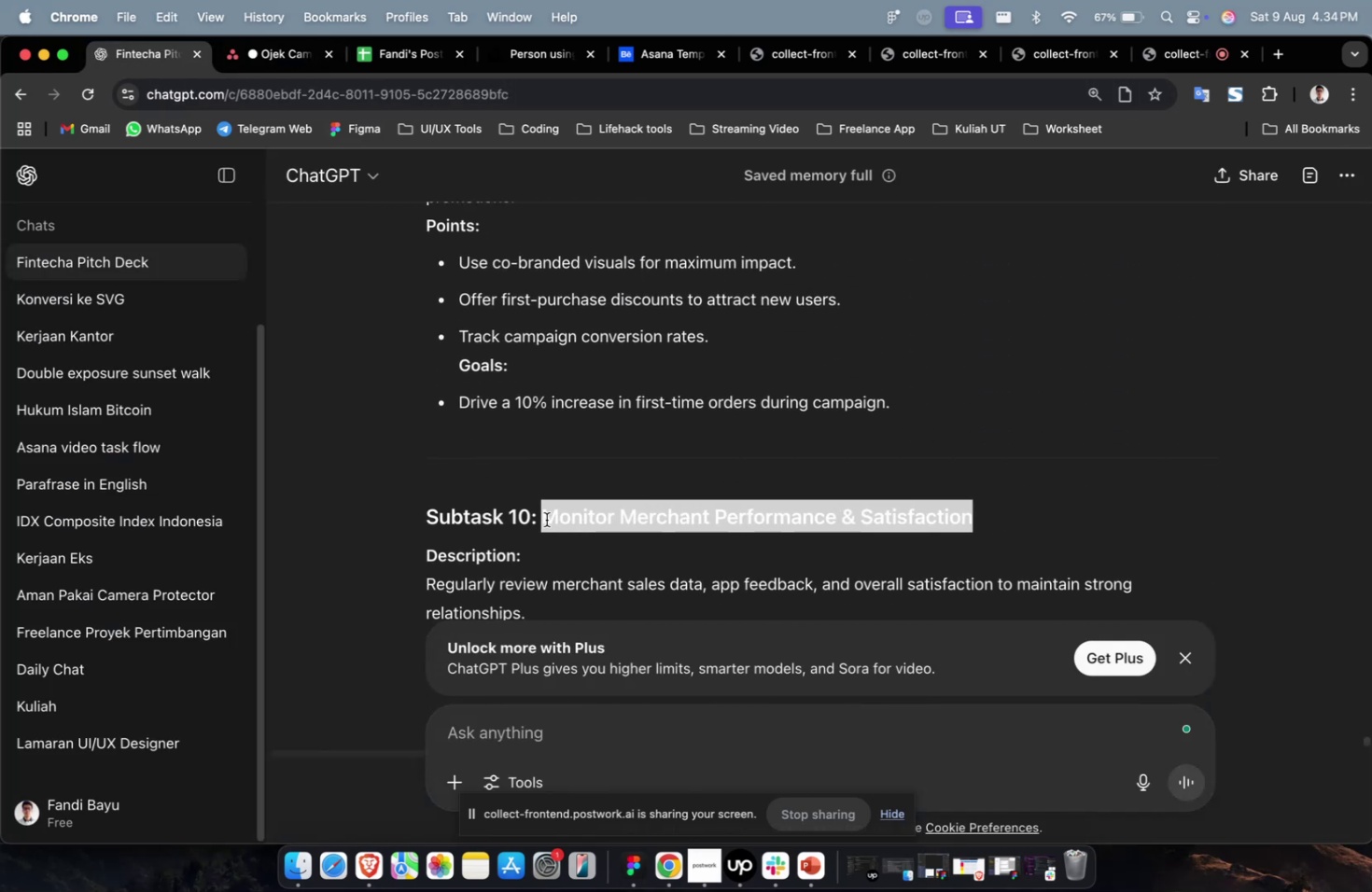 
key(Meta+C)
 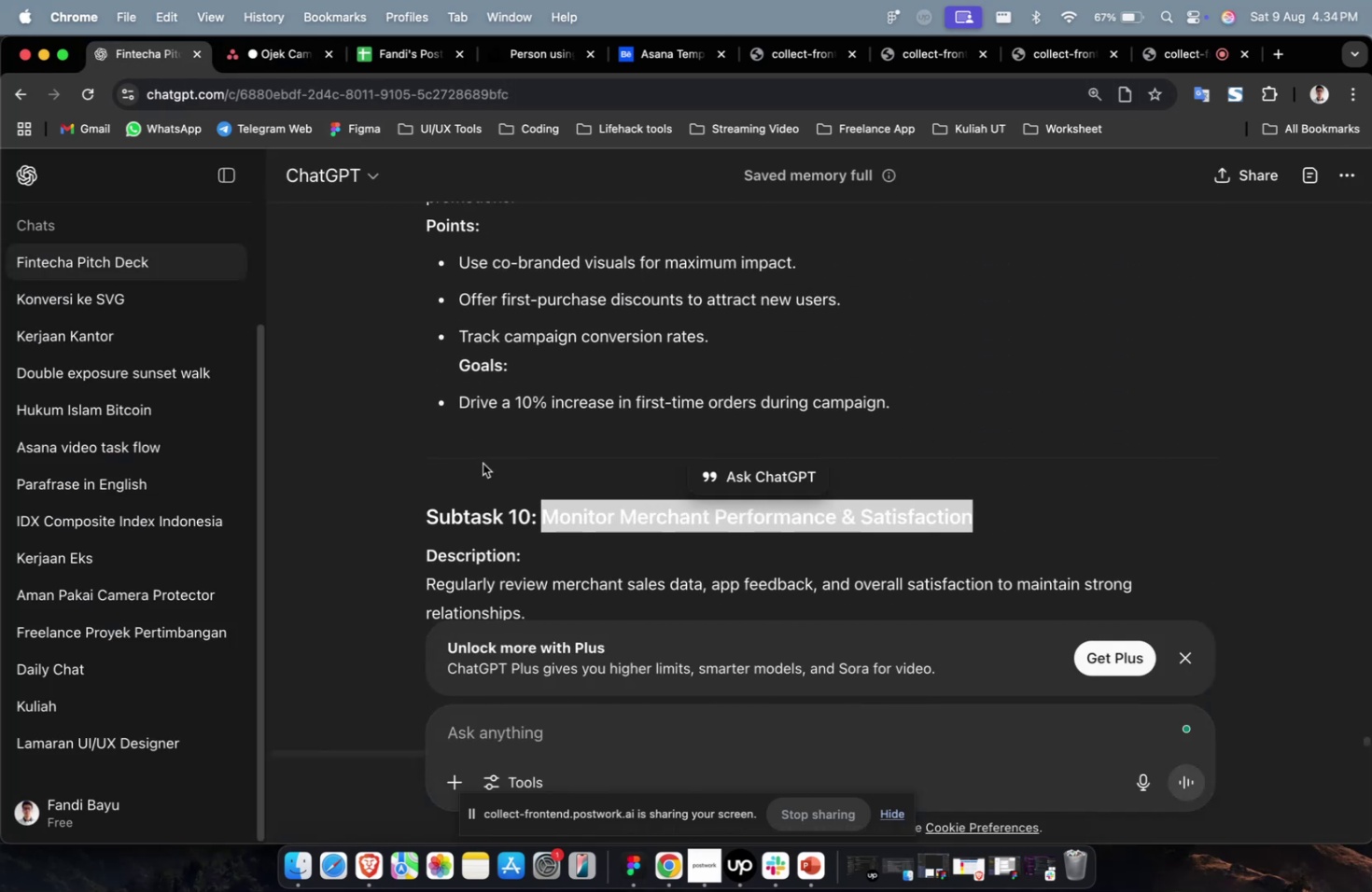 
key(Meta+C)
 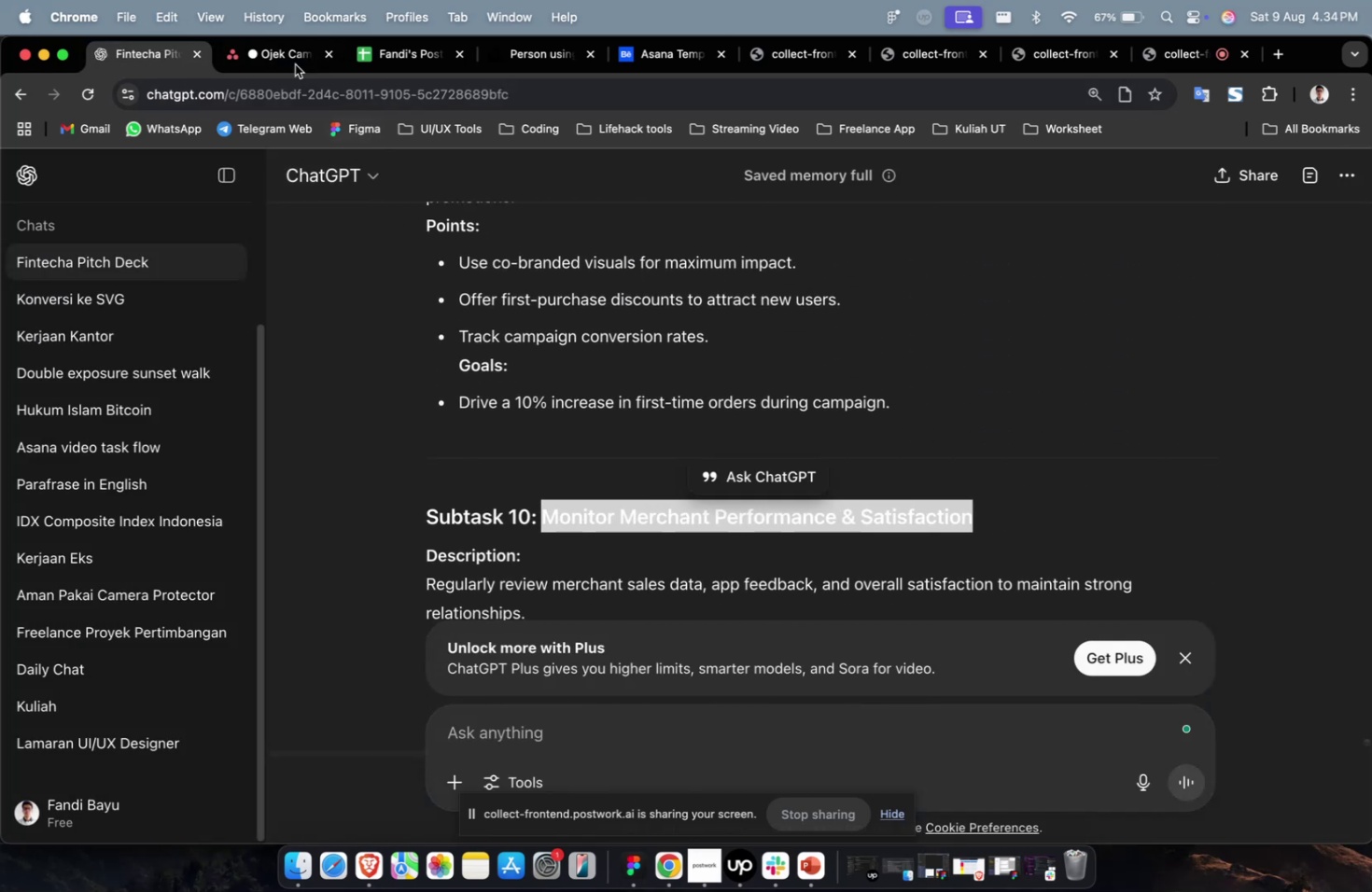 
left_click([285, 55])
 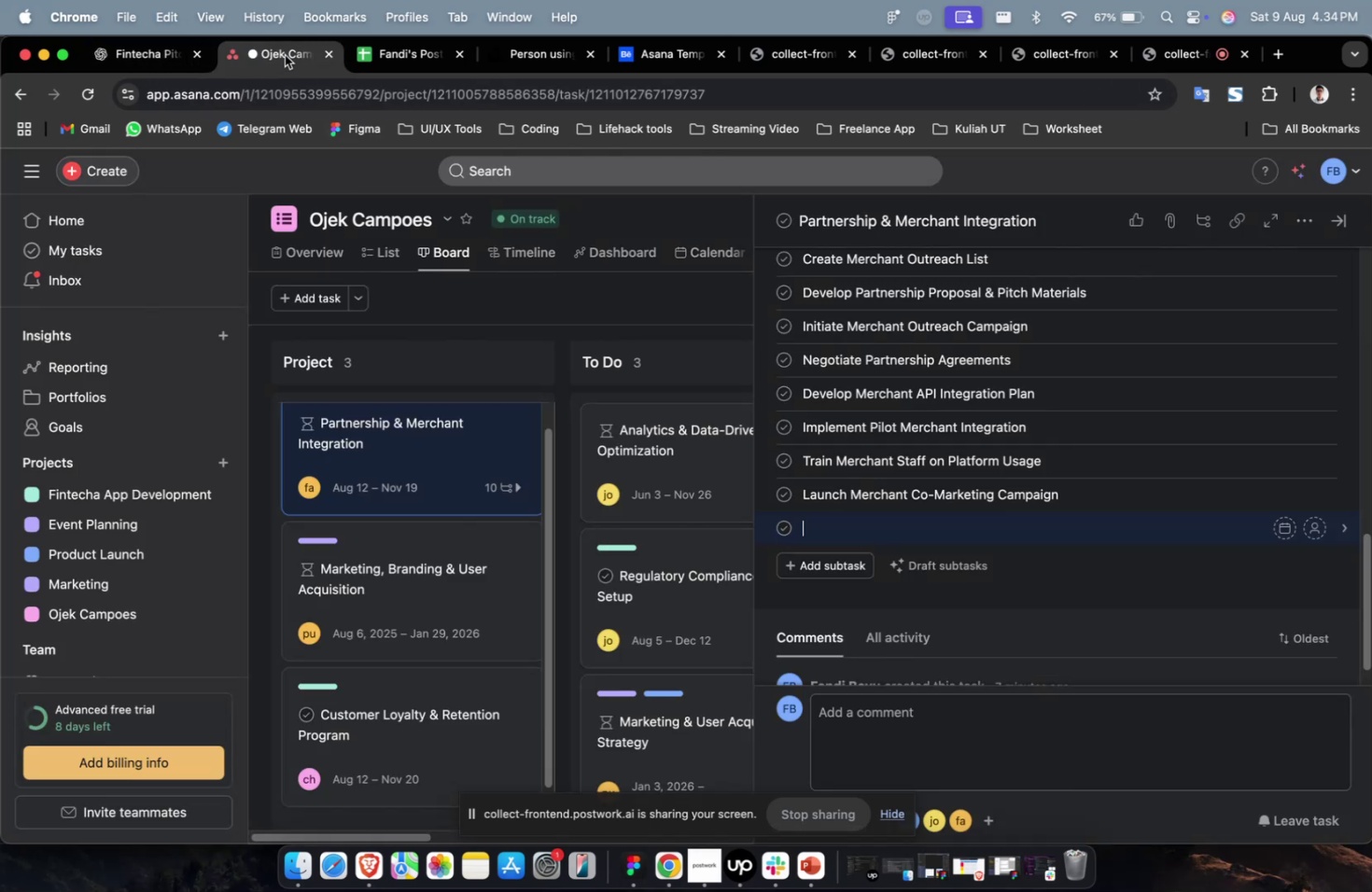 
key(Meta+V)
 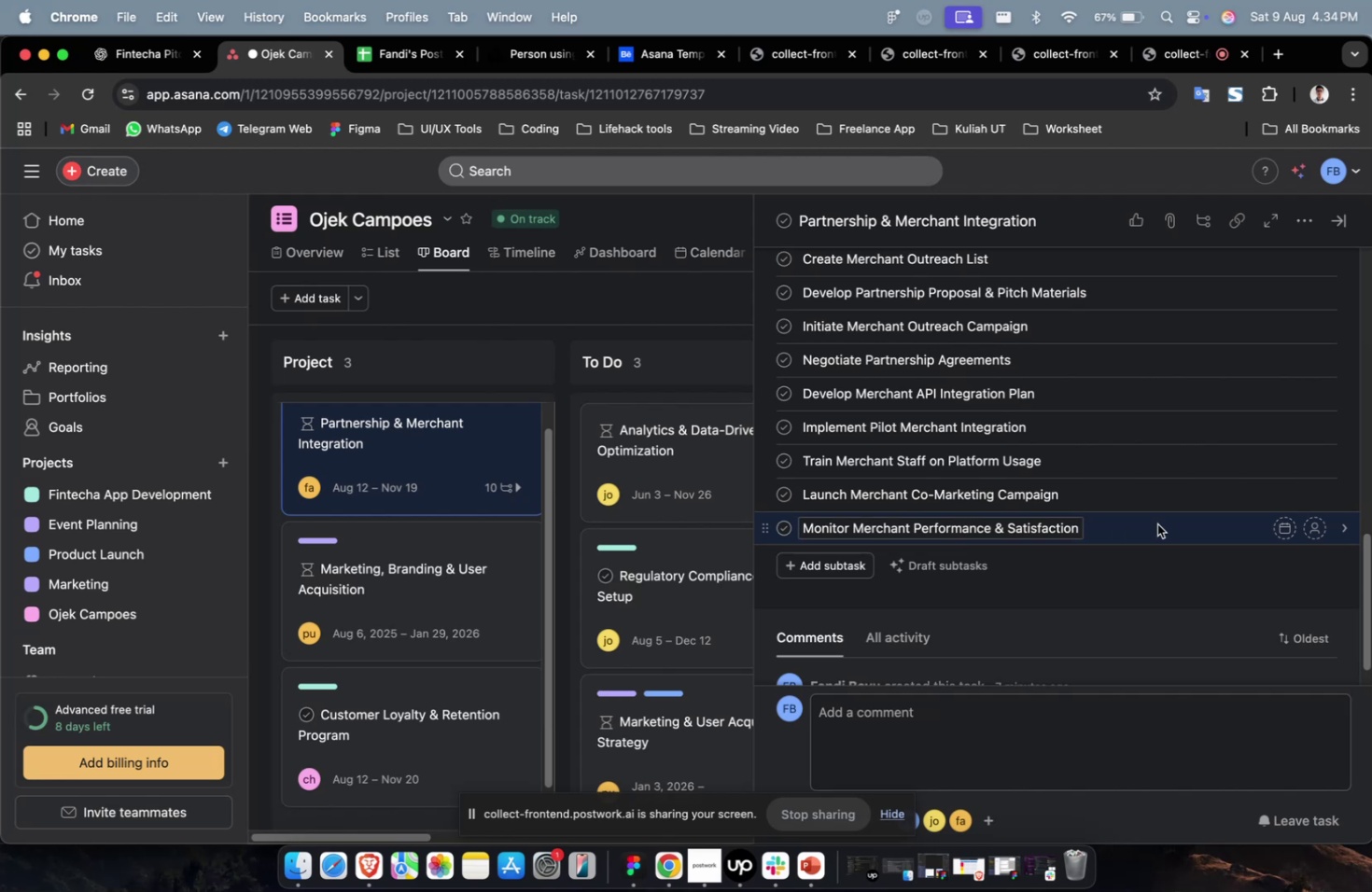 
left_click([1161, 525])
 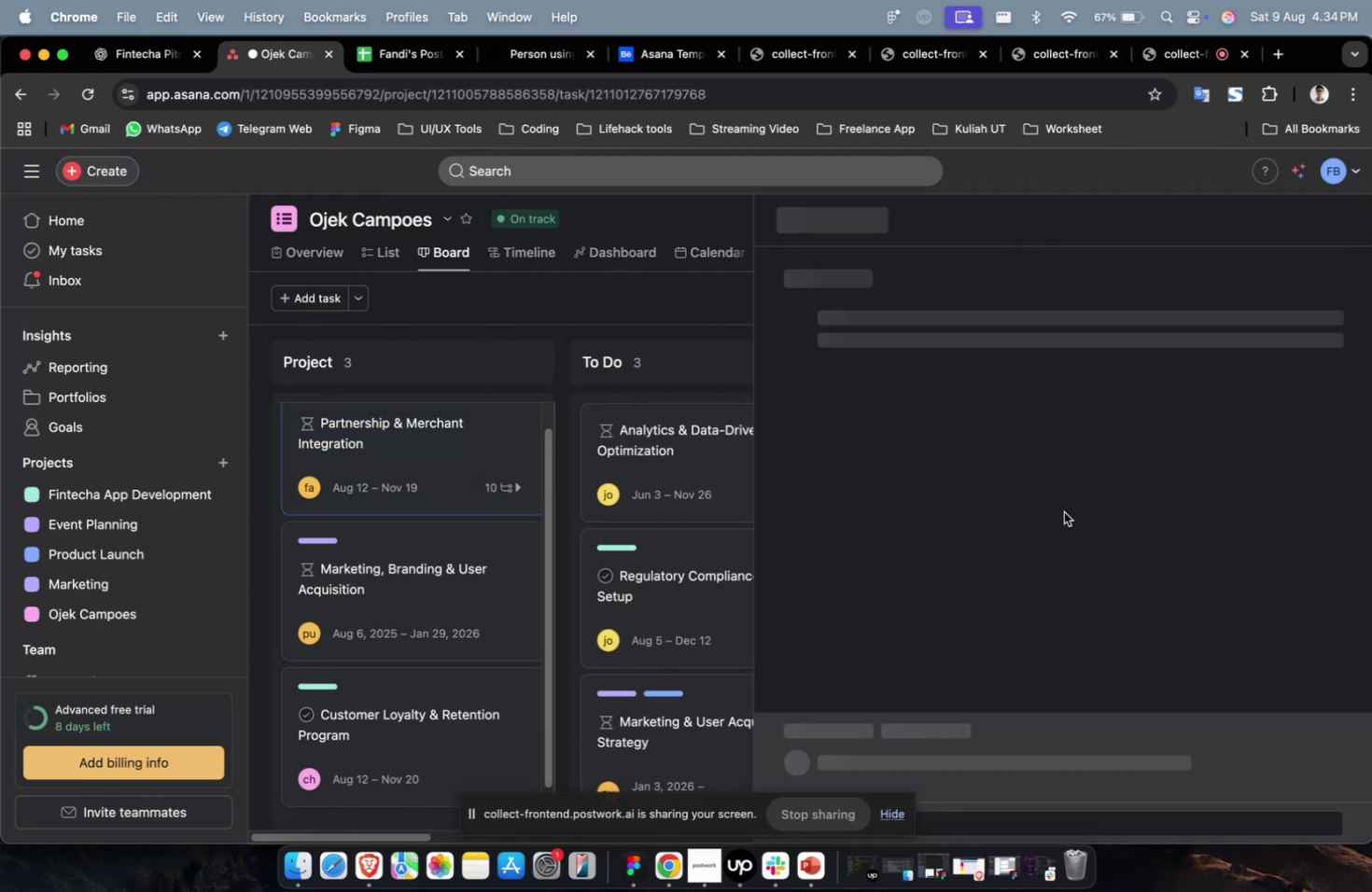 
mouse_move([695, 416])
 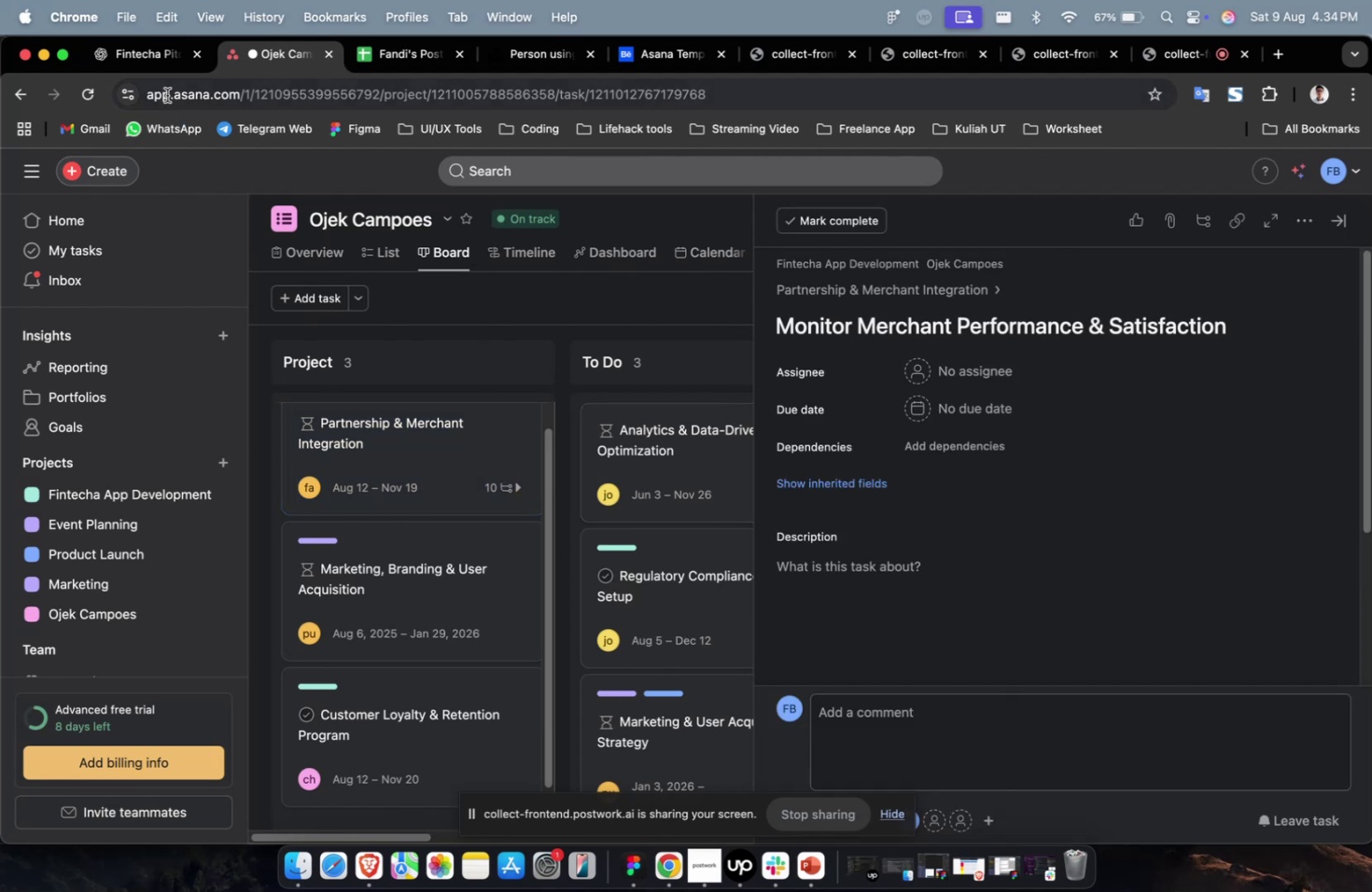 
left_click([147, 72])
 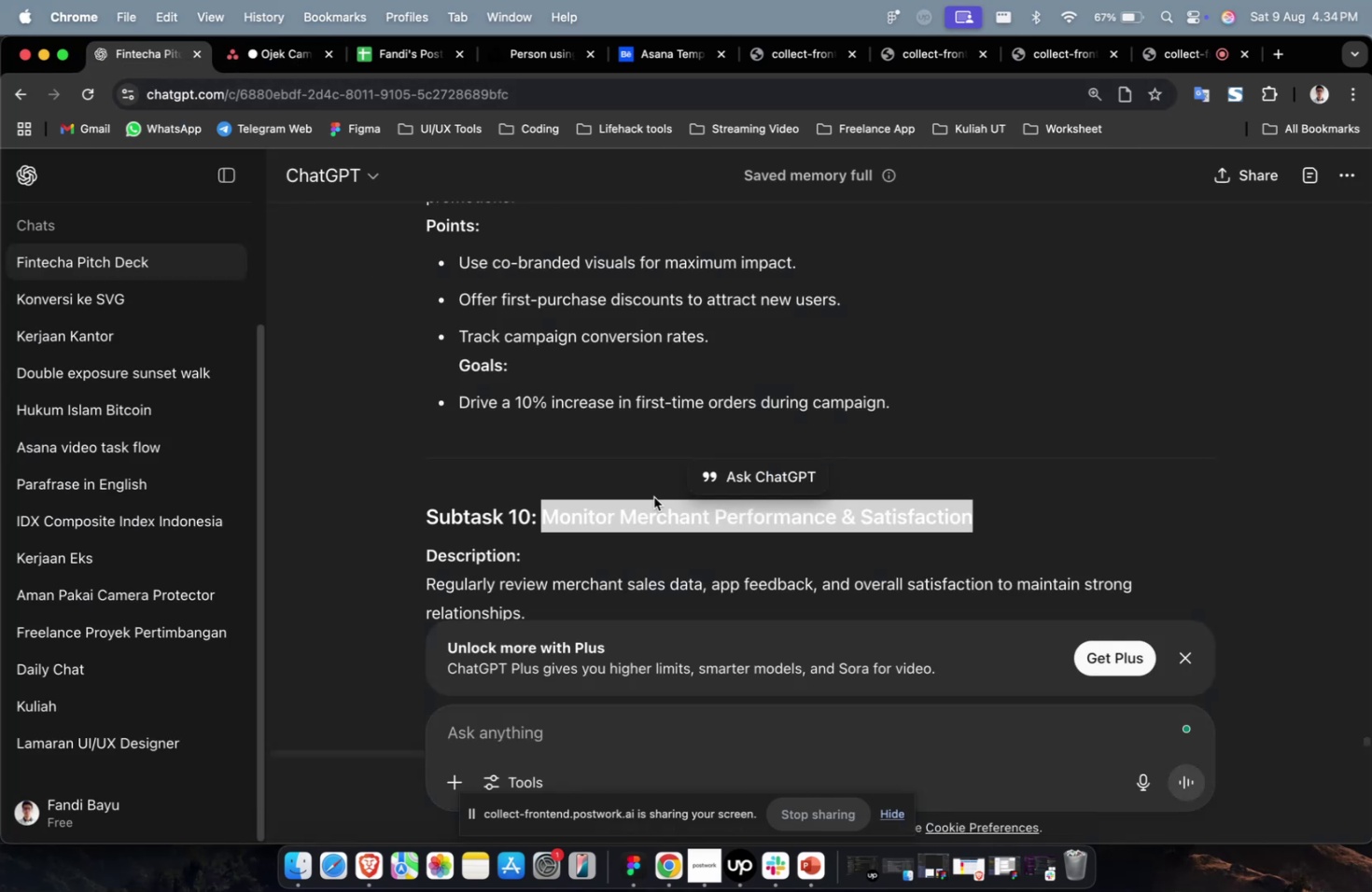 
scroll: coordinate [723, 543], scroll_direction: down, amount: 8.0
 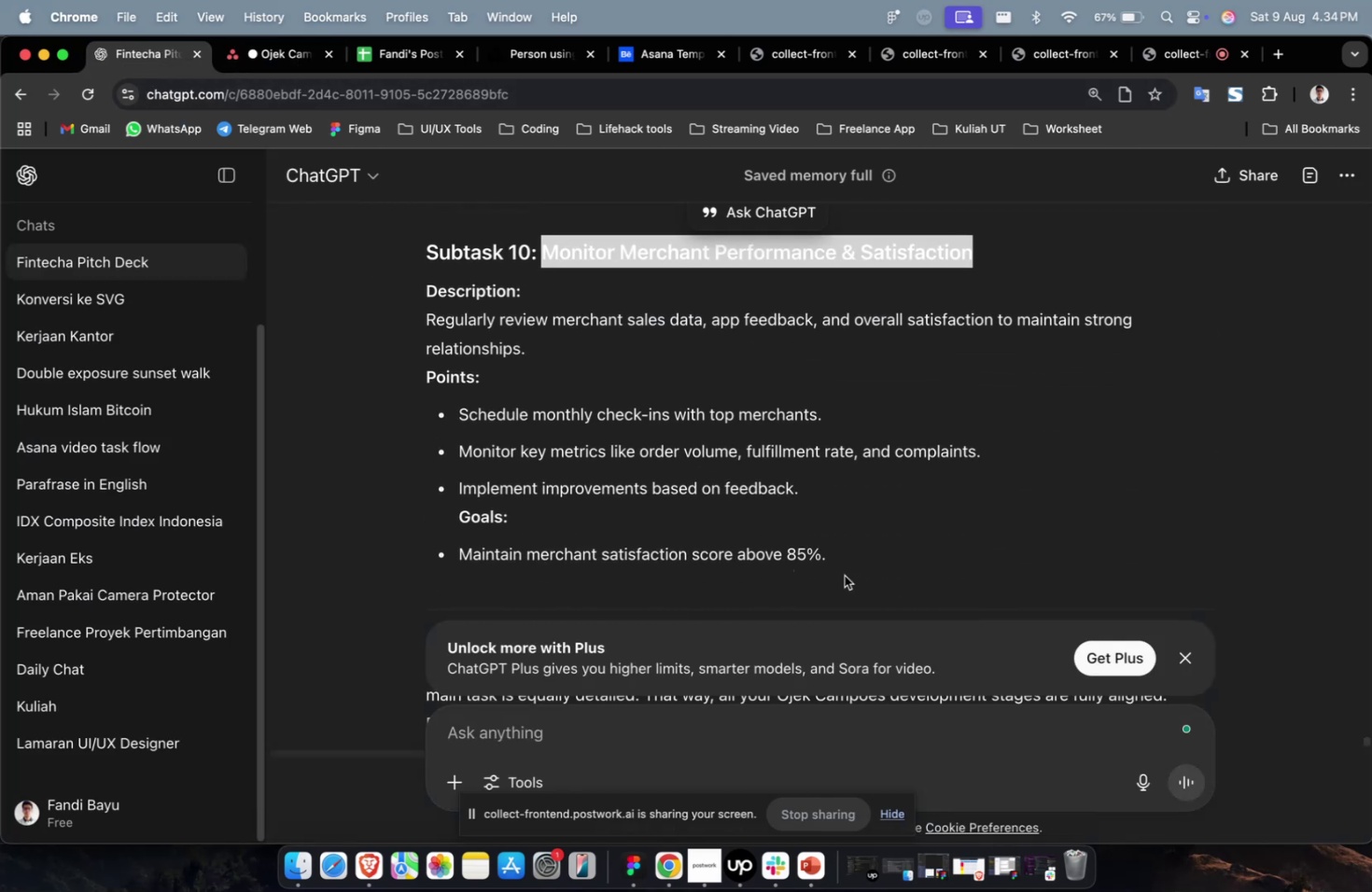 
left_click_drag(start_coordinate=[858, 565], to_coordinate=[420, 320])
 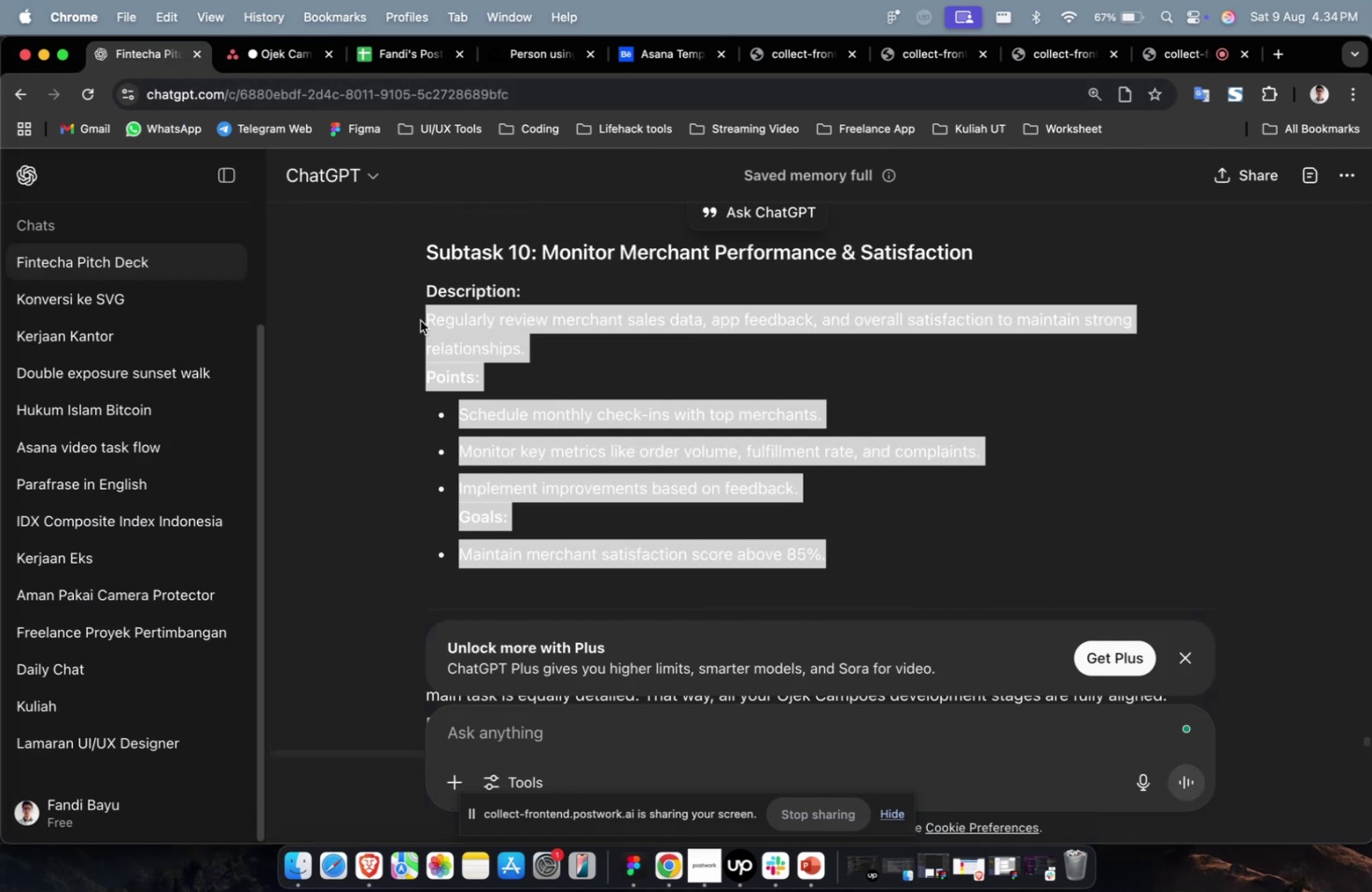 
key(Meta+C)
 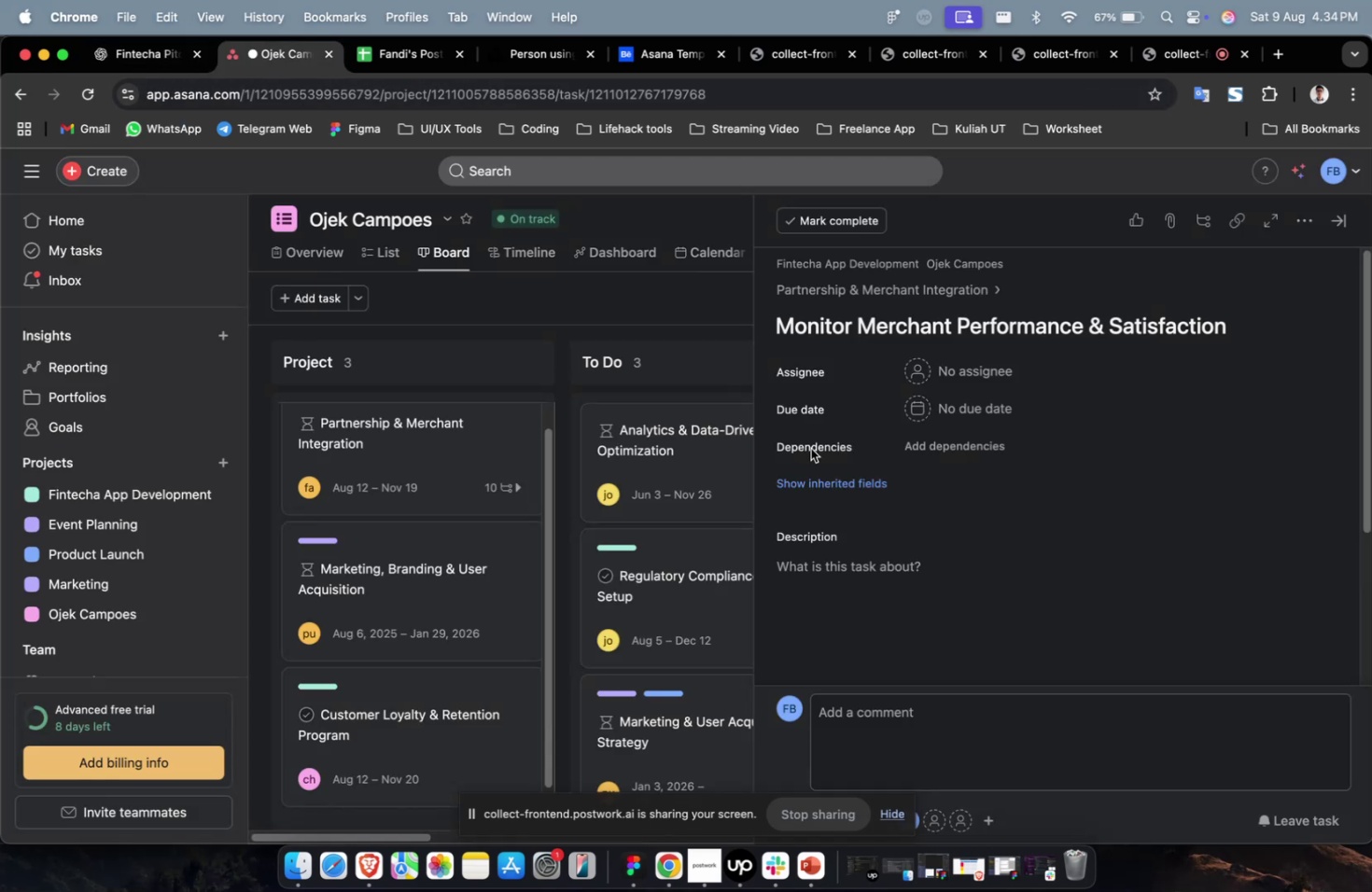 
key(Meta+CommandLeft)
 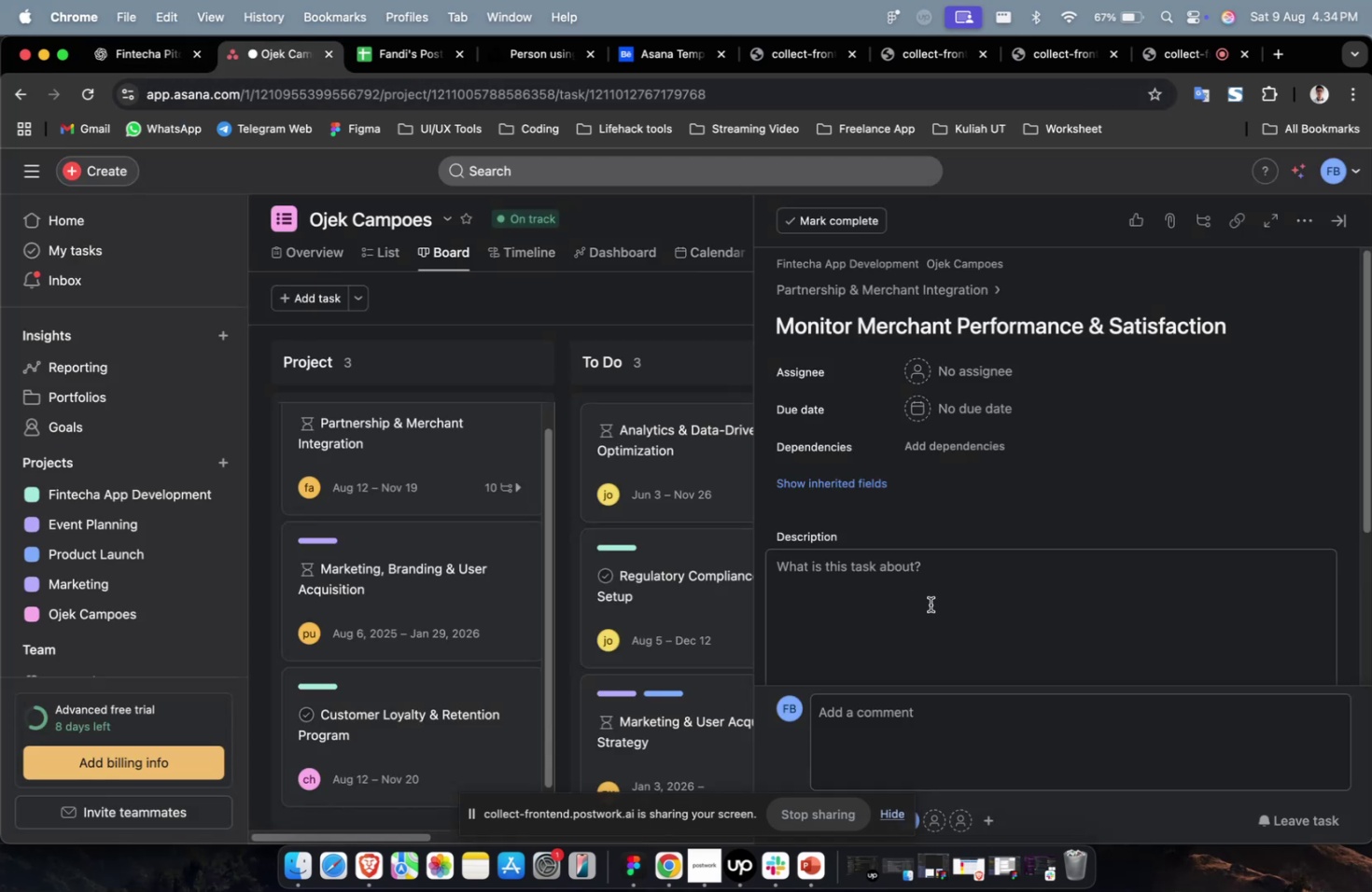 
double_click([930, 604])
 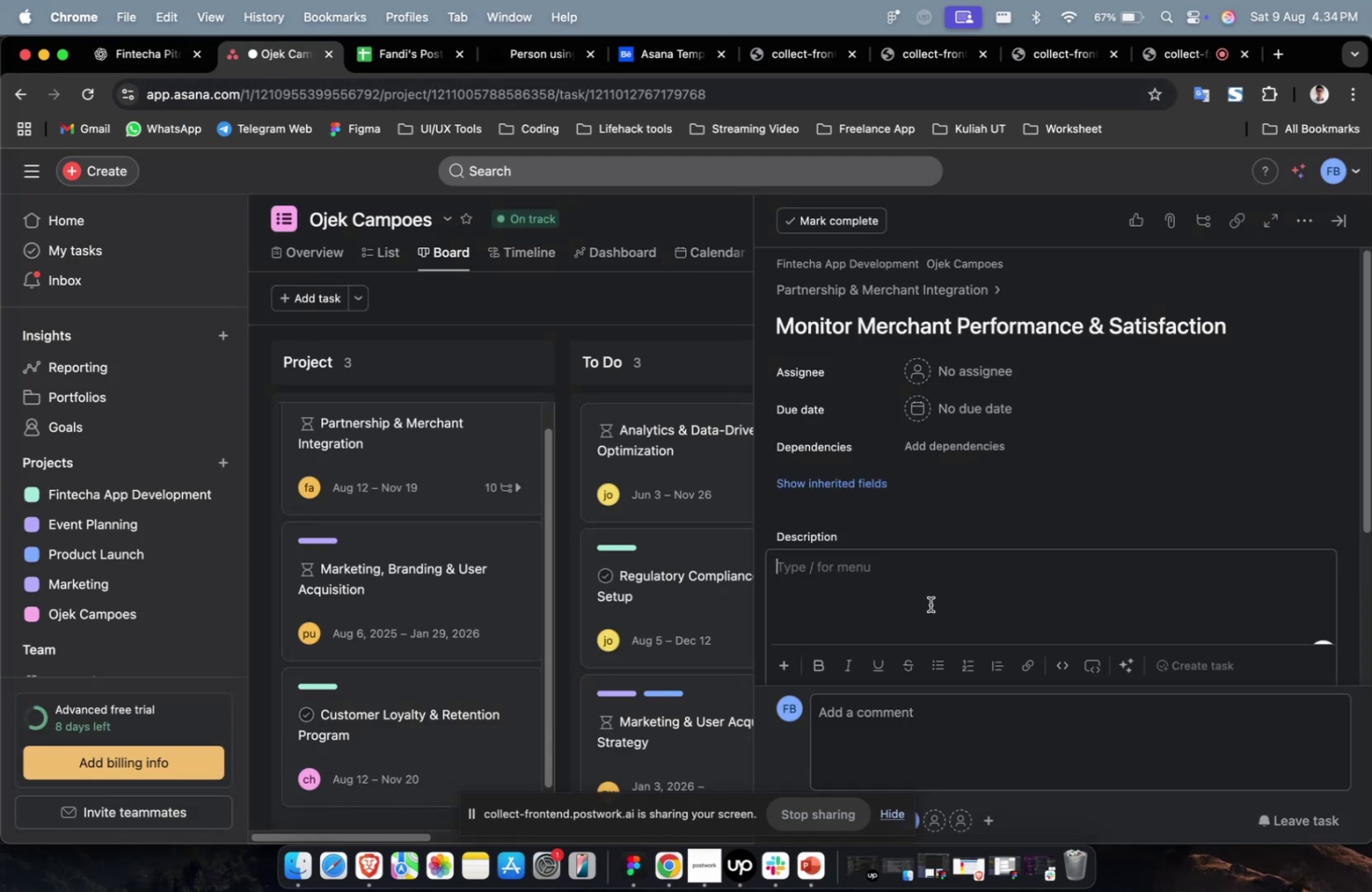 
key(Meta+V)
 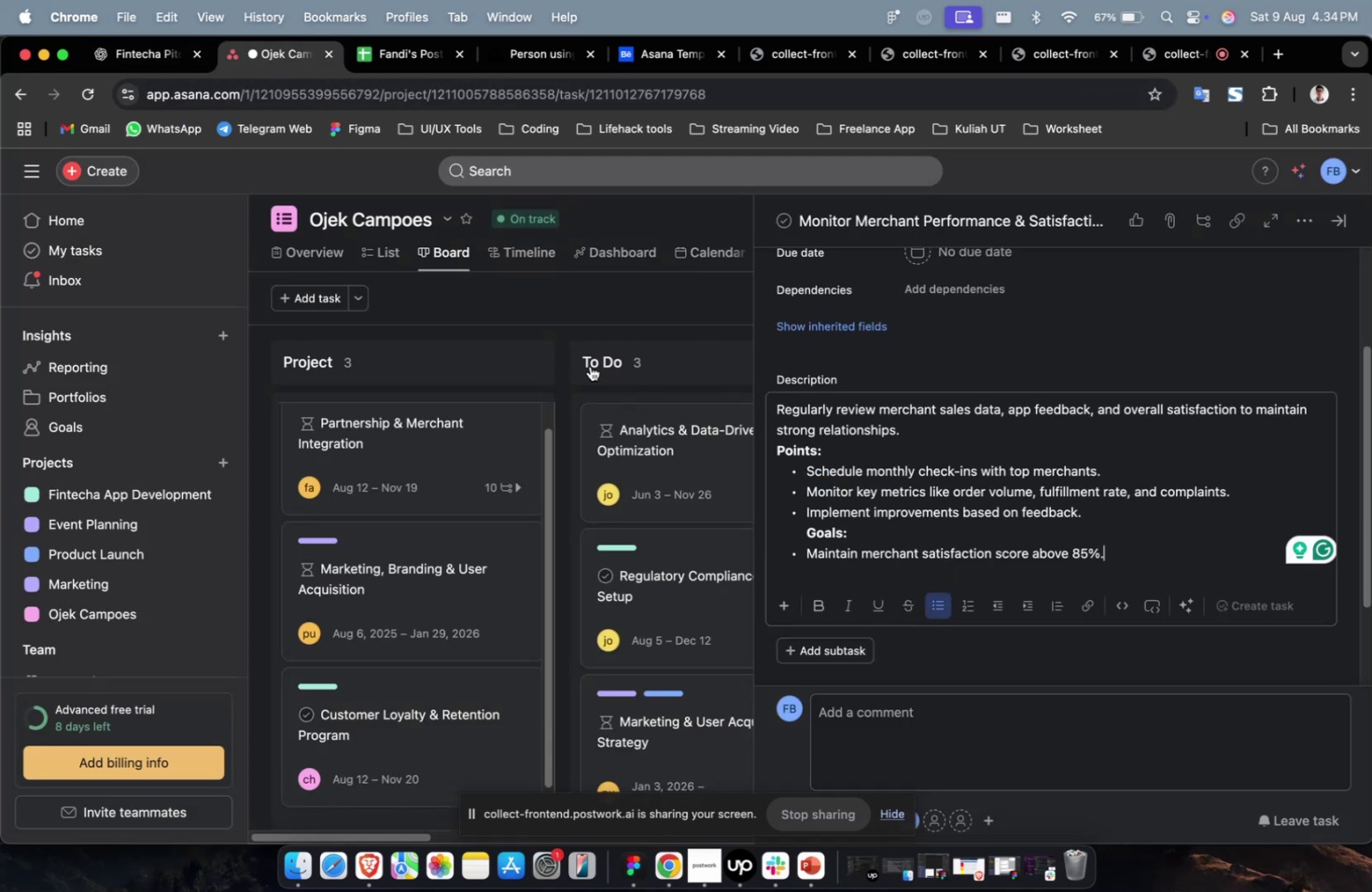 
scroll: coordinate [889, 459], scroll_direction: up, amount: 4.0
 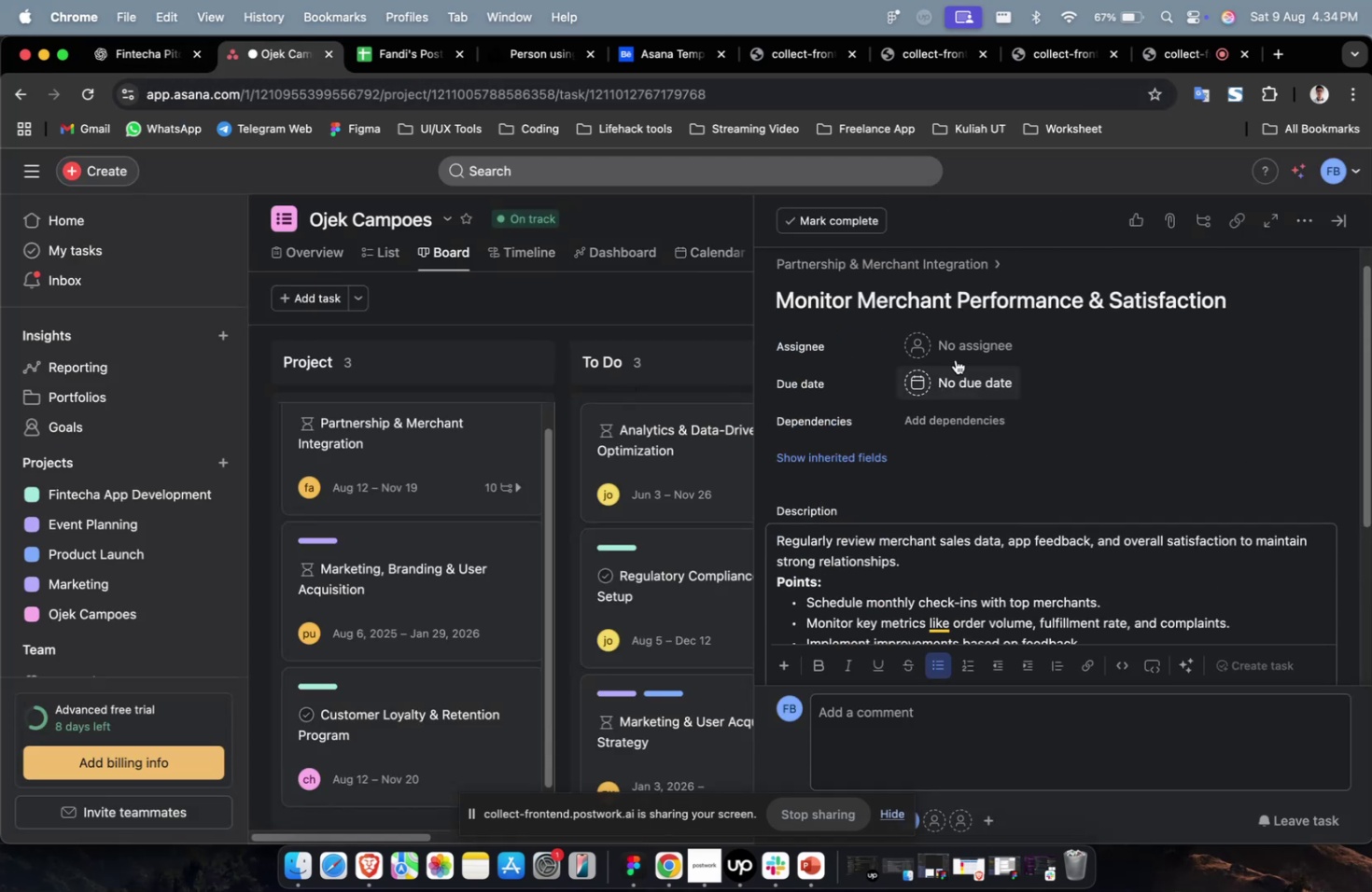 
left_click([961, 344])
 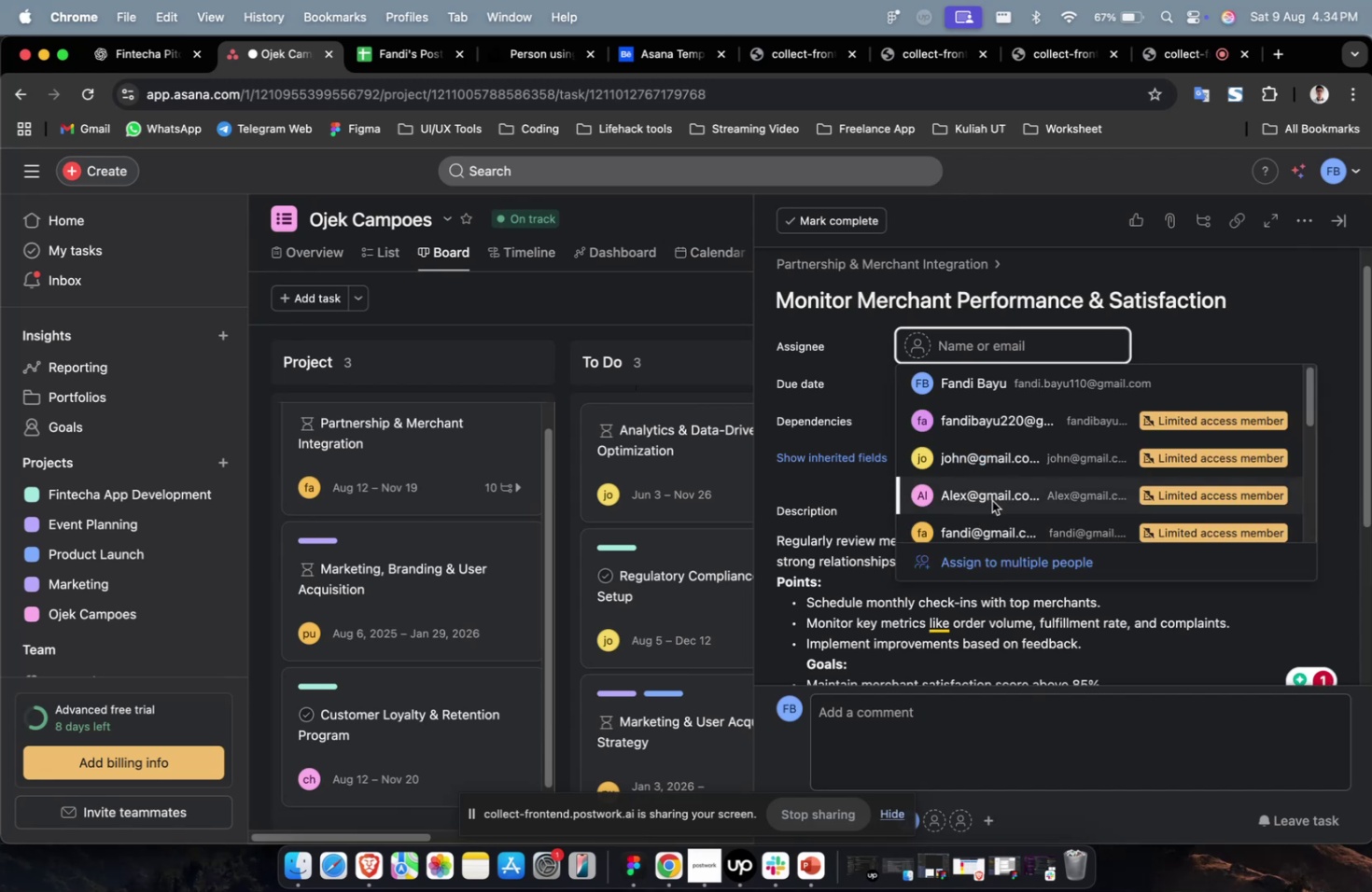 
left_click([991, 500])
 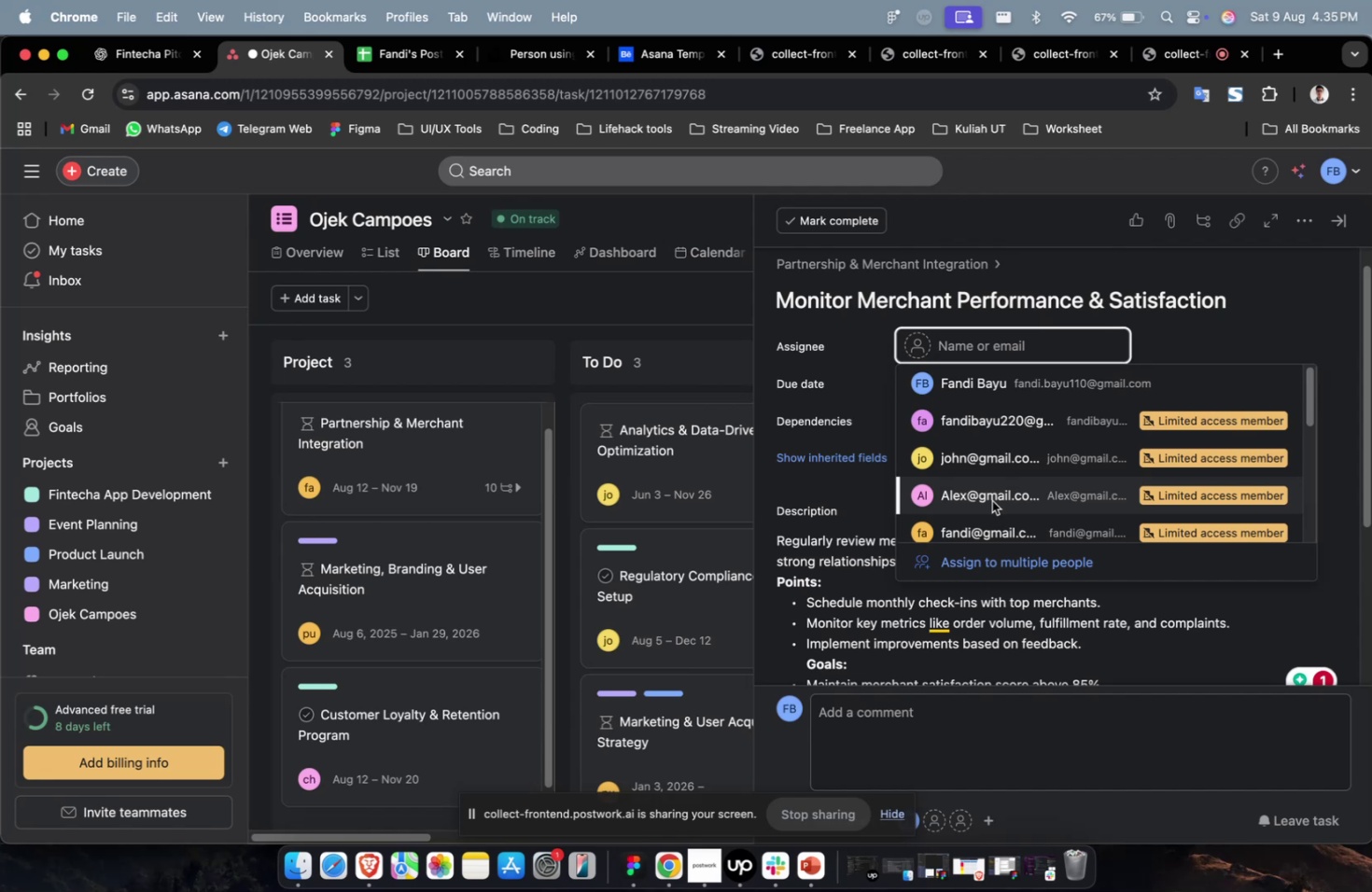 
wait(38.96)
 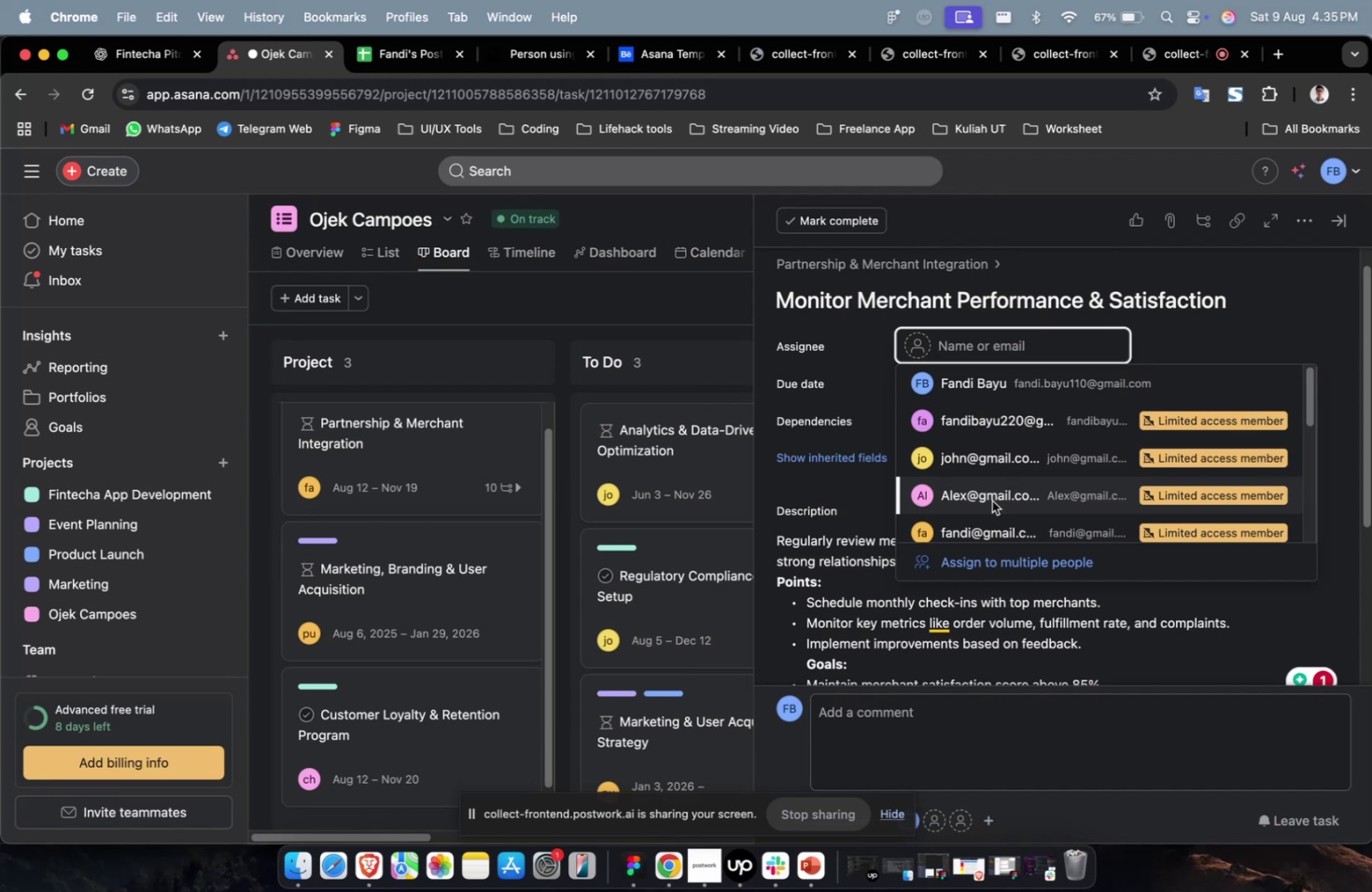 
left_click([1001, 481])
 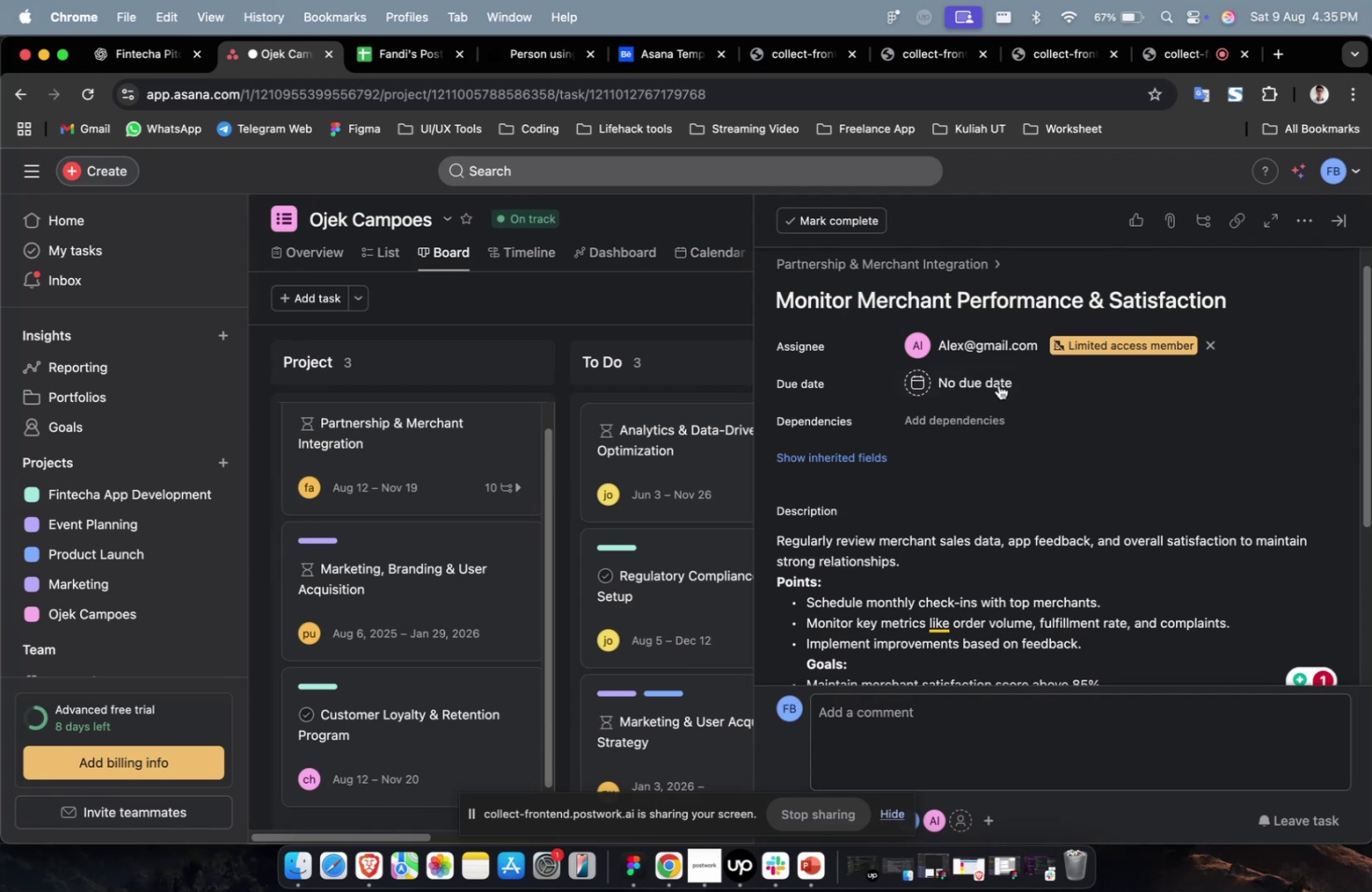 
double_click([998, 384])
 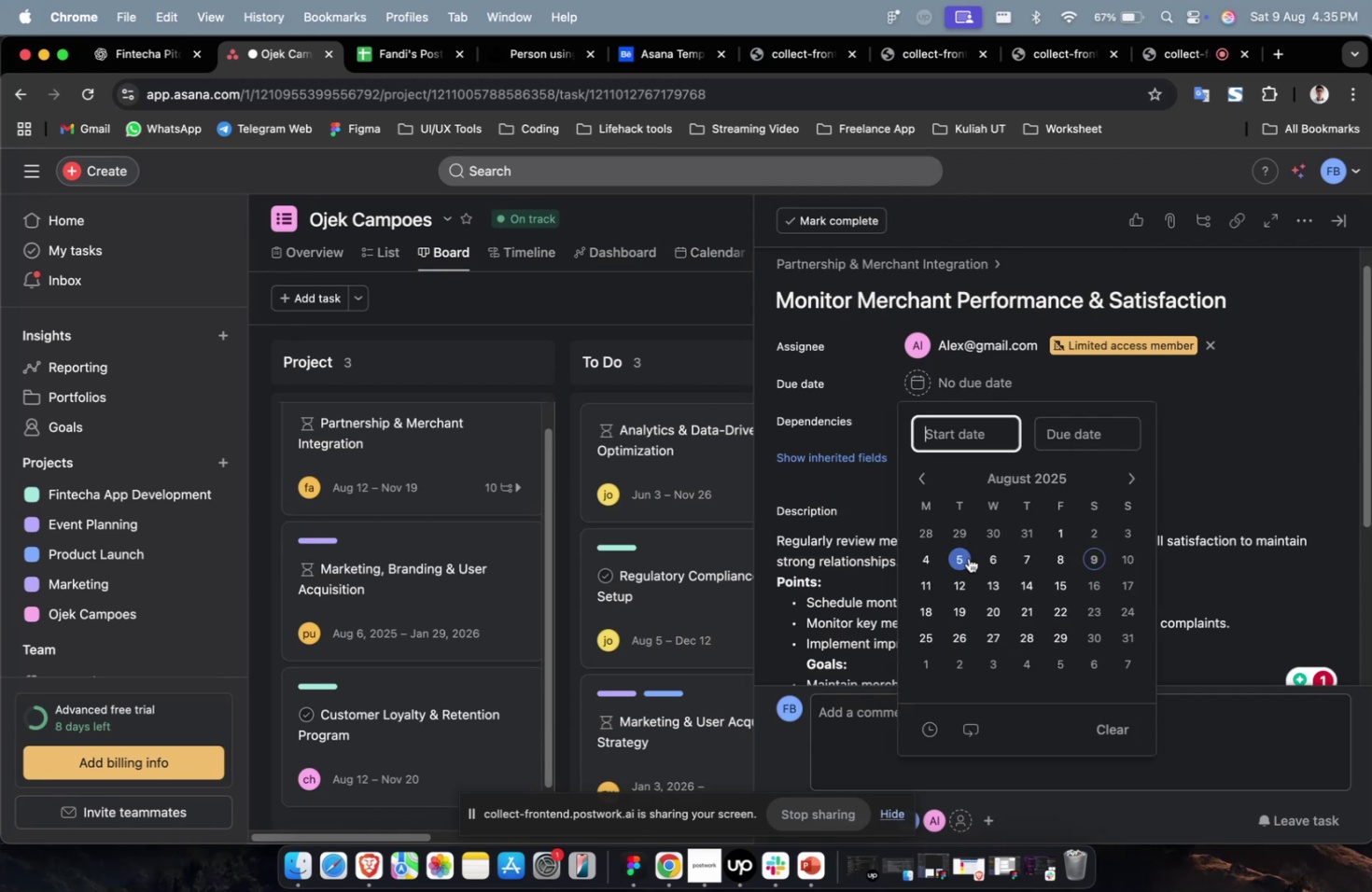 
triple_click([964, 563])
 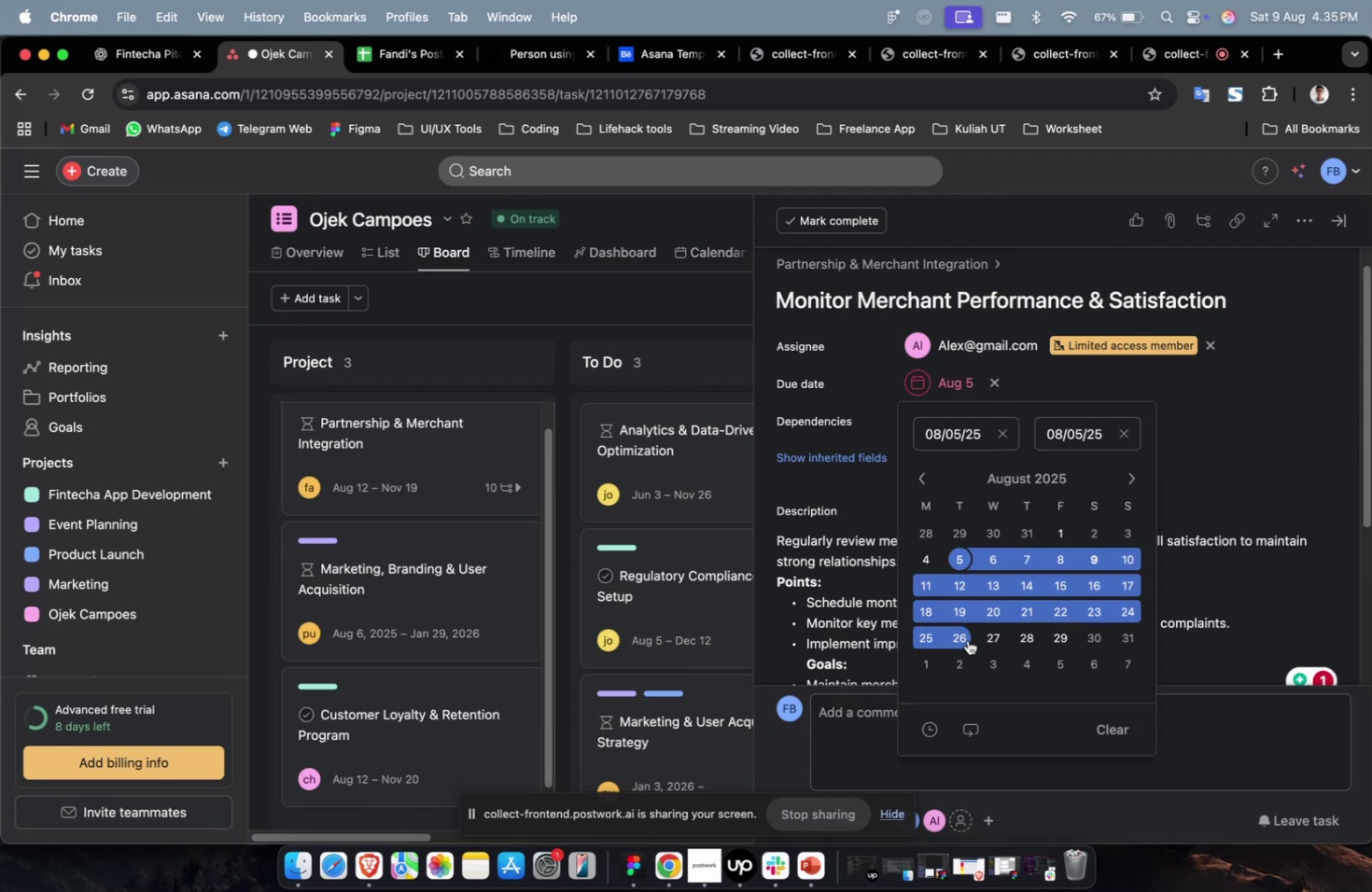 
left_click([966, 638])
 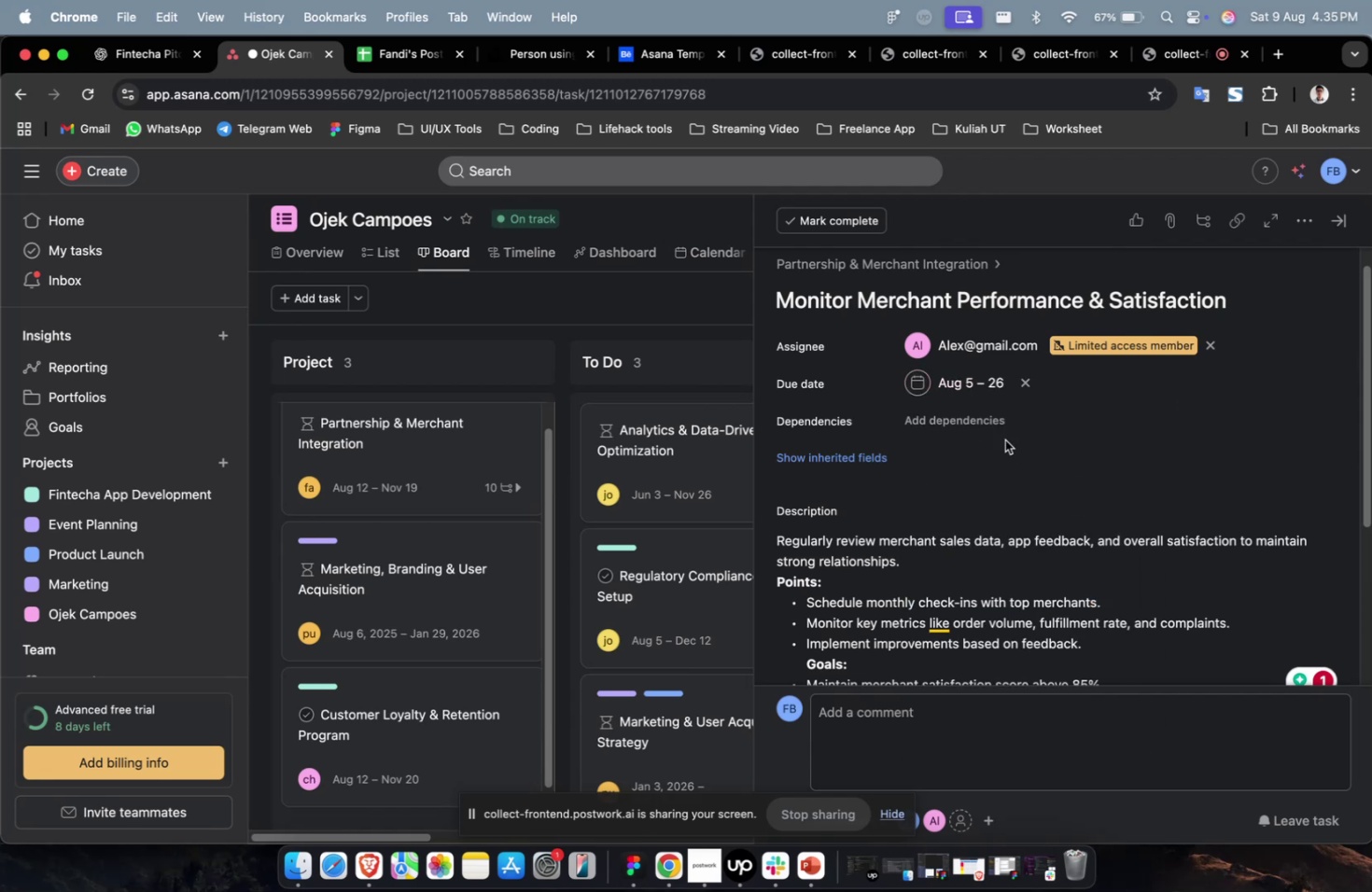 
left_click([972, 421])
 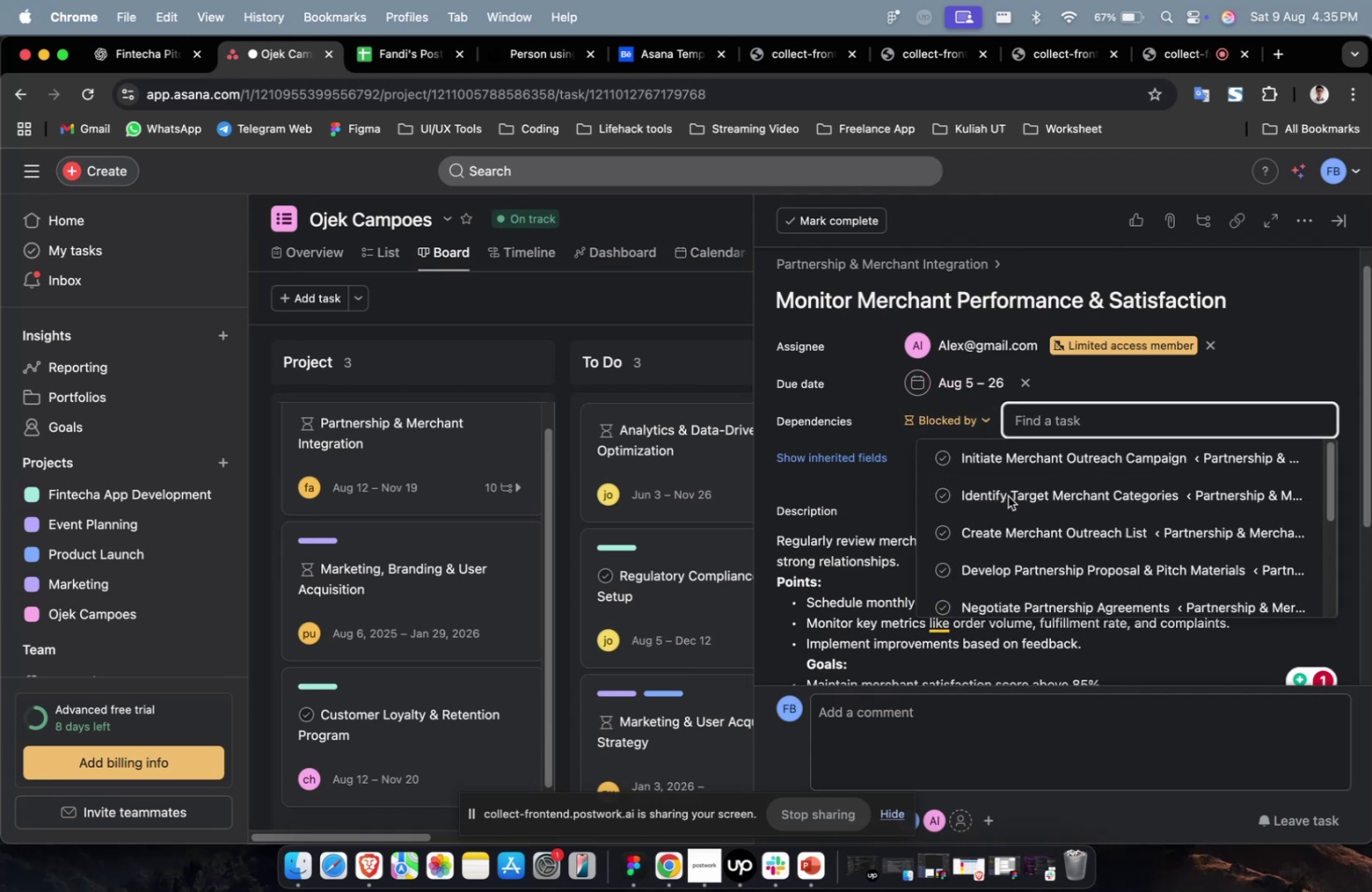 
left_click([1008, 491])
 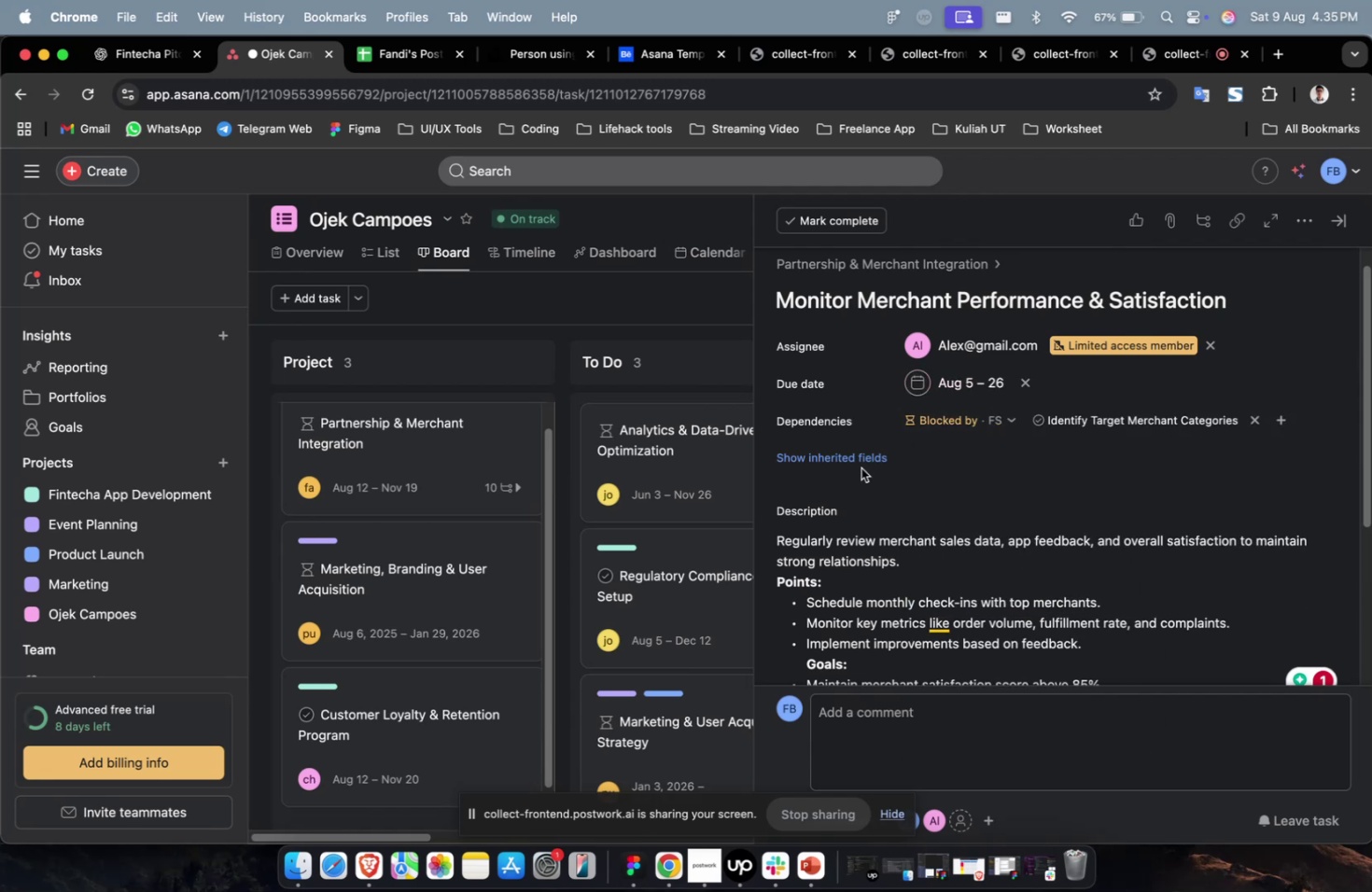 
left_click([859, 462])
 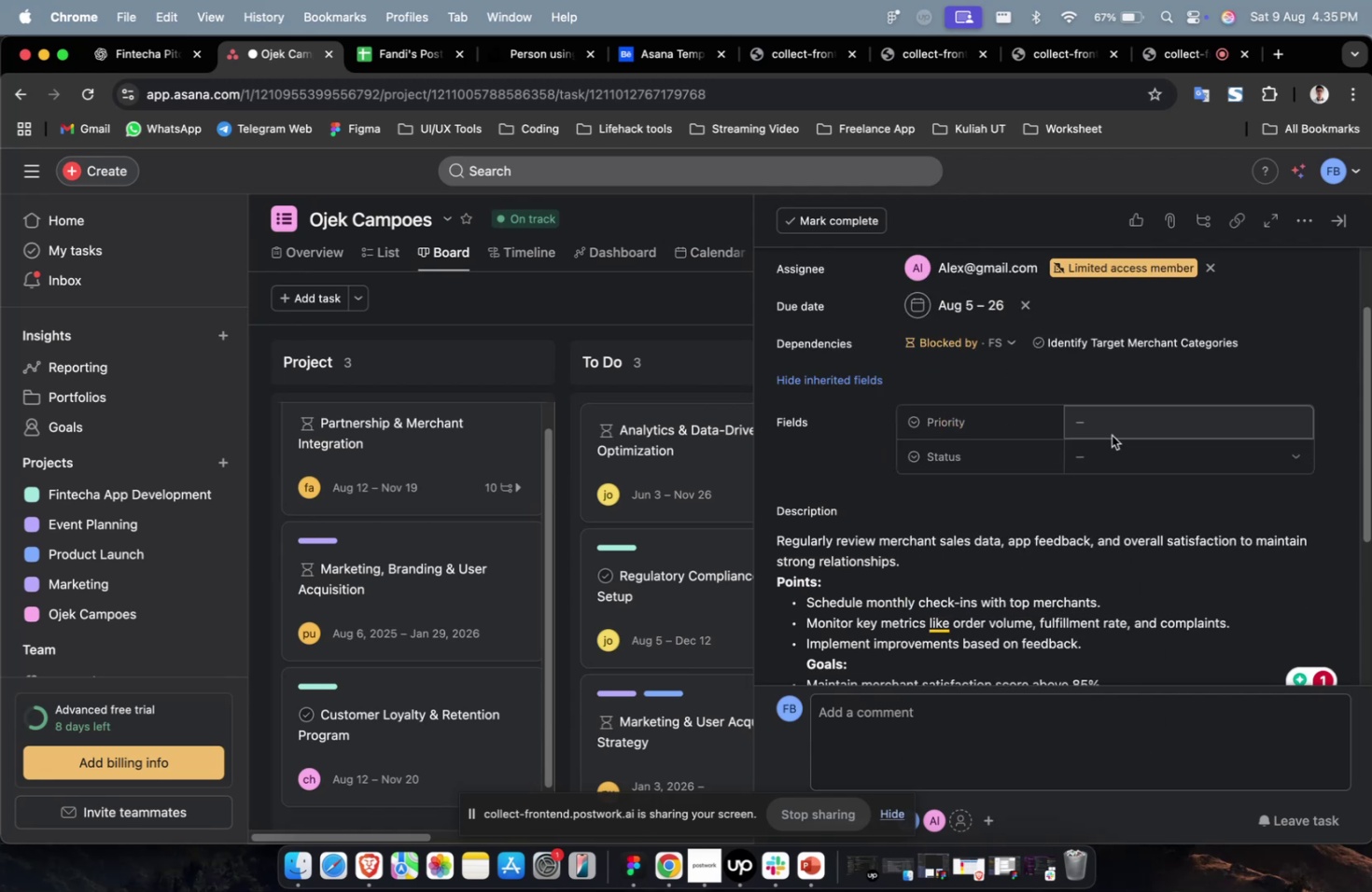 
double_click([1113, 426])
 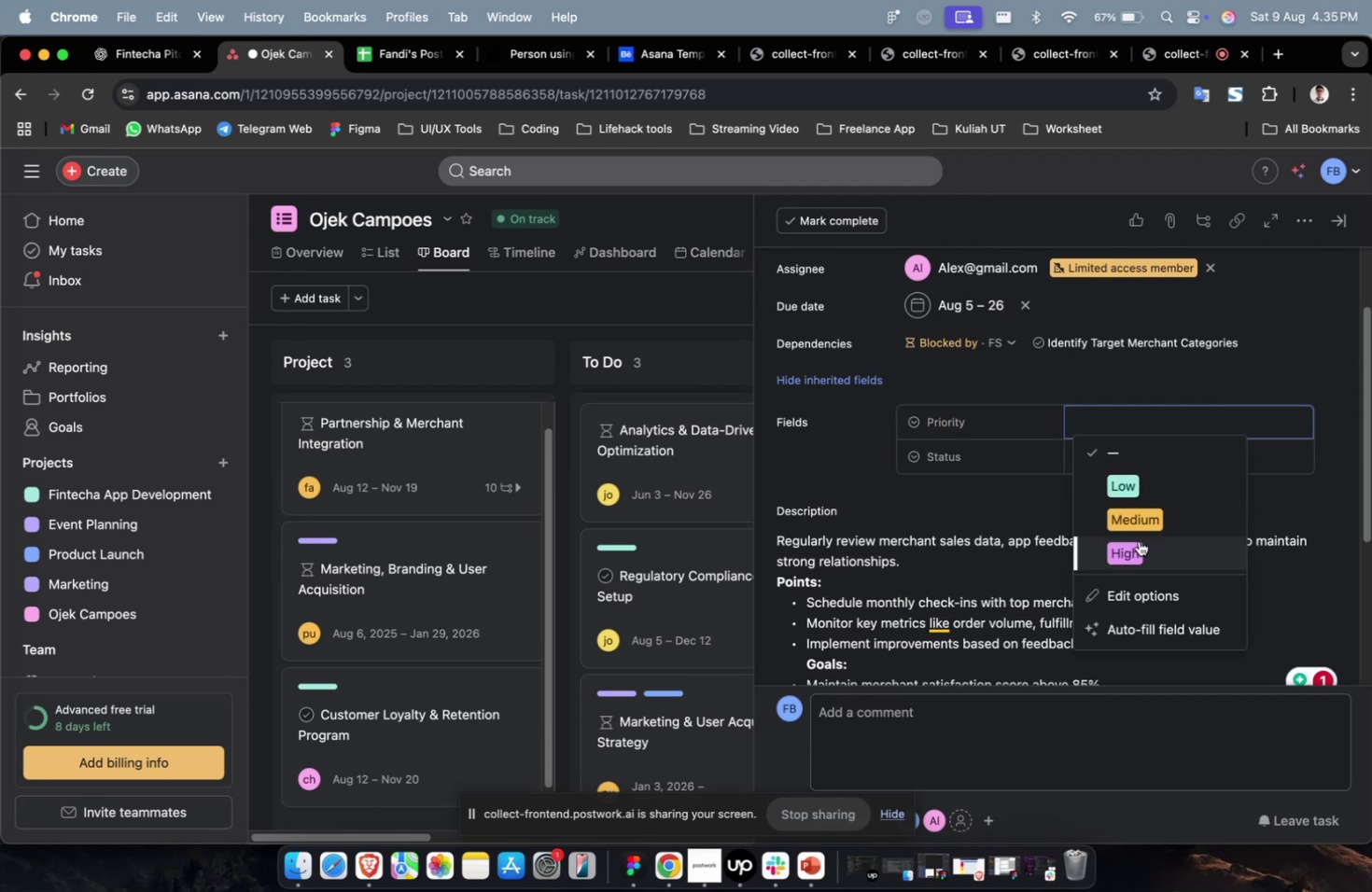 
triple_click([1138, 541])
 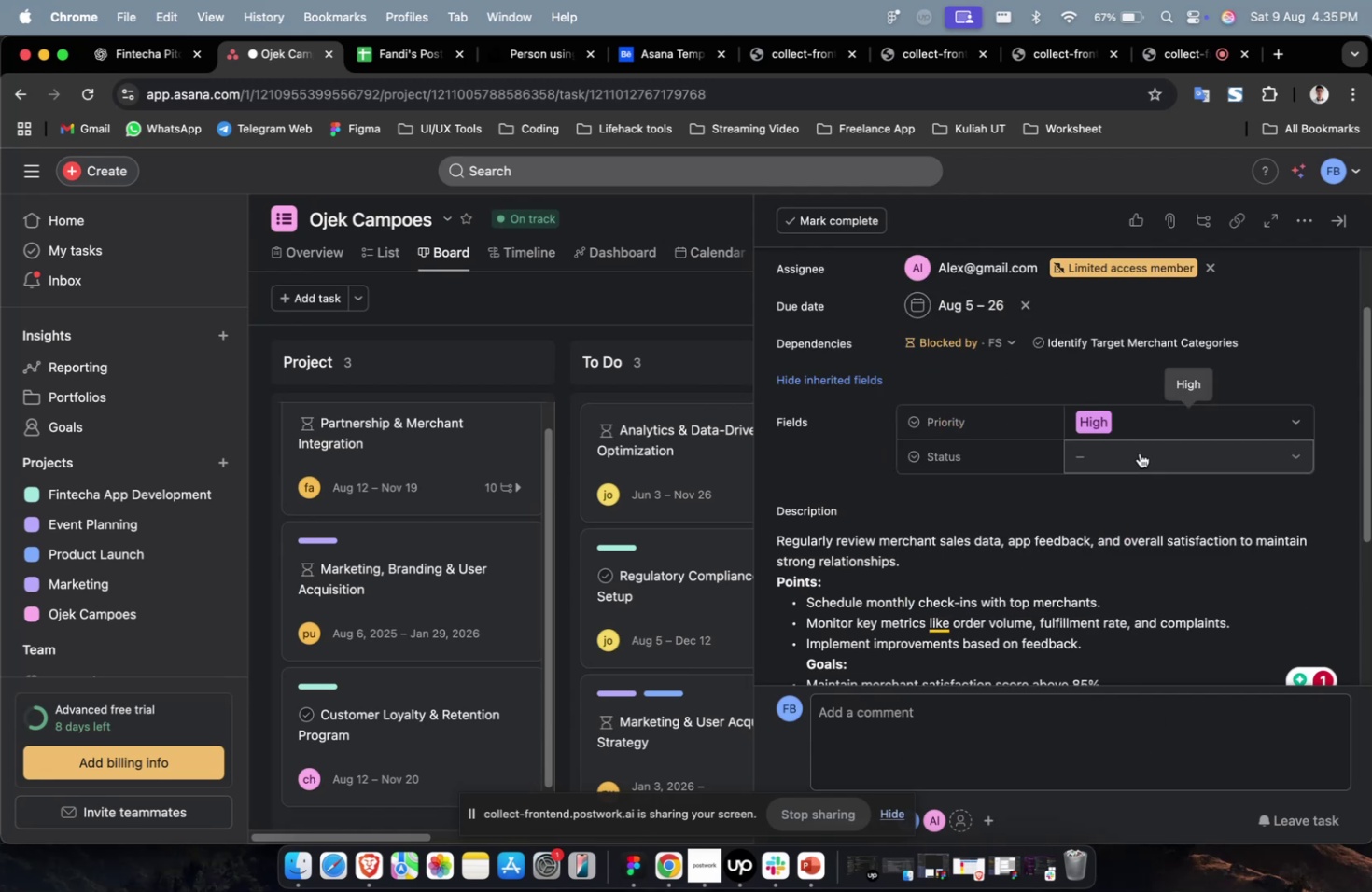 
triple_click([1139, 453])
 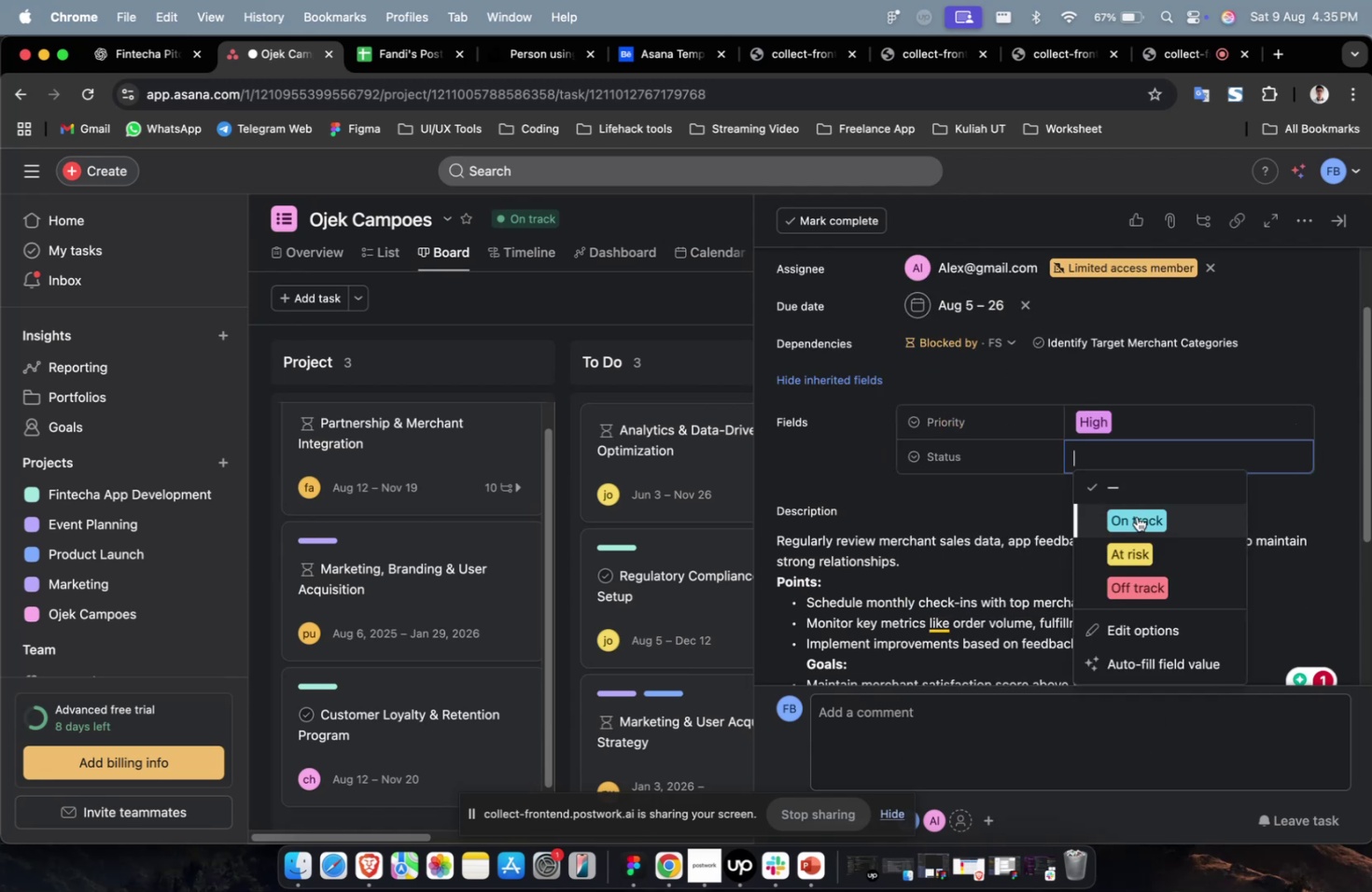 
triple_click([1136, 517])
 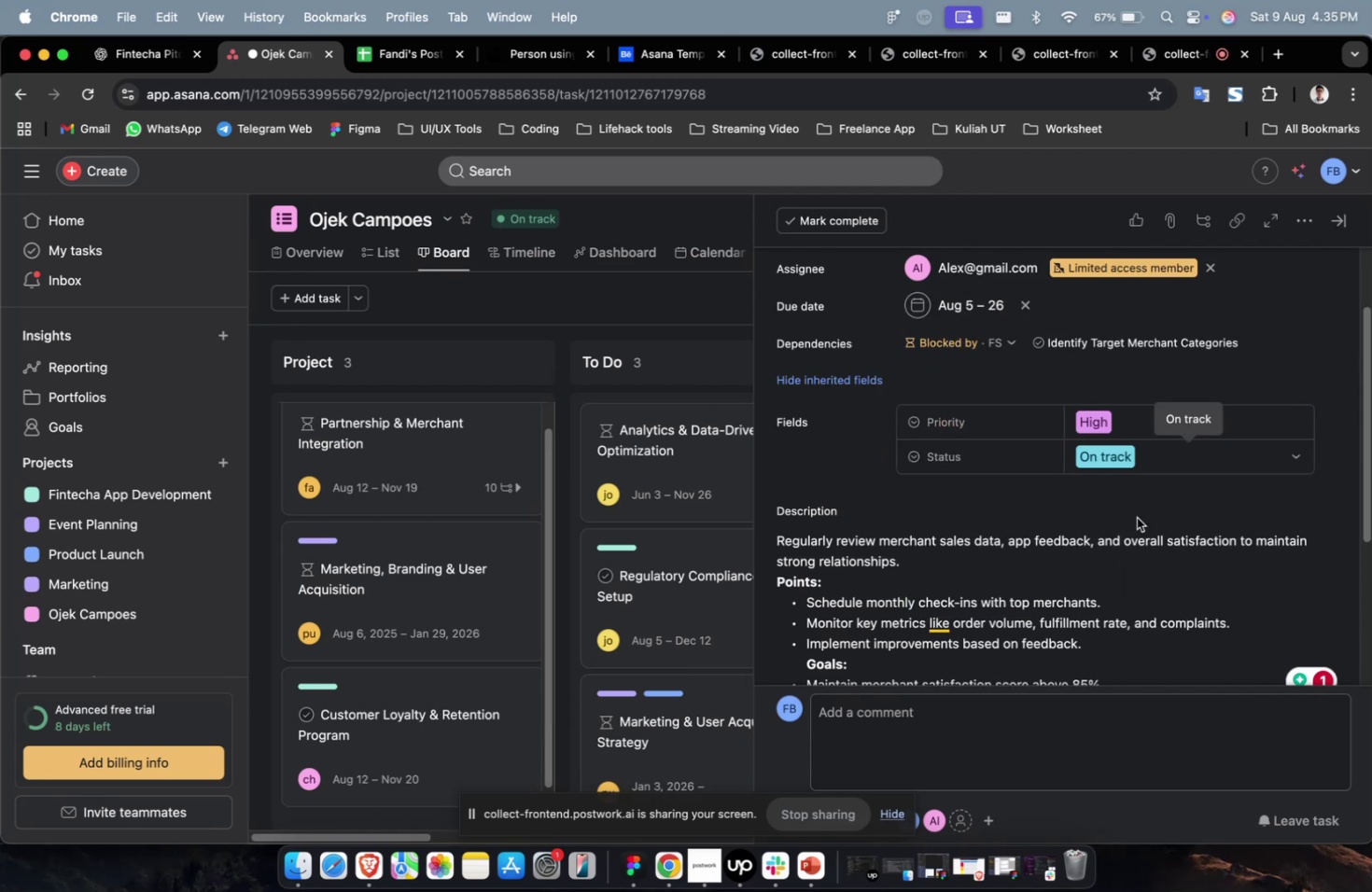 
scroll: coordinate [1127, 518], scroll_direction: down, amount: 22.0
 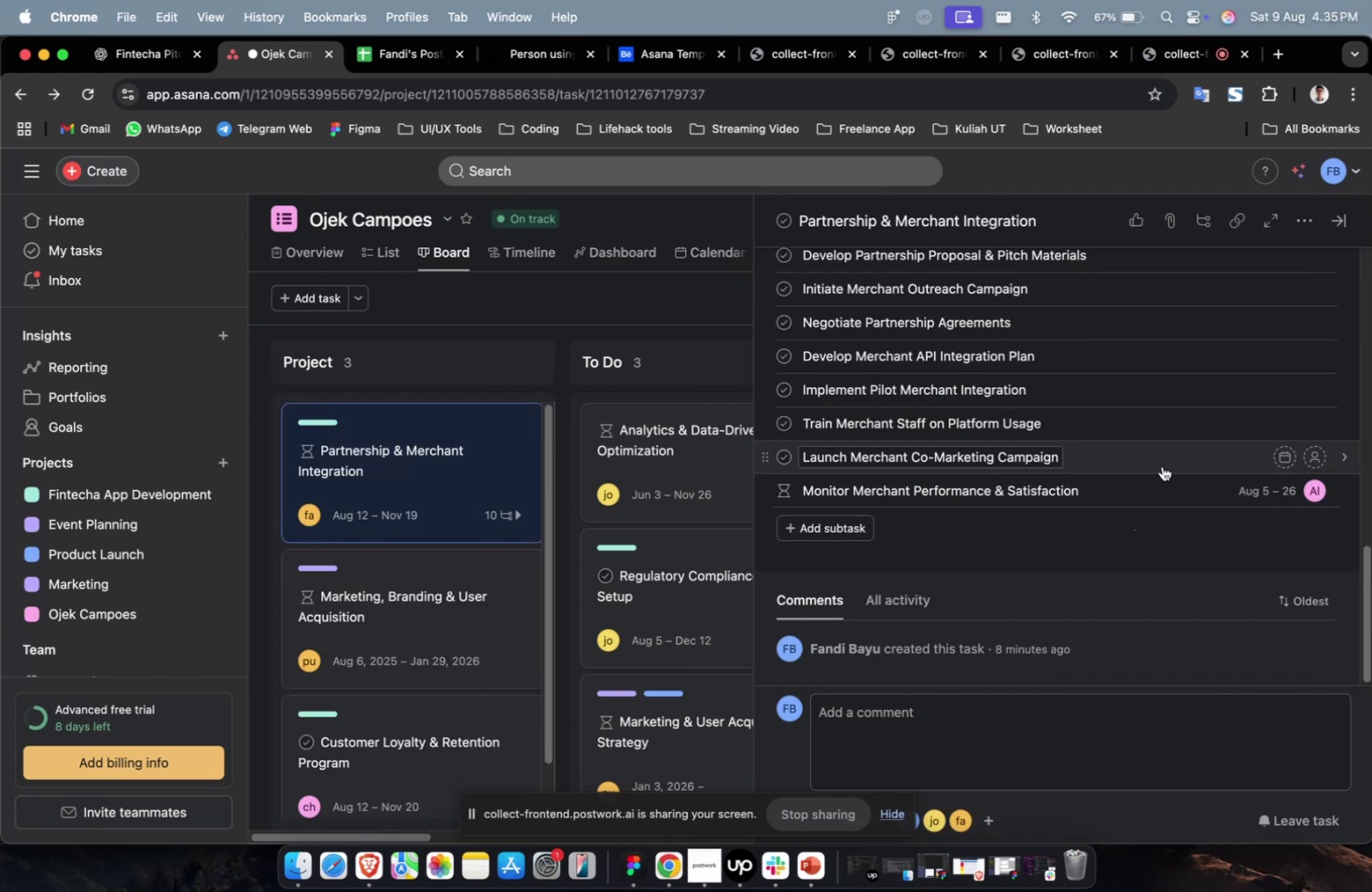 
left_click([1165, 458])
 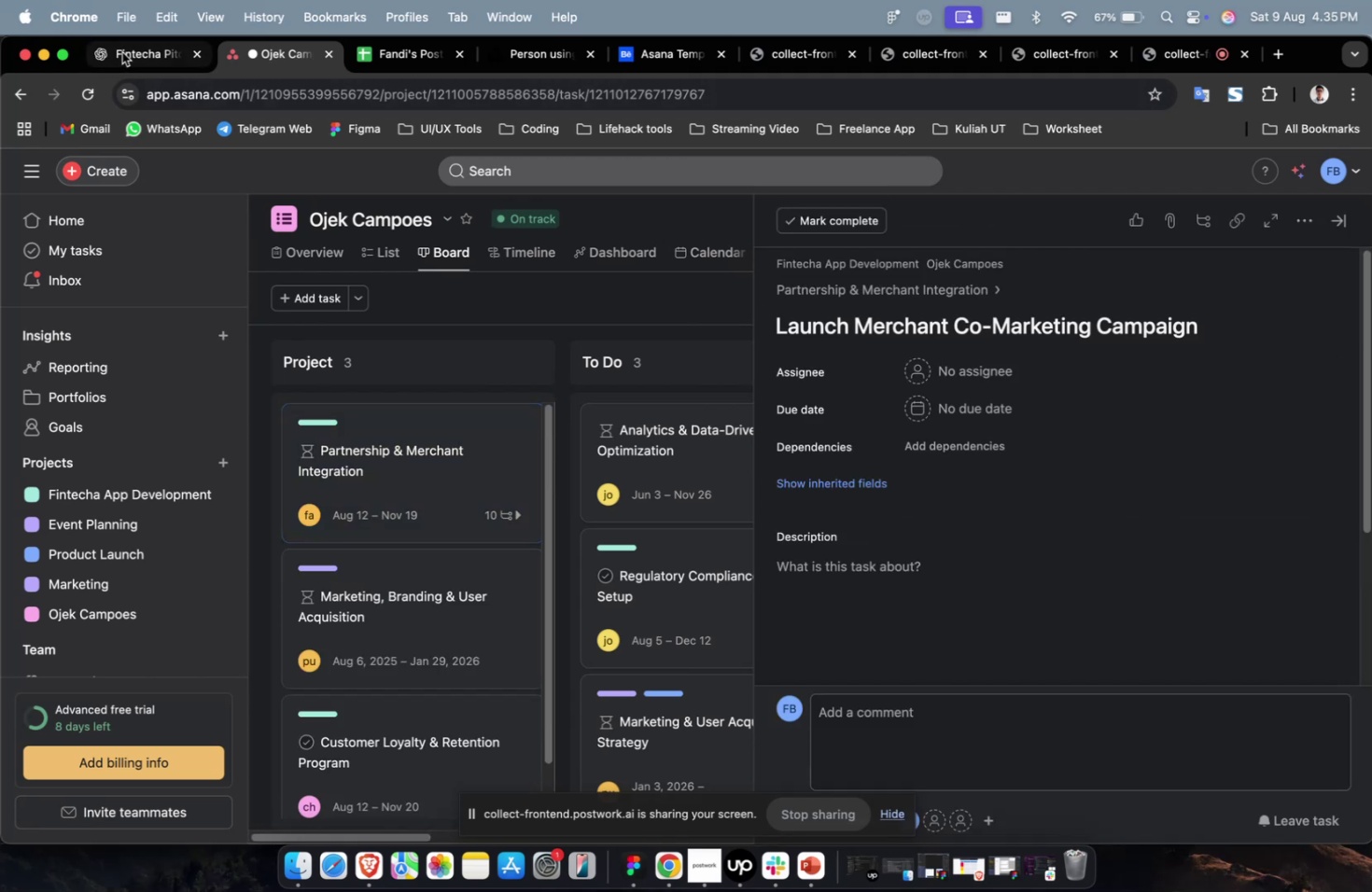 
scroll: coordinate [861, 460], scroll_direction: up, amount: 10.0
 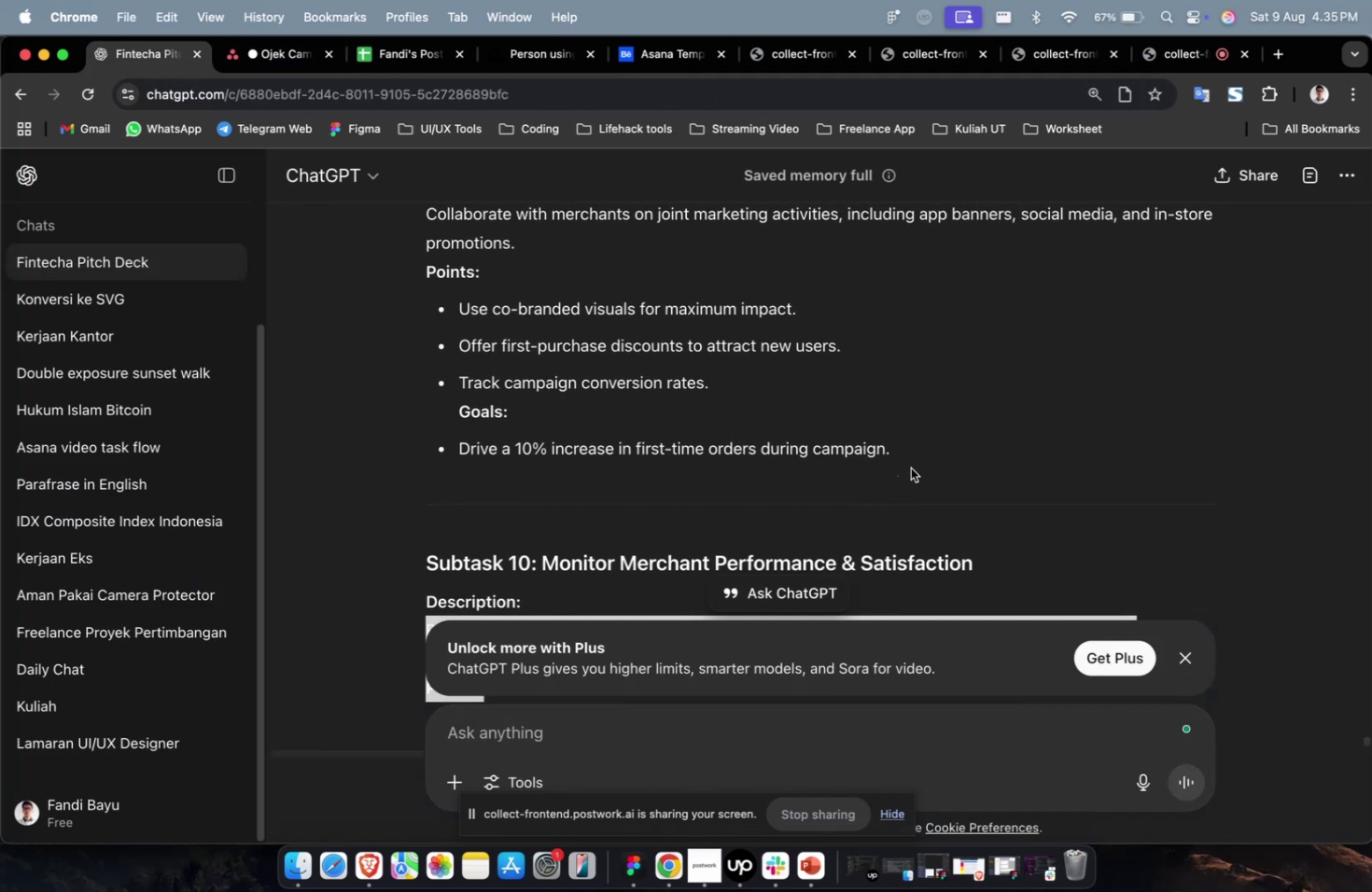 
left_click_drag(start_coordinate=[912, 454], to_coordinate=[417, 227])
 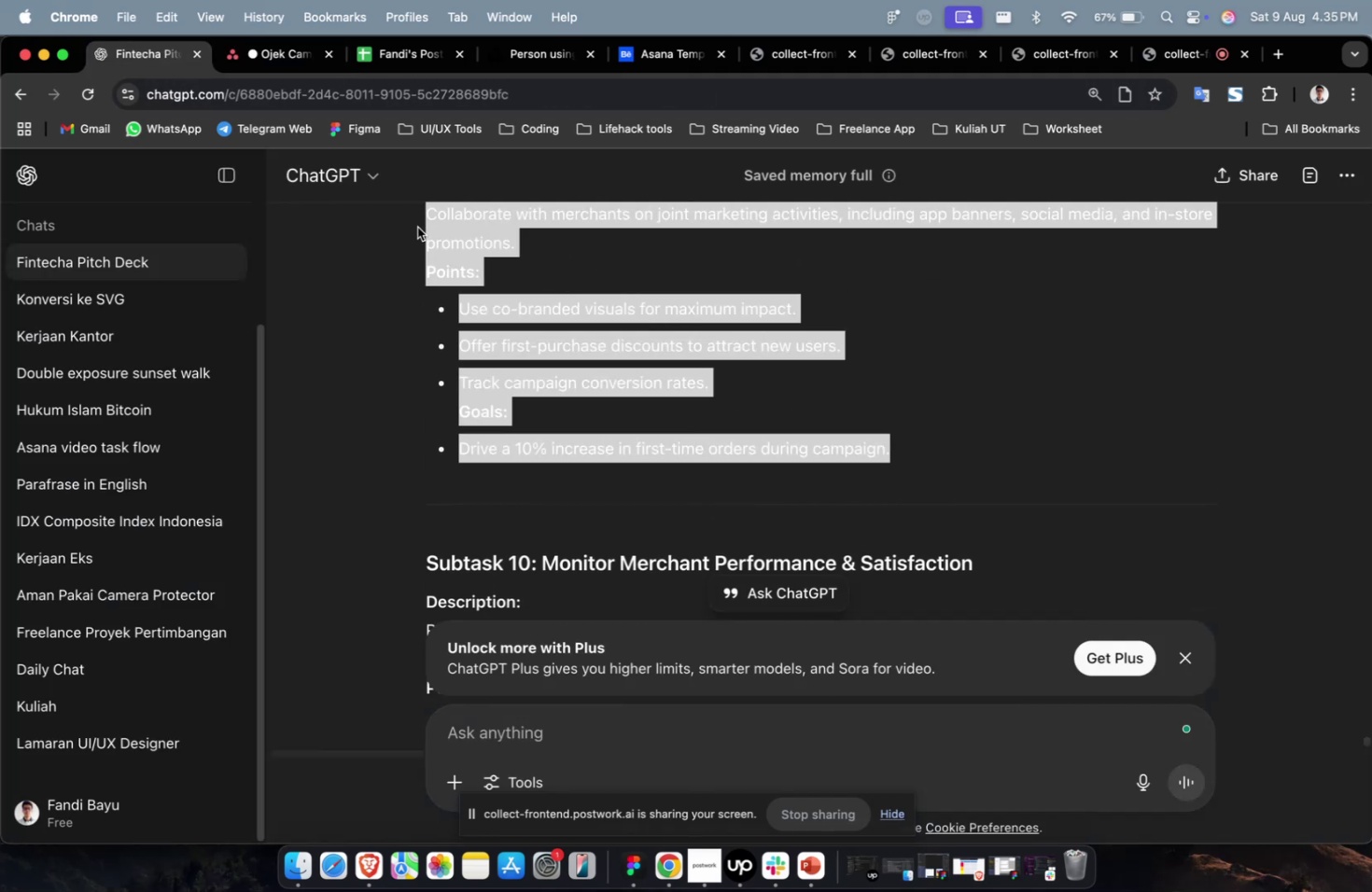 
key(Meta+CommandLeft)
 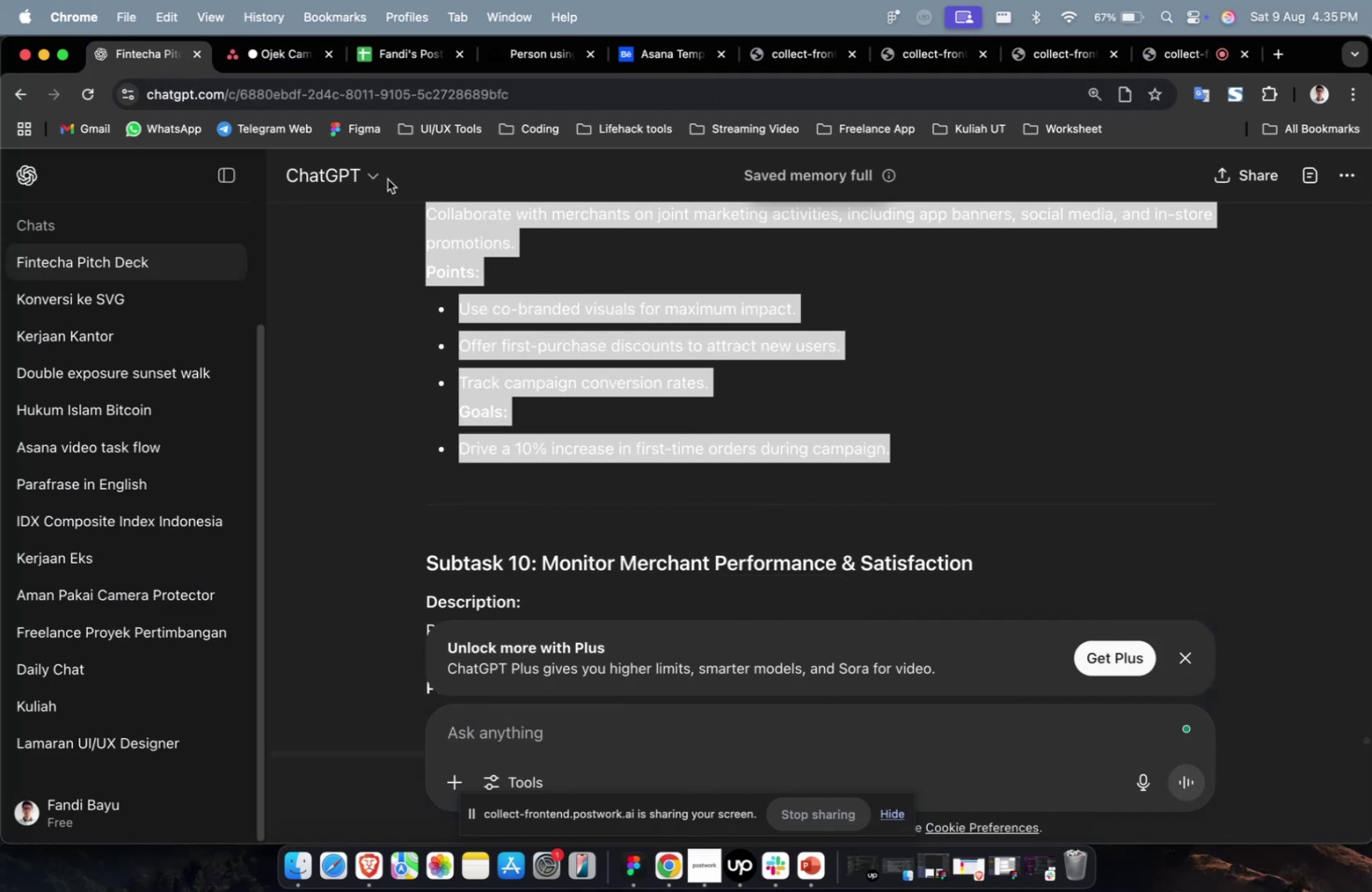 
key(Meta+C)
 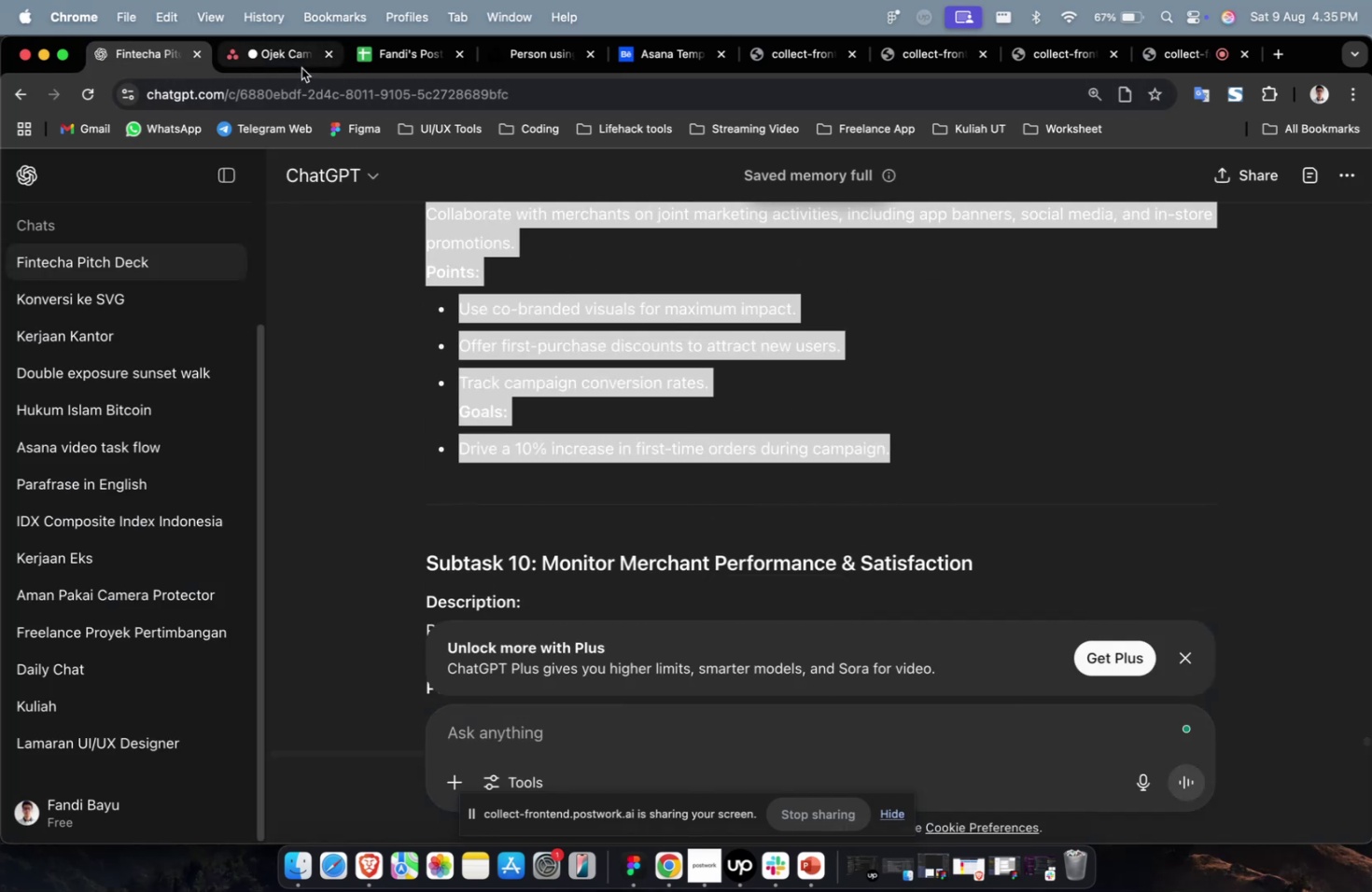 
left_click([301, 68])
 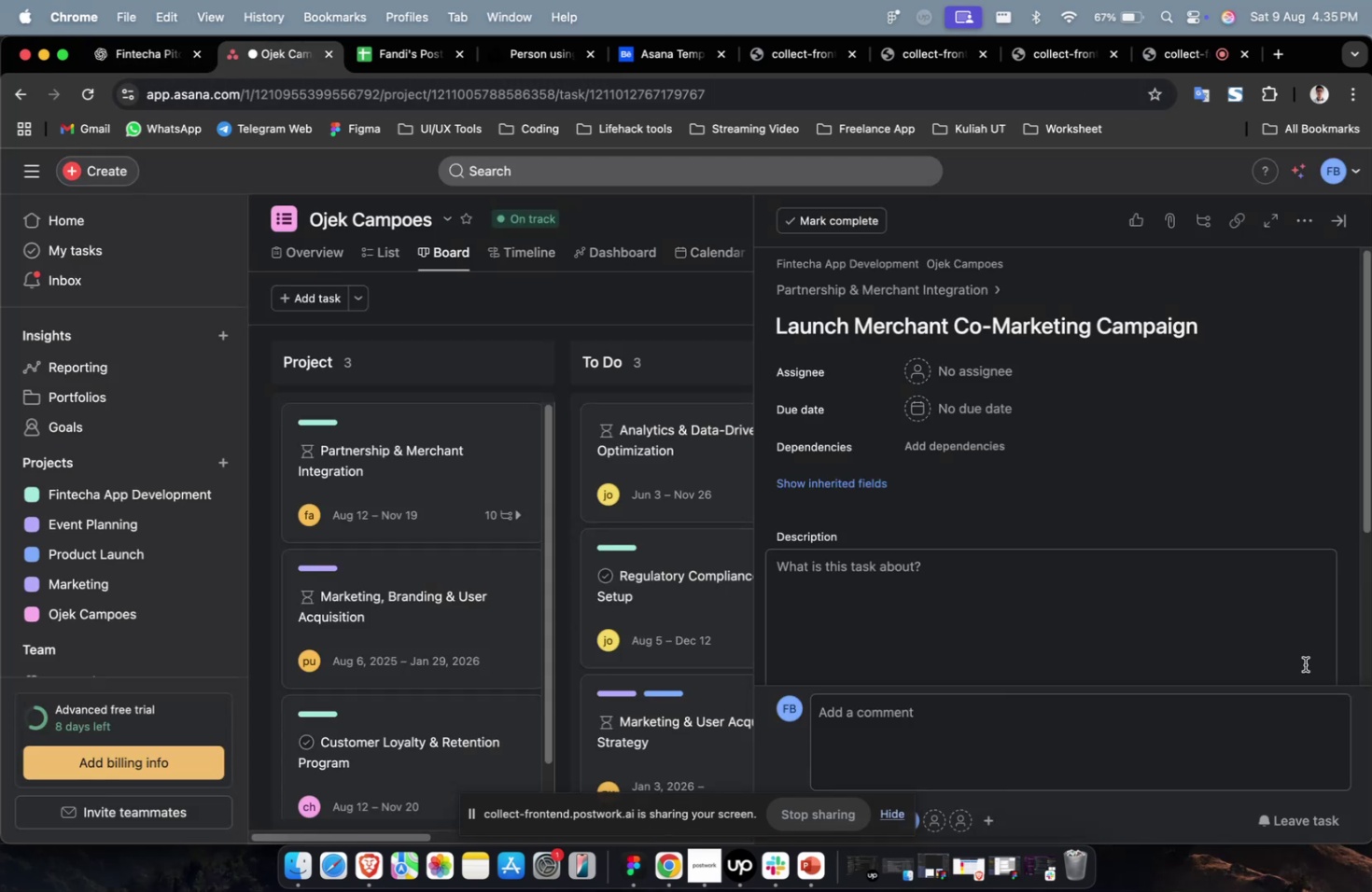 
double_click([1301, 662])
 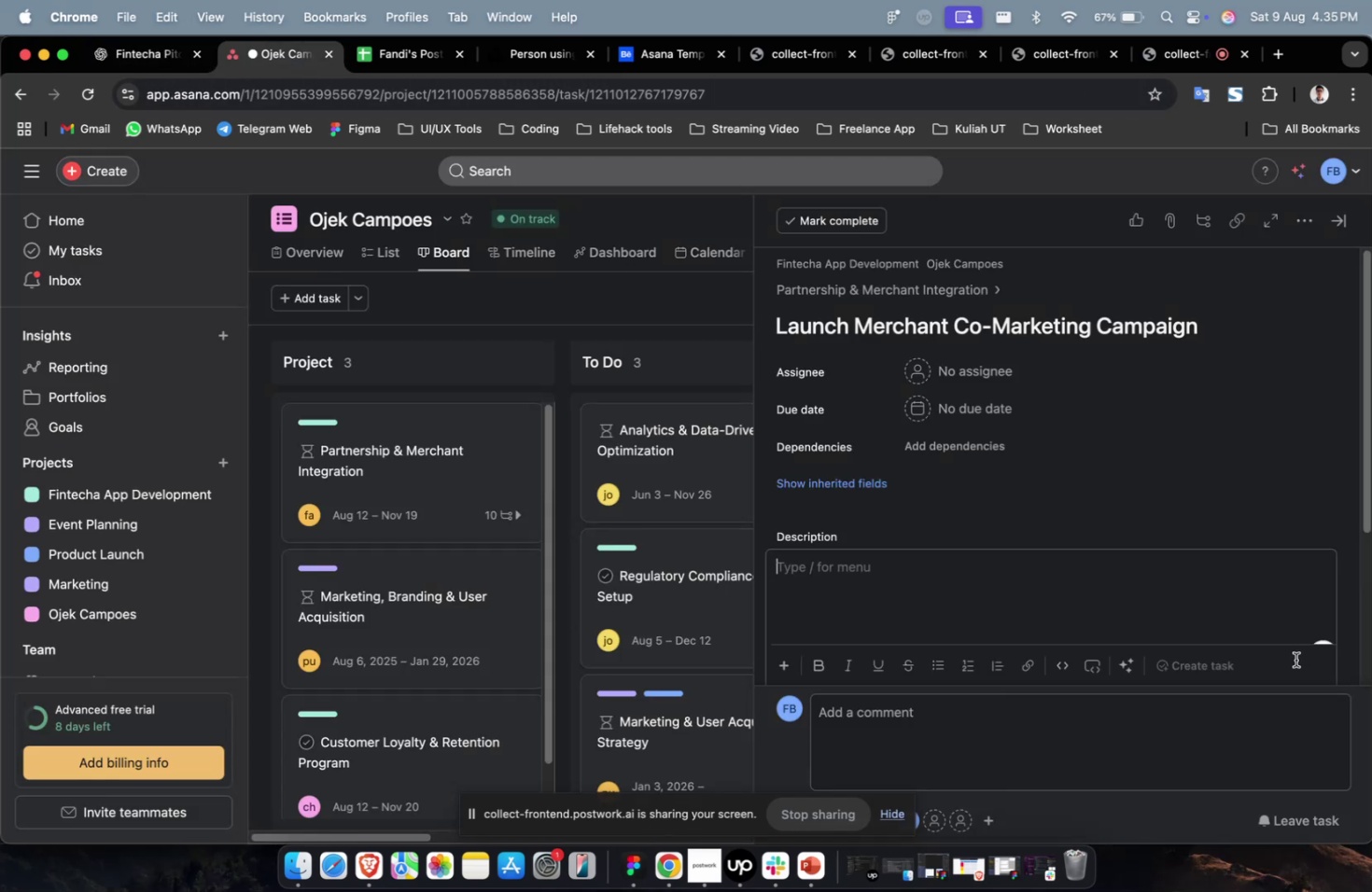 
key(Meta+CommandLeft)
 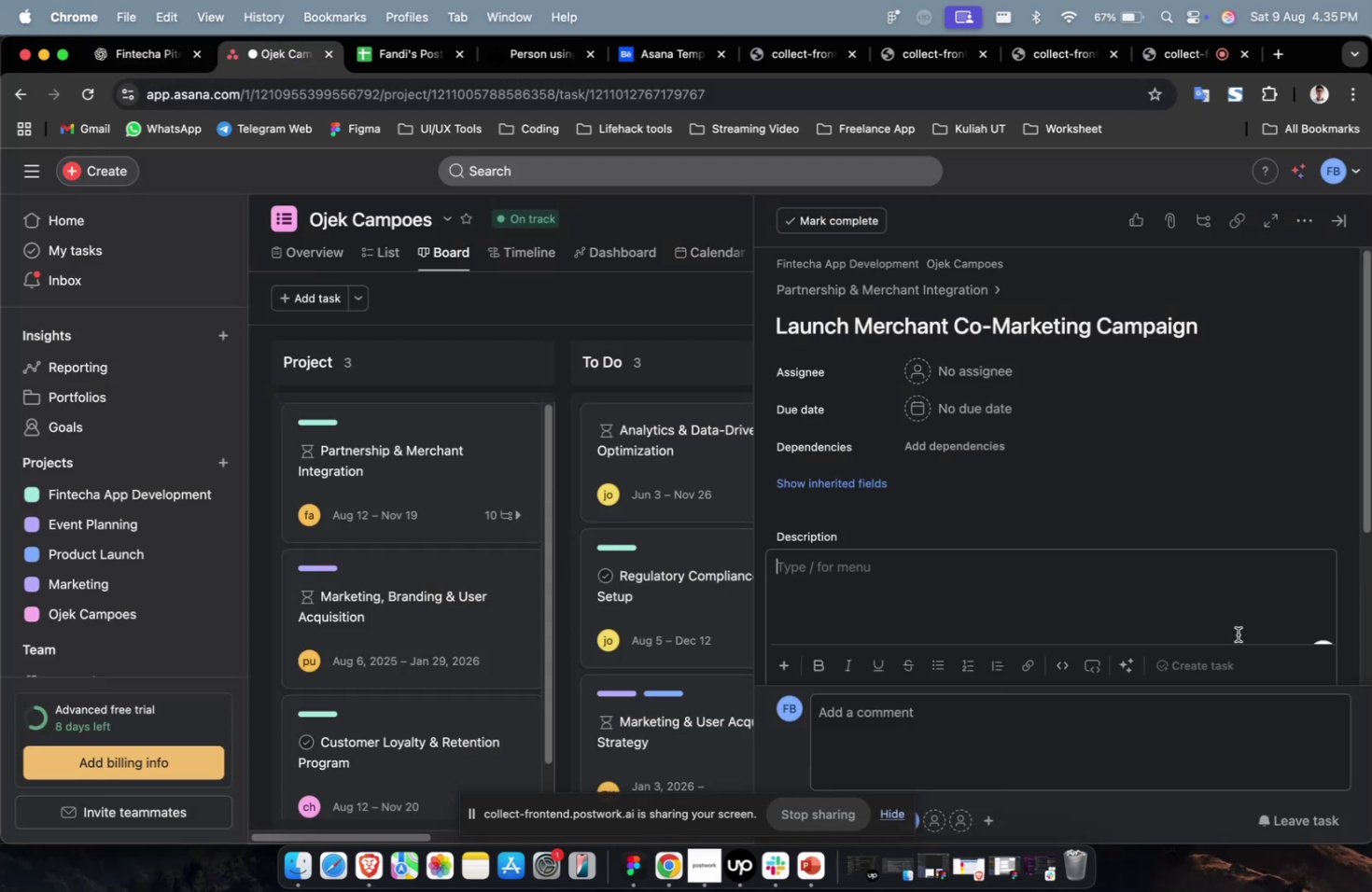 
key(Meta+V)
 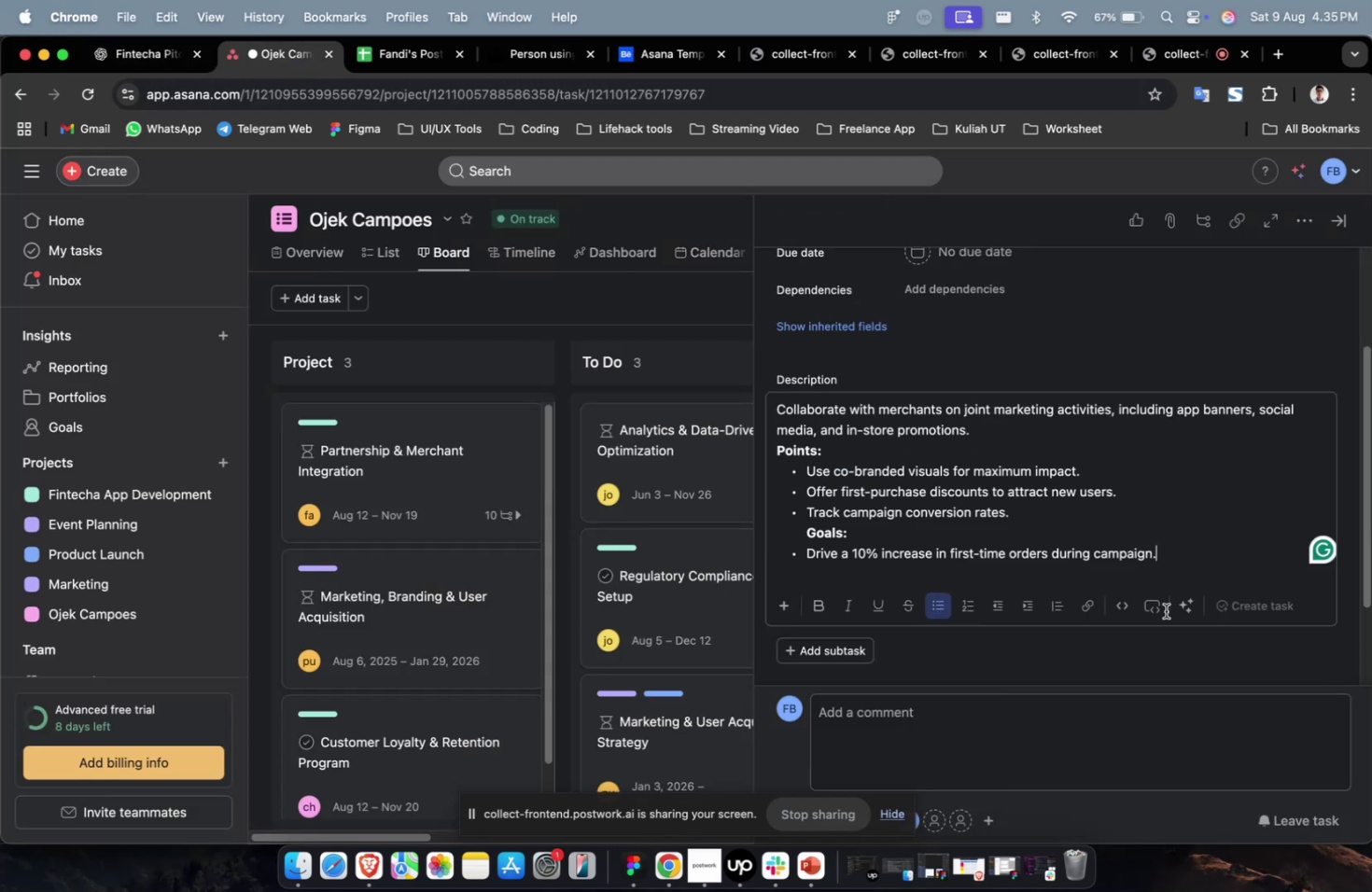 
scroll: coordinate [1165, 610], scroll_direction: up, amount: 9.0
 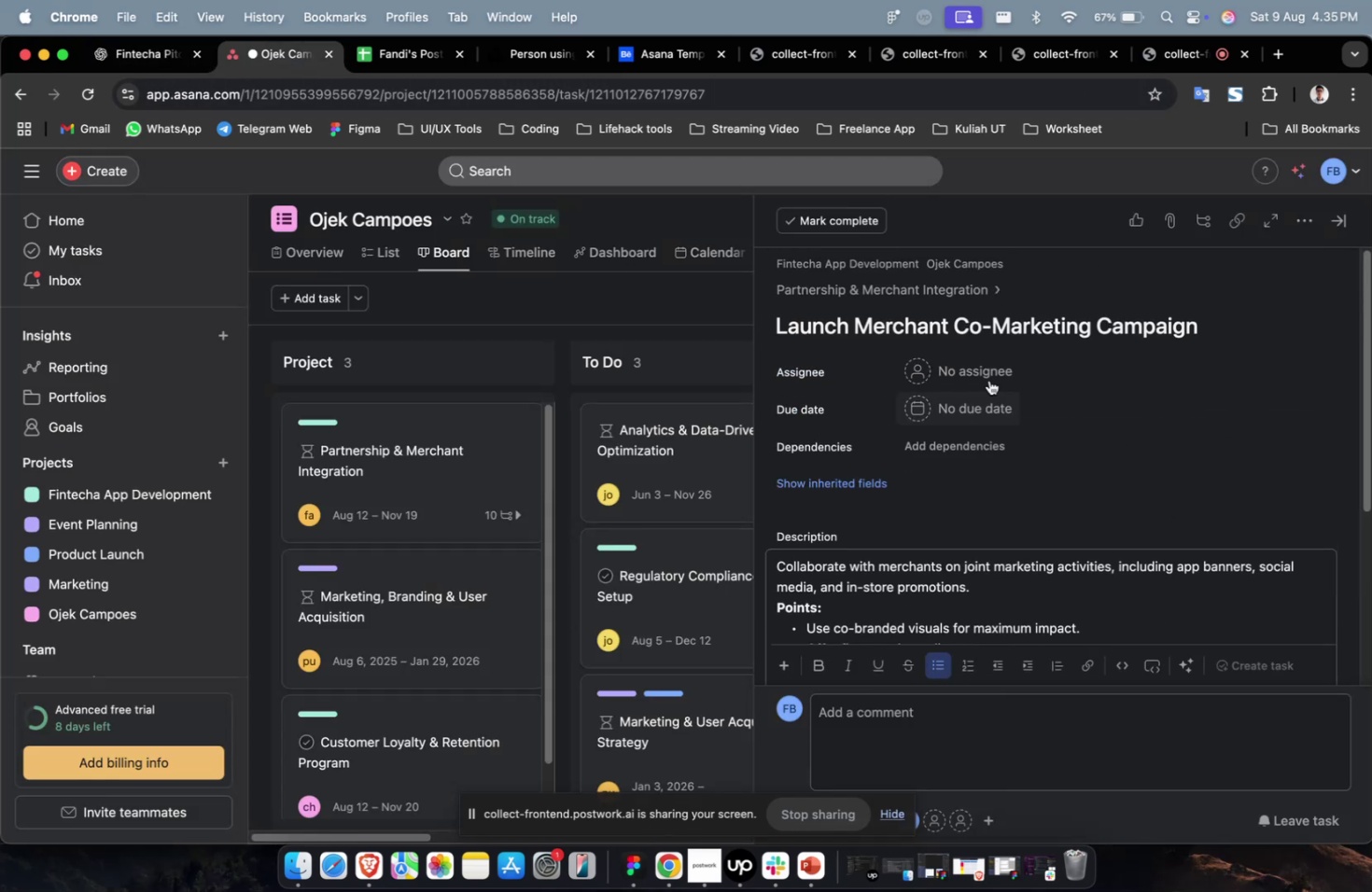 
left_click([981, 368])
 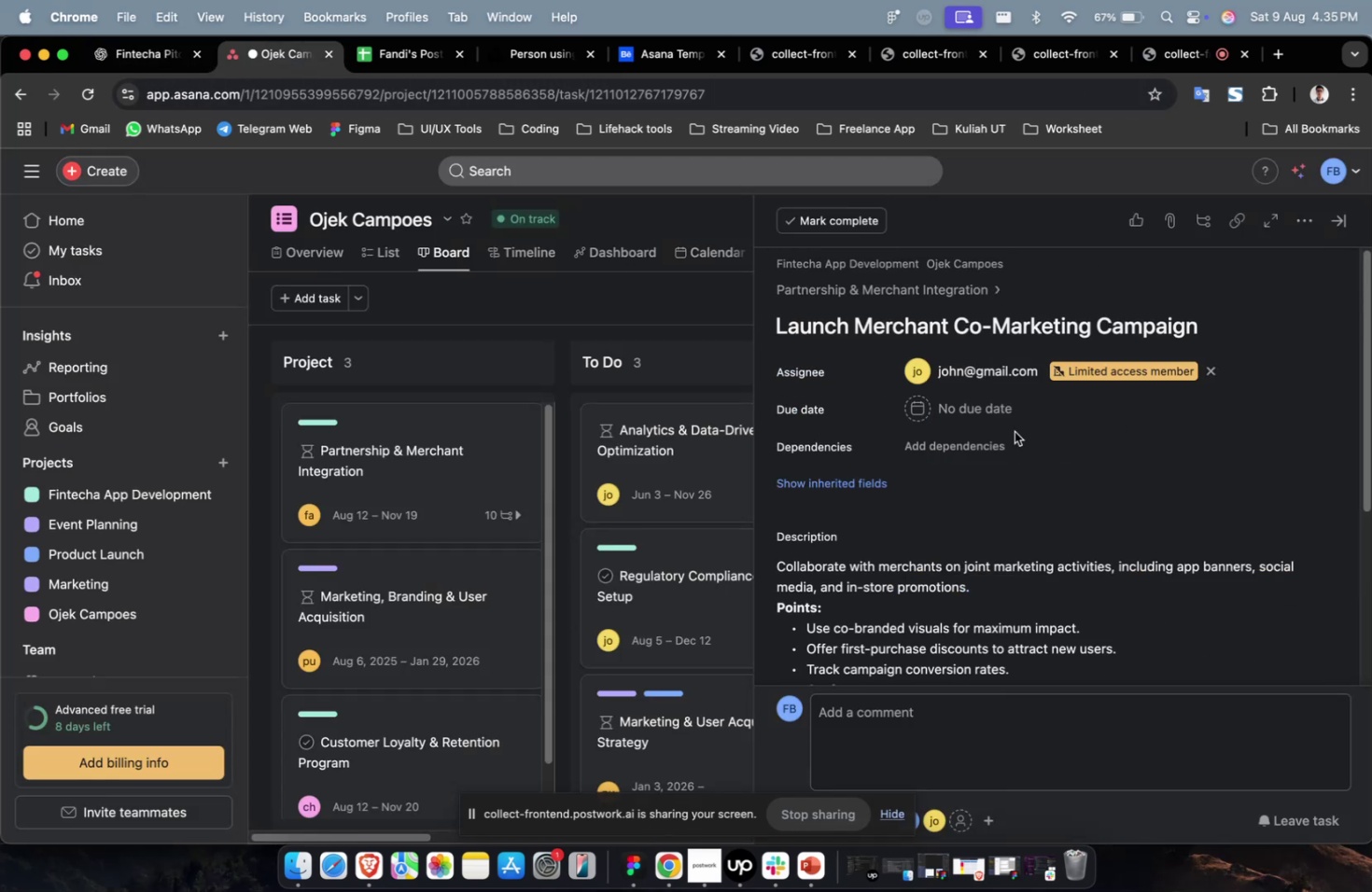 
double_click([993, 383])
 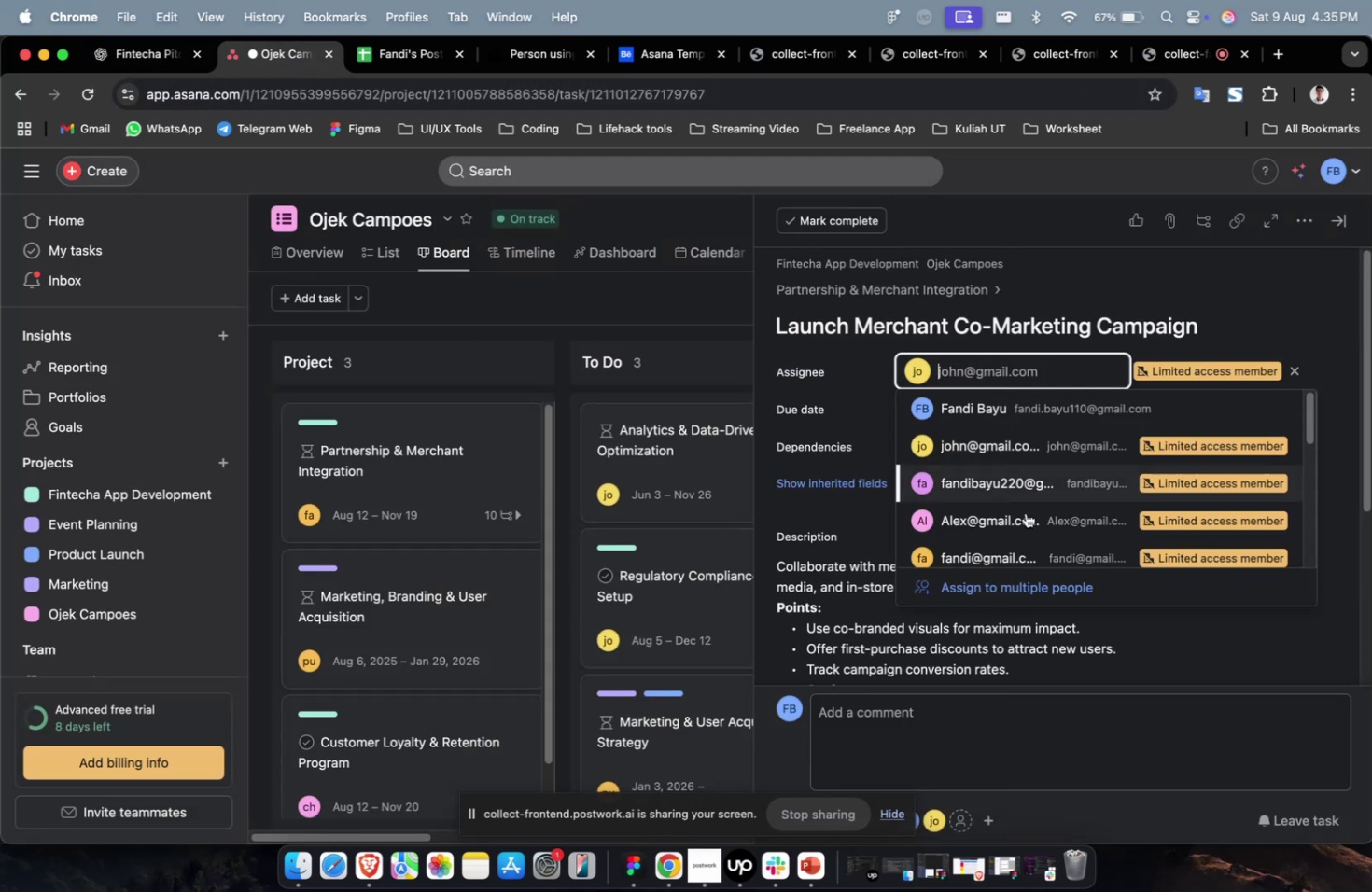 
scroll: coordinate [1029, 520], scroll_direction: down, amount: 9.0
 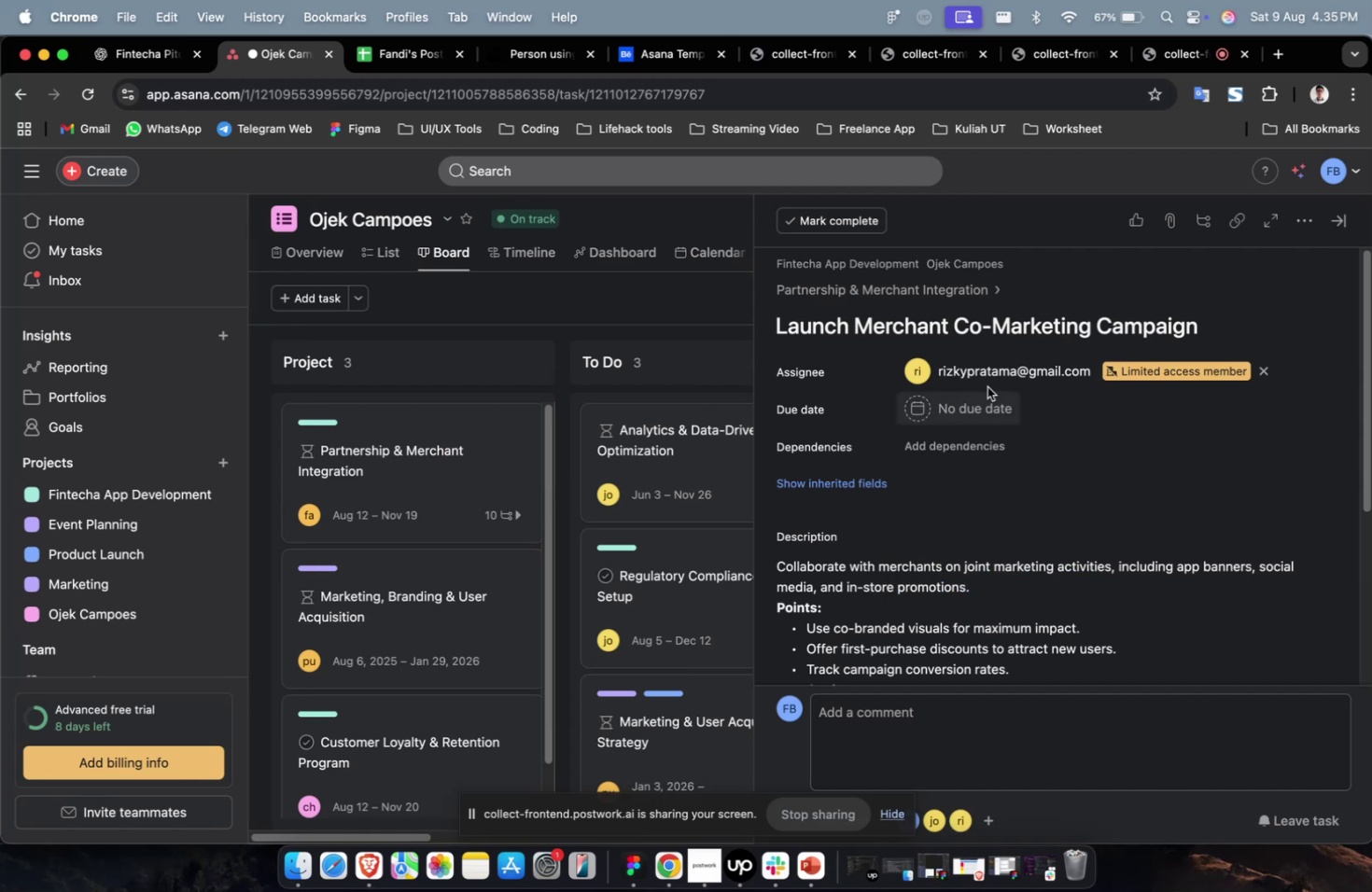 
left_click([987, 400])
 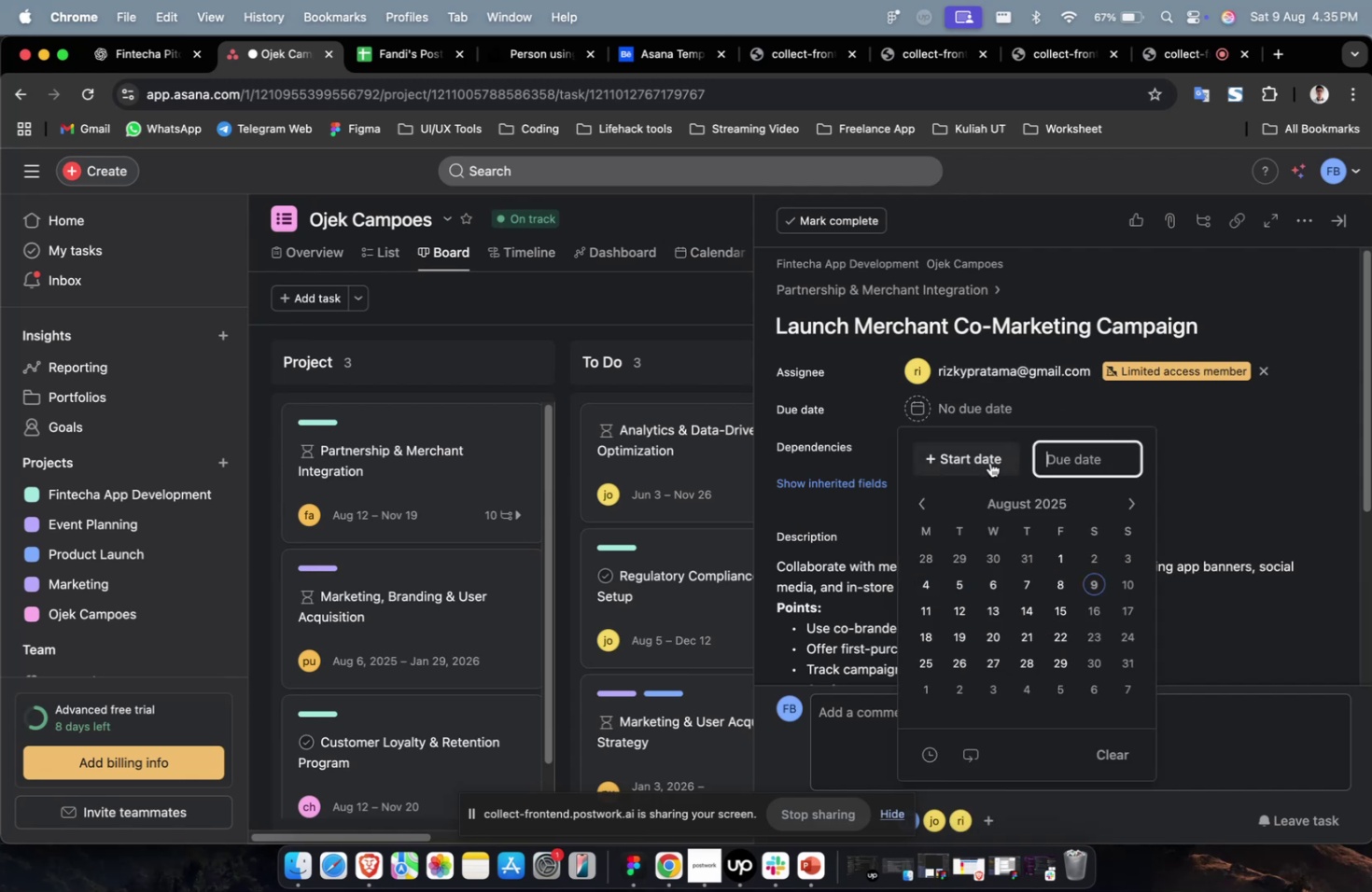 
double_click([989, 463])
 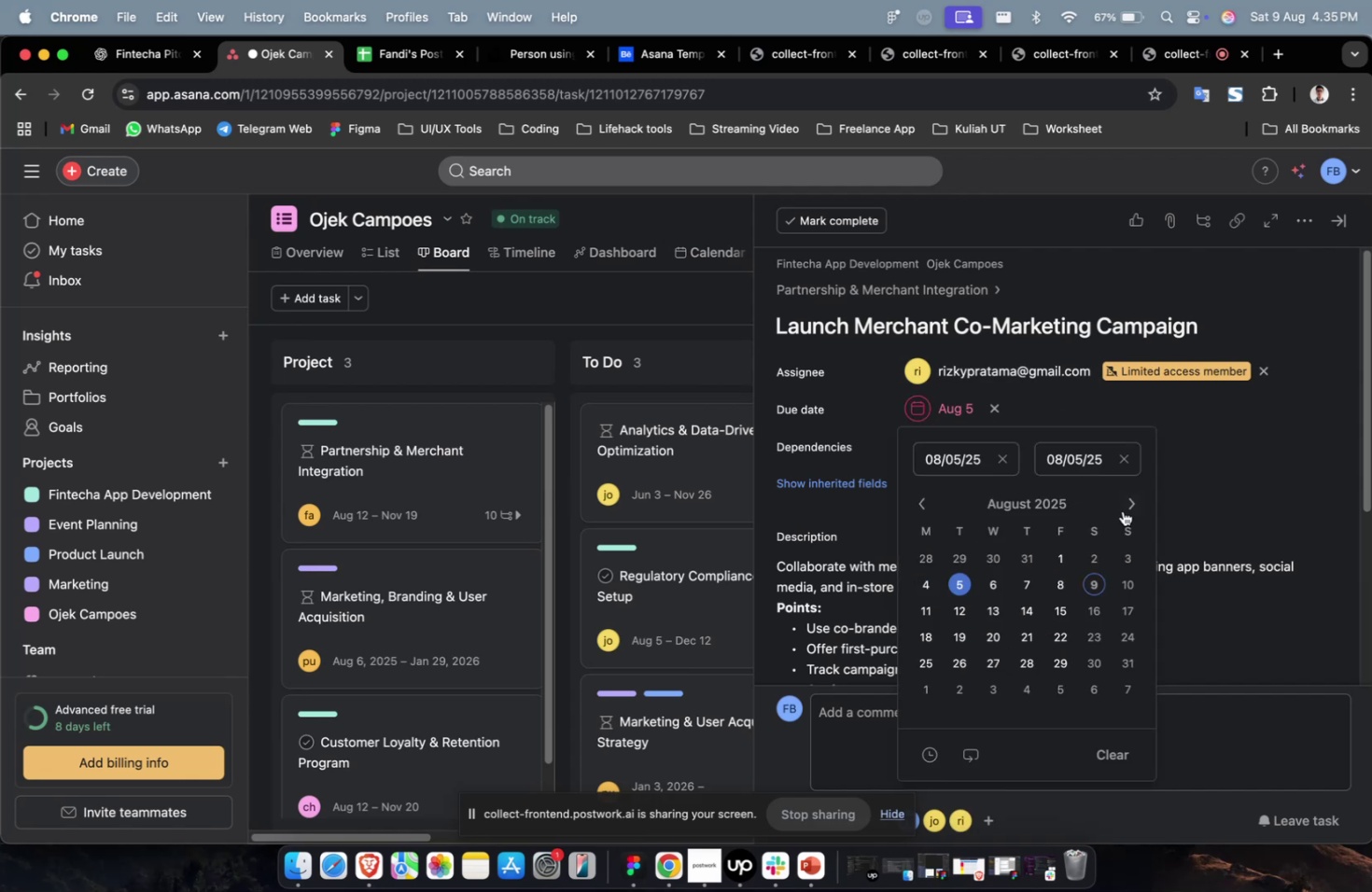 
triple_click([1126, 503])
 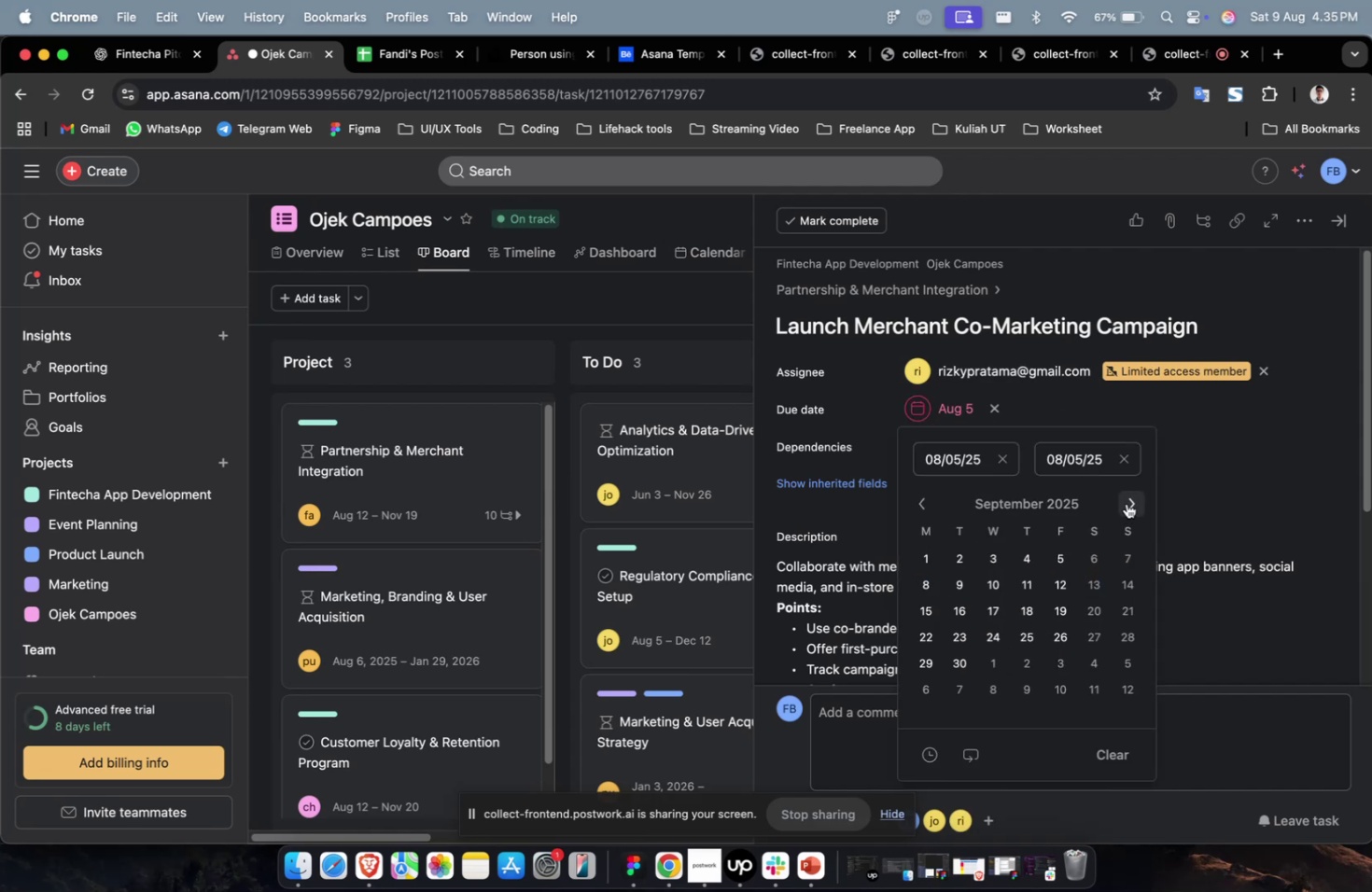 
triple_click([1126, 503])
 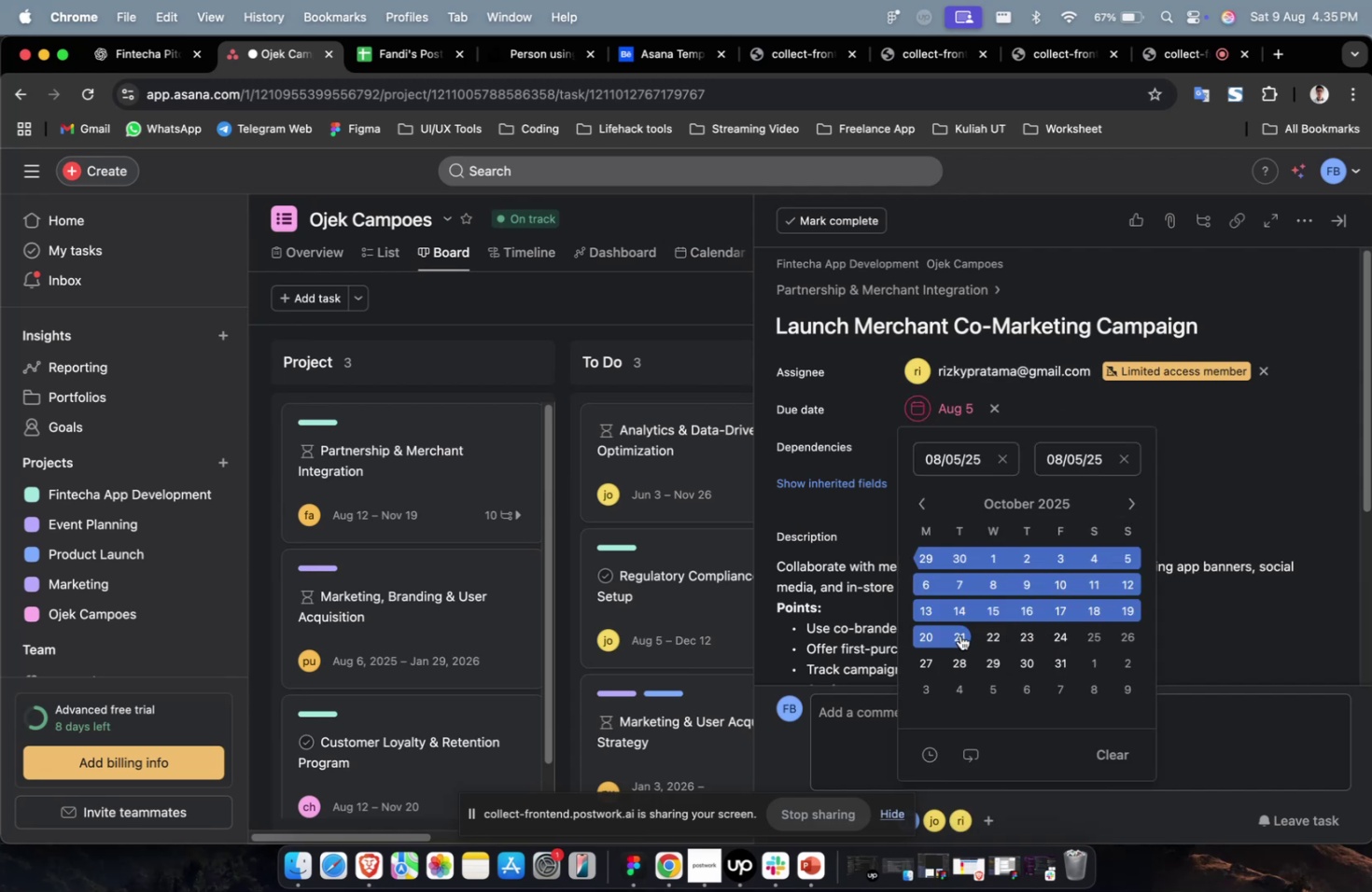 
triple_click([959, 634])
 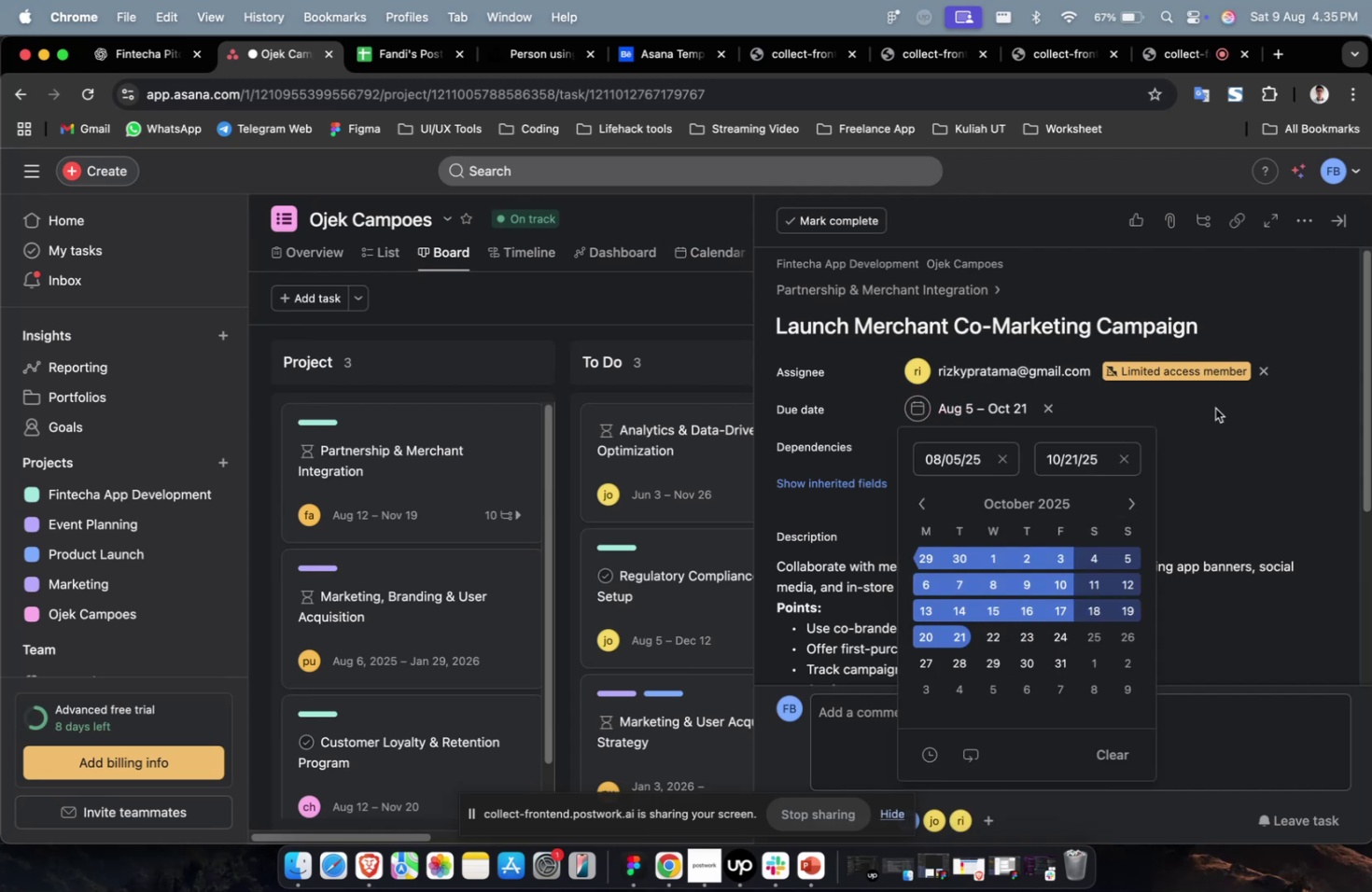 
triple_click([1214, 407])
 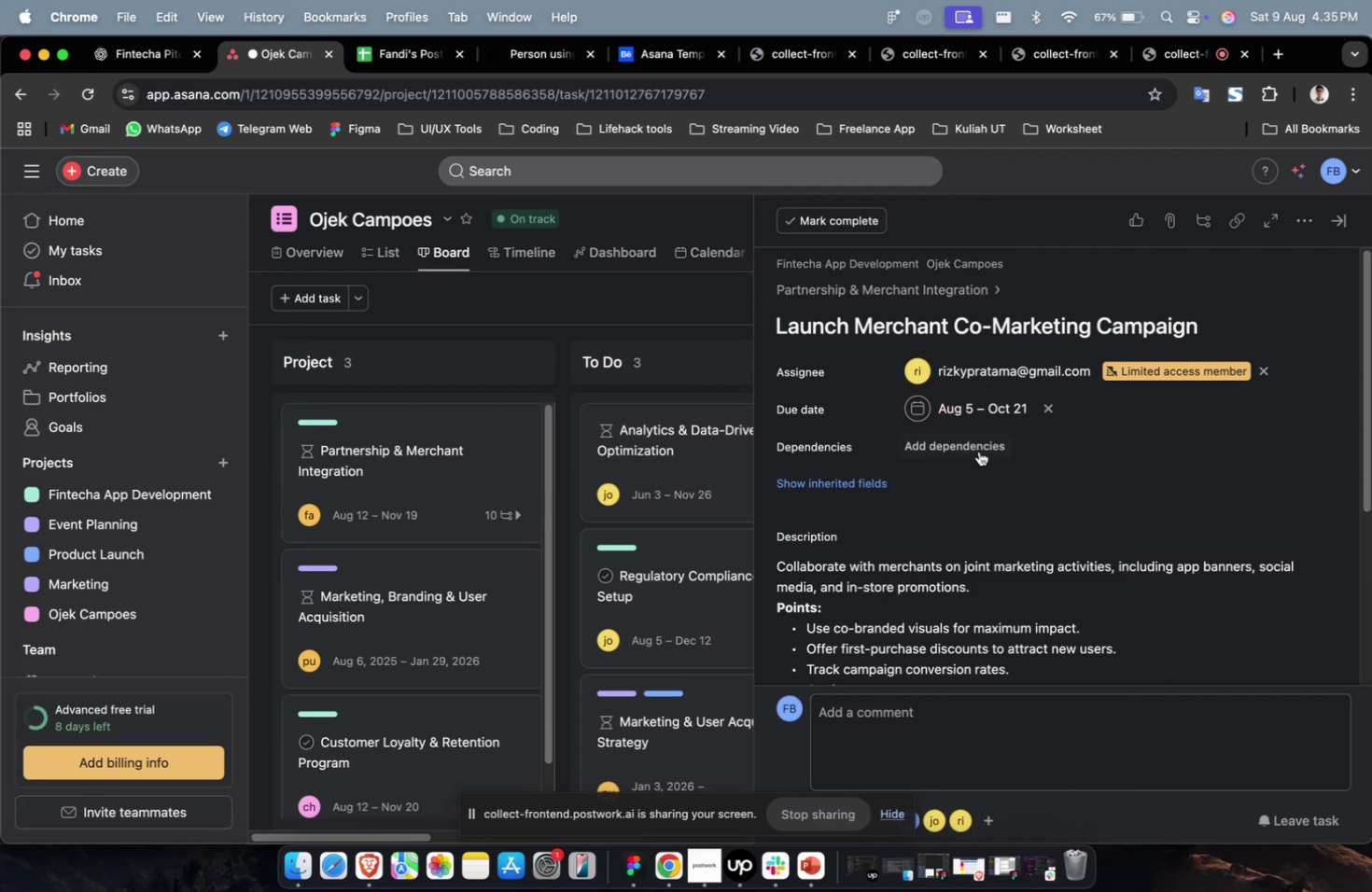 
triple_click([978, 451])
 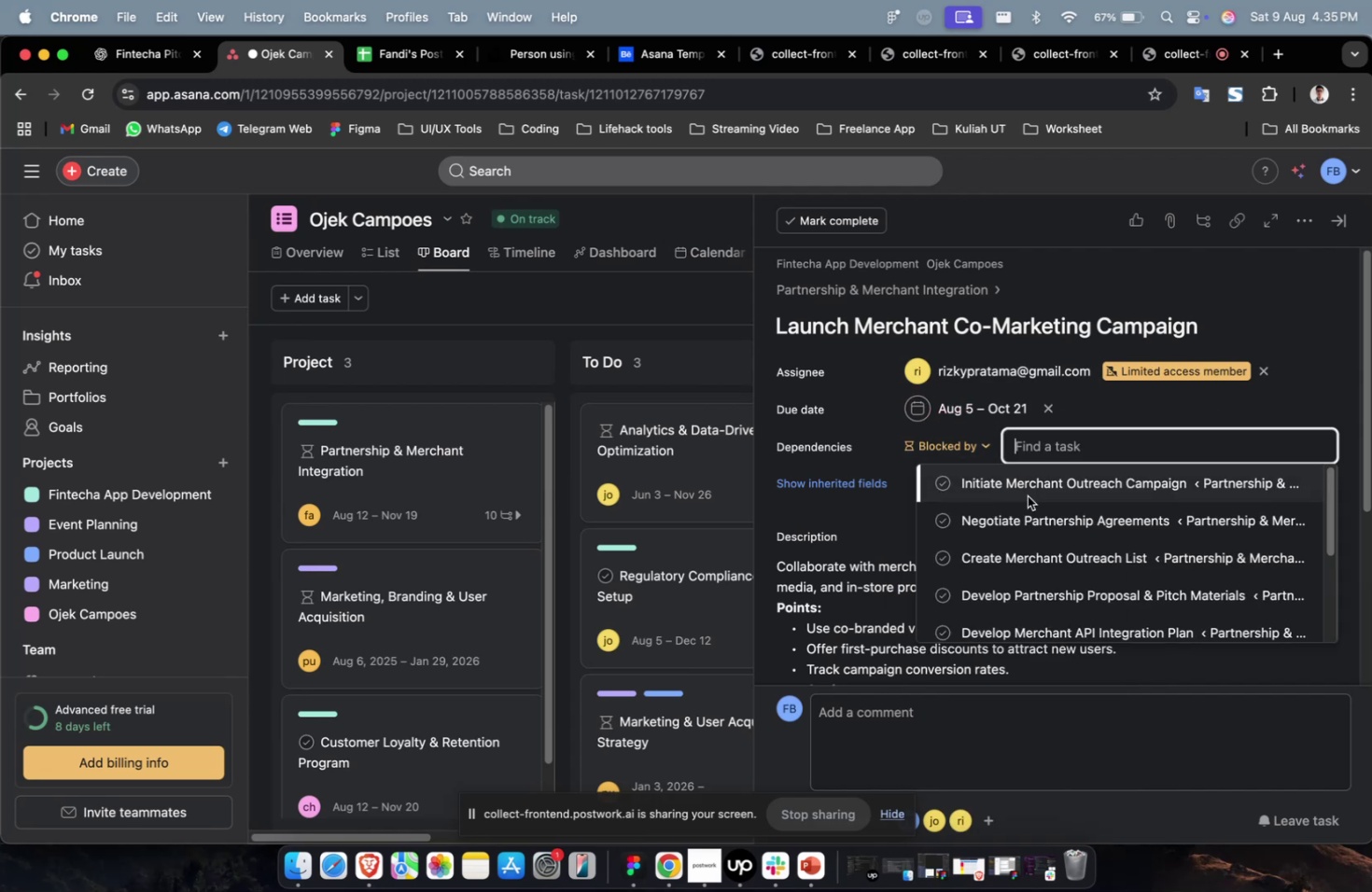 
triple_click([1027, 495])
 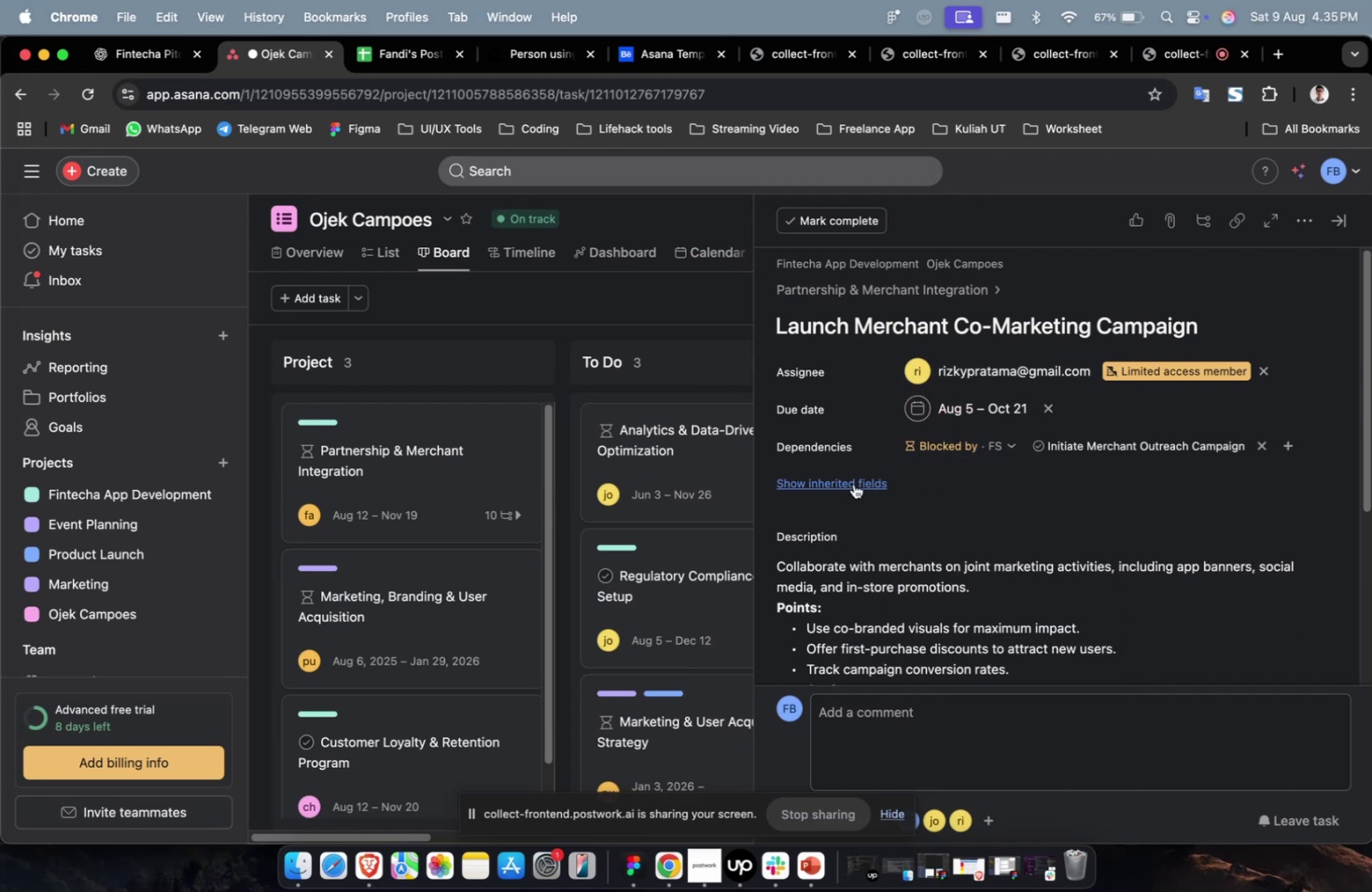 
triple_click([848, 481])
 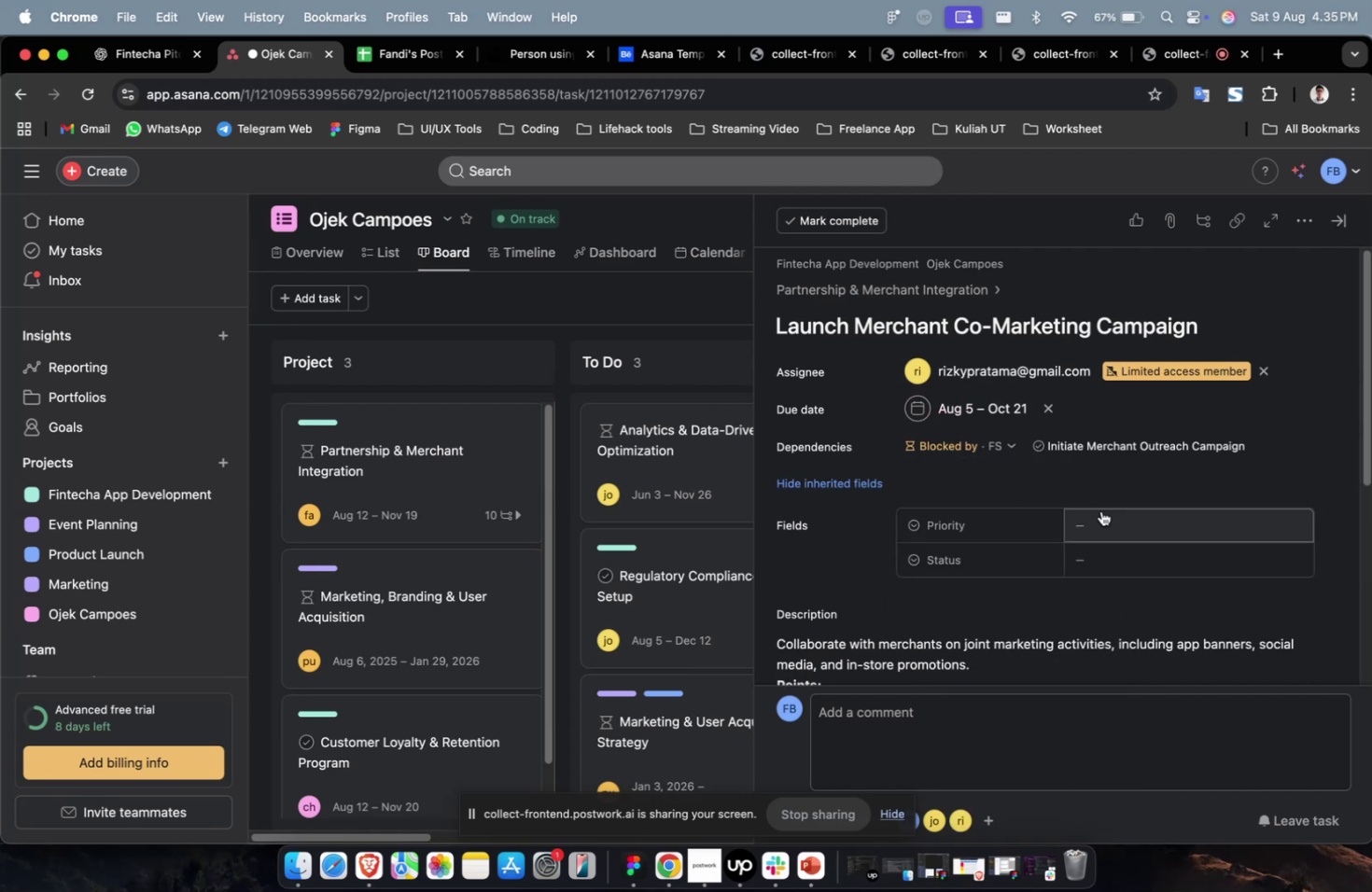 
triple_click([1104, 515])
 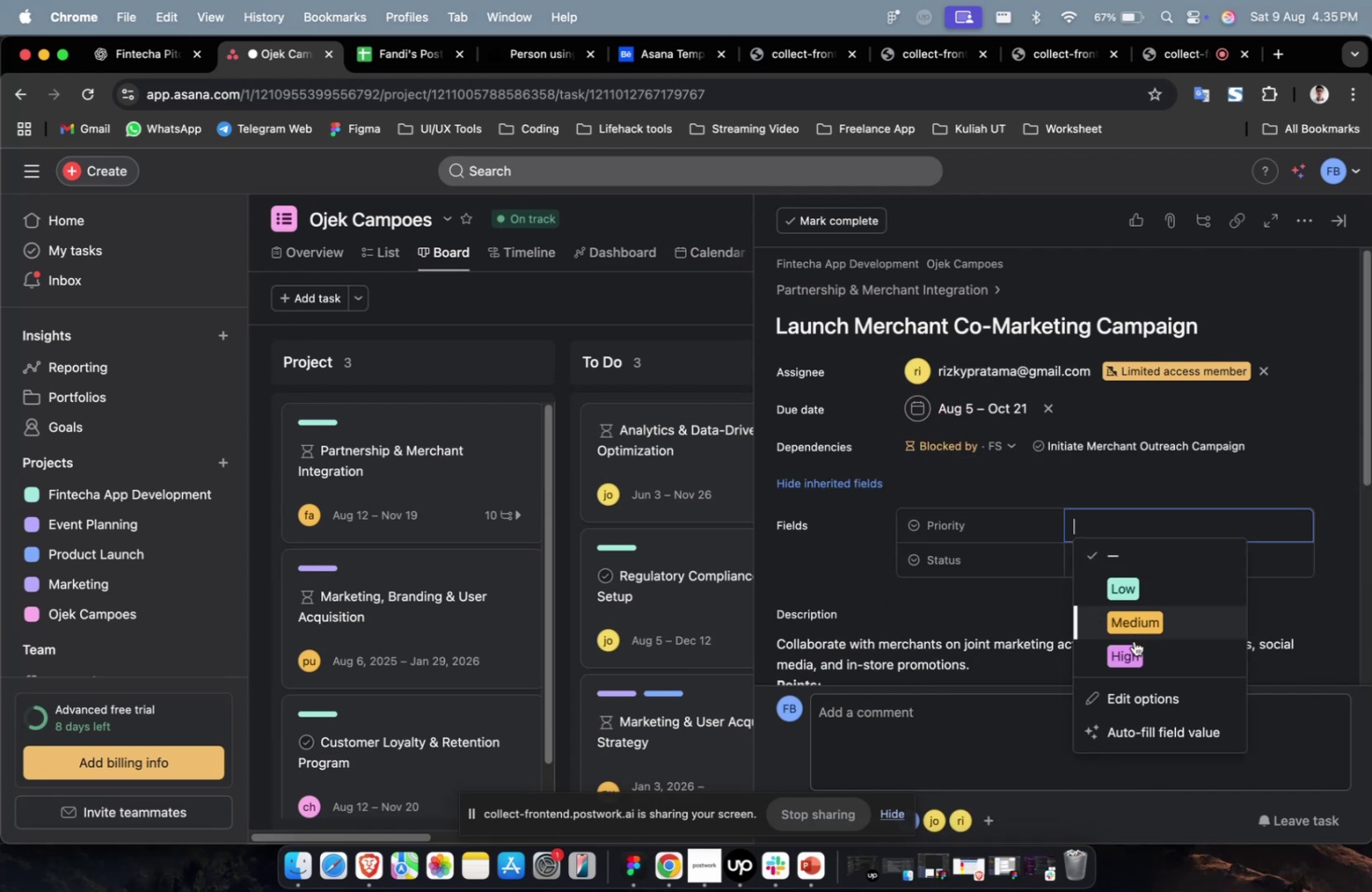 
triple_click([1133, 646])
 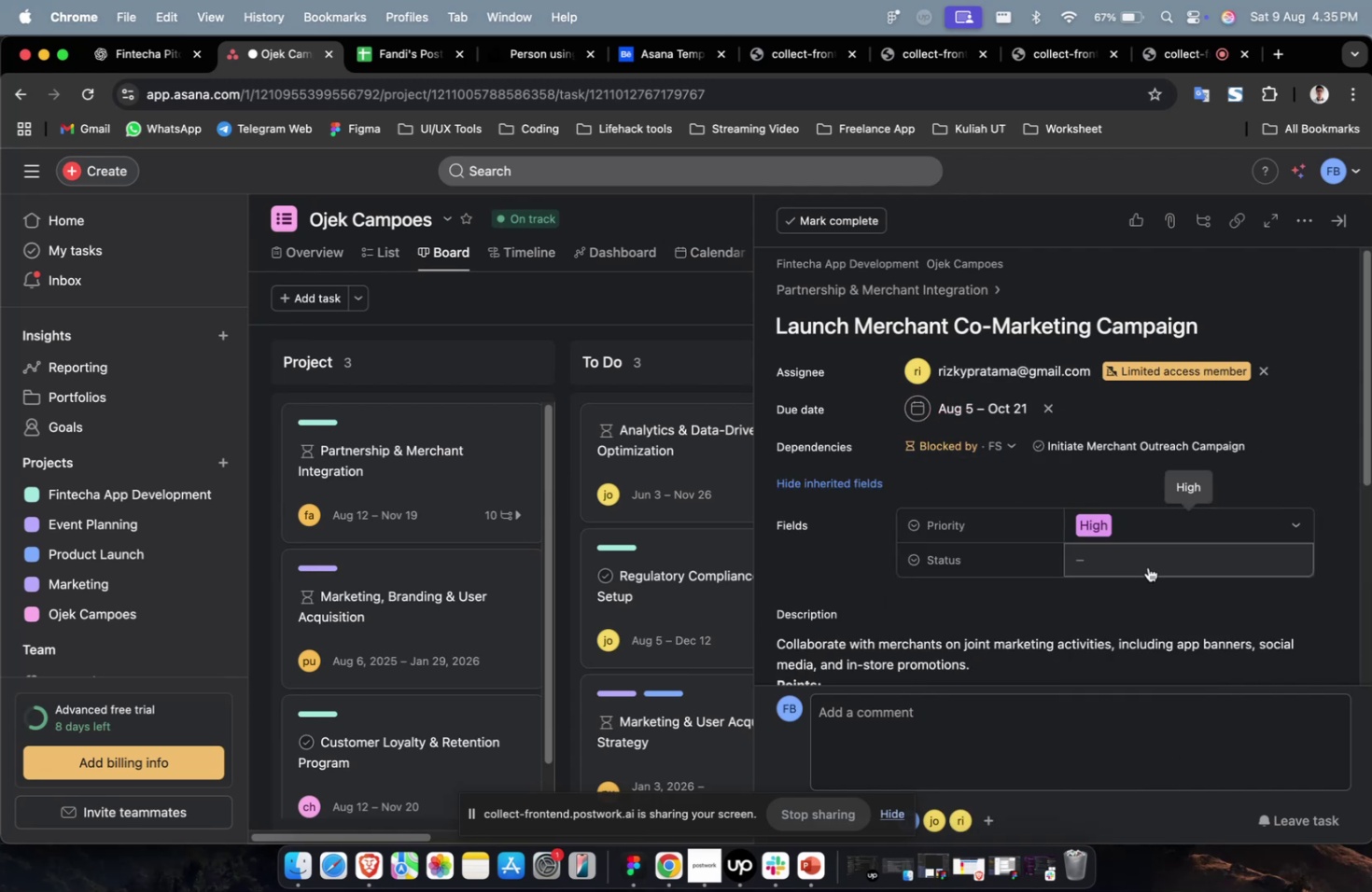 
triple_click([1148, 564])
 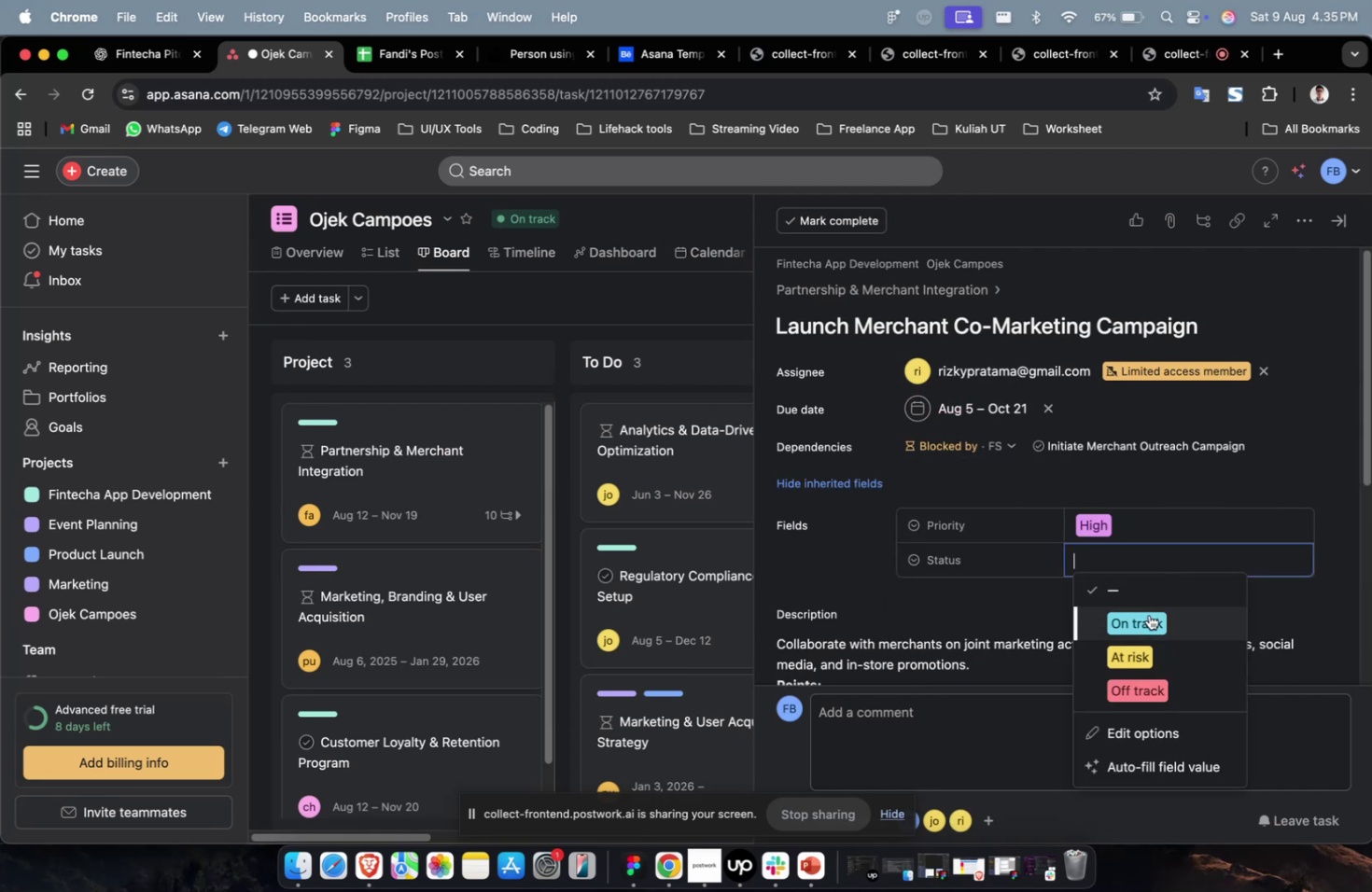 
triple_click([1148, 616])
 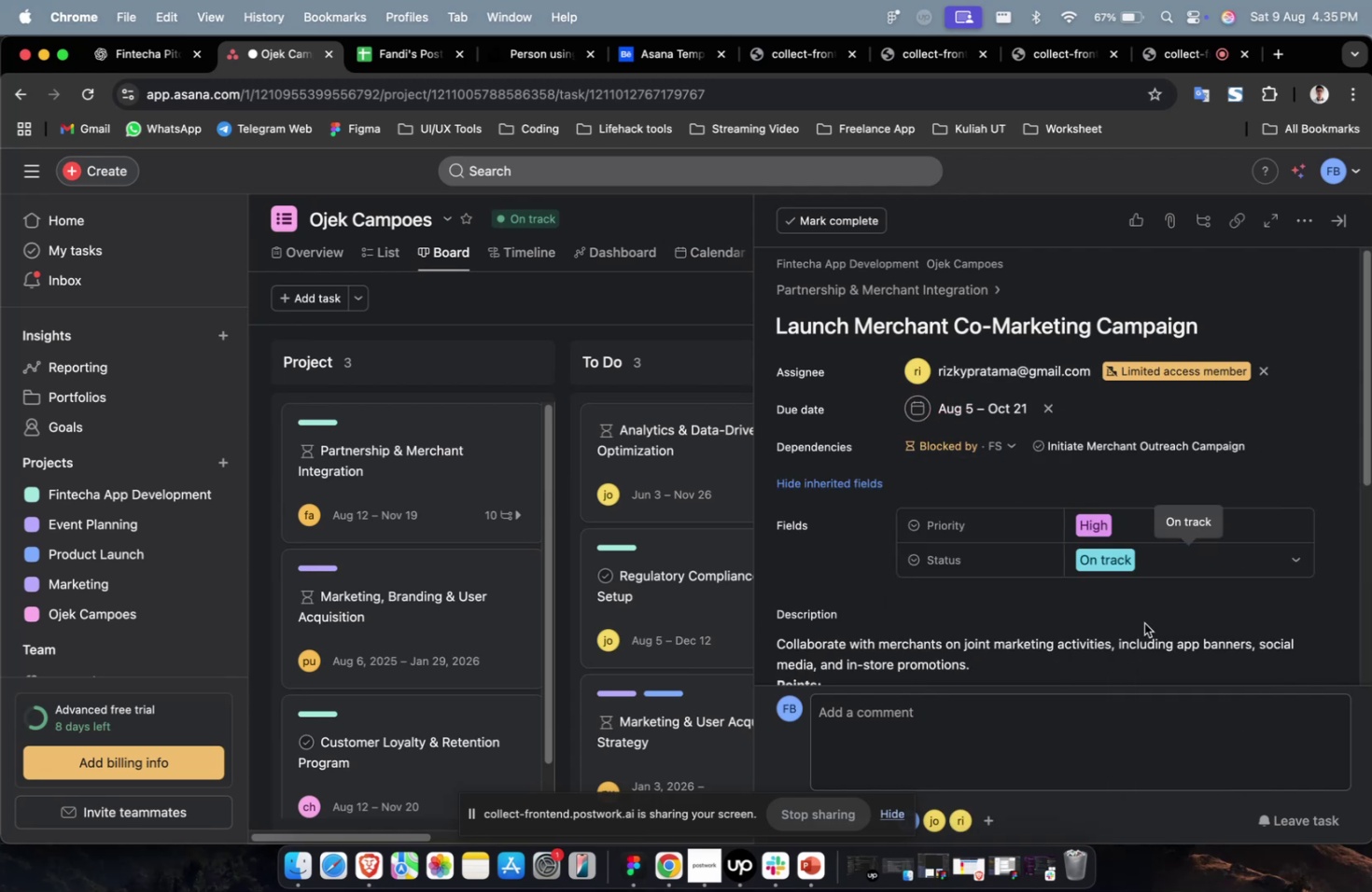 
scroll: coordinate [1134, 517], scroll_direction: down, amount: 96.0
 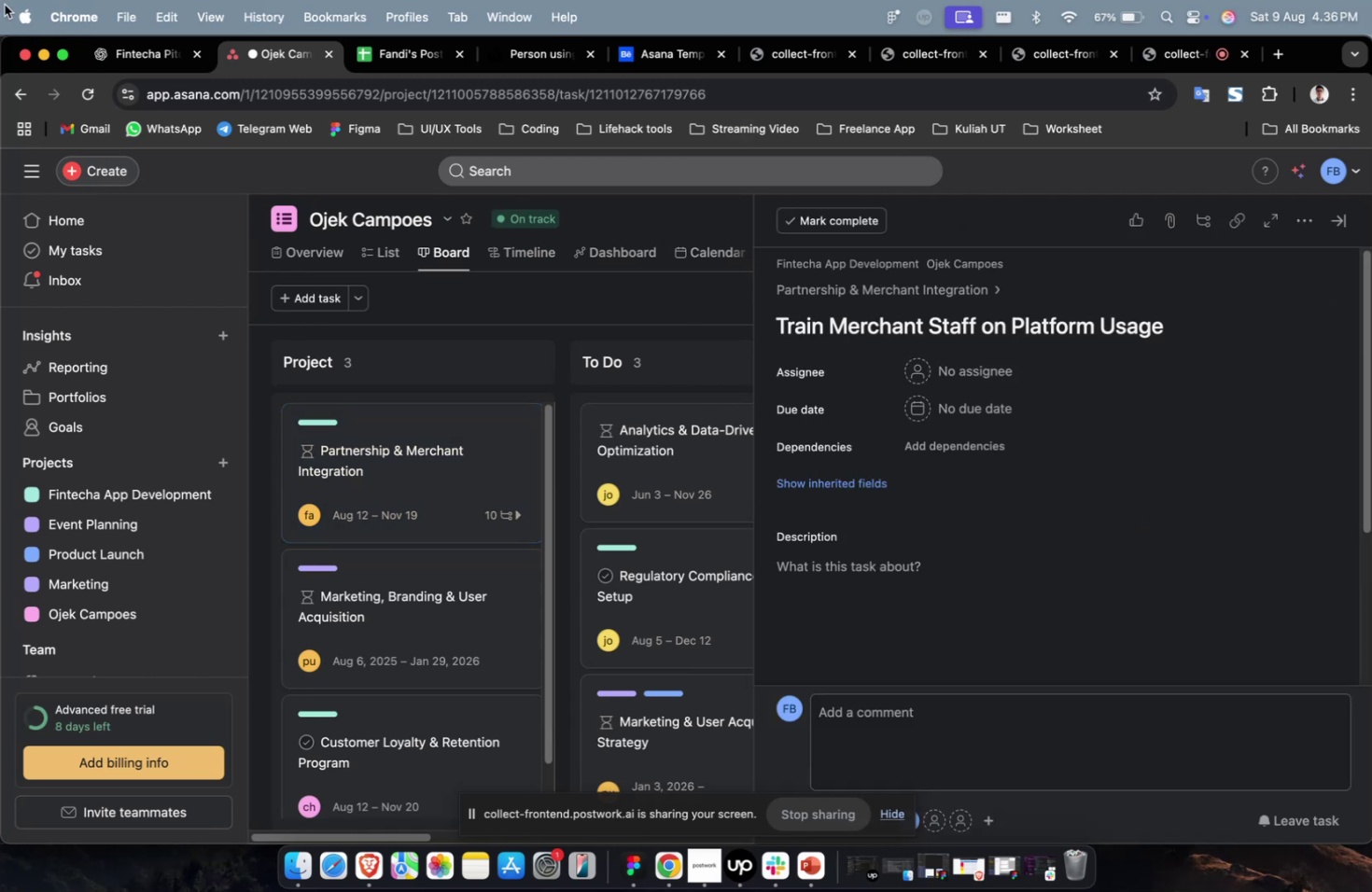 
left_click([140, 57])
 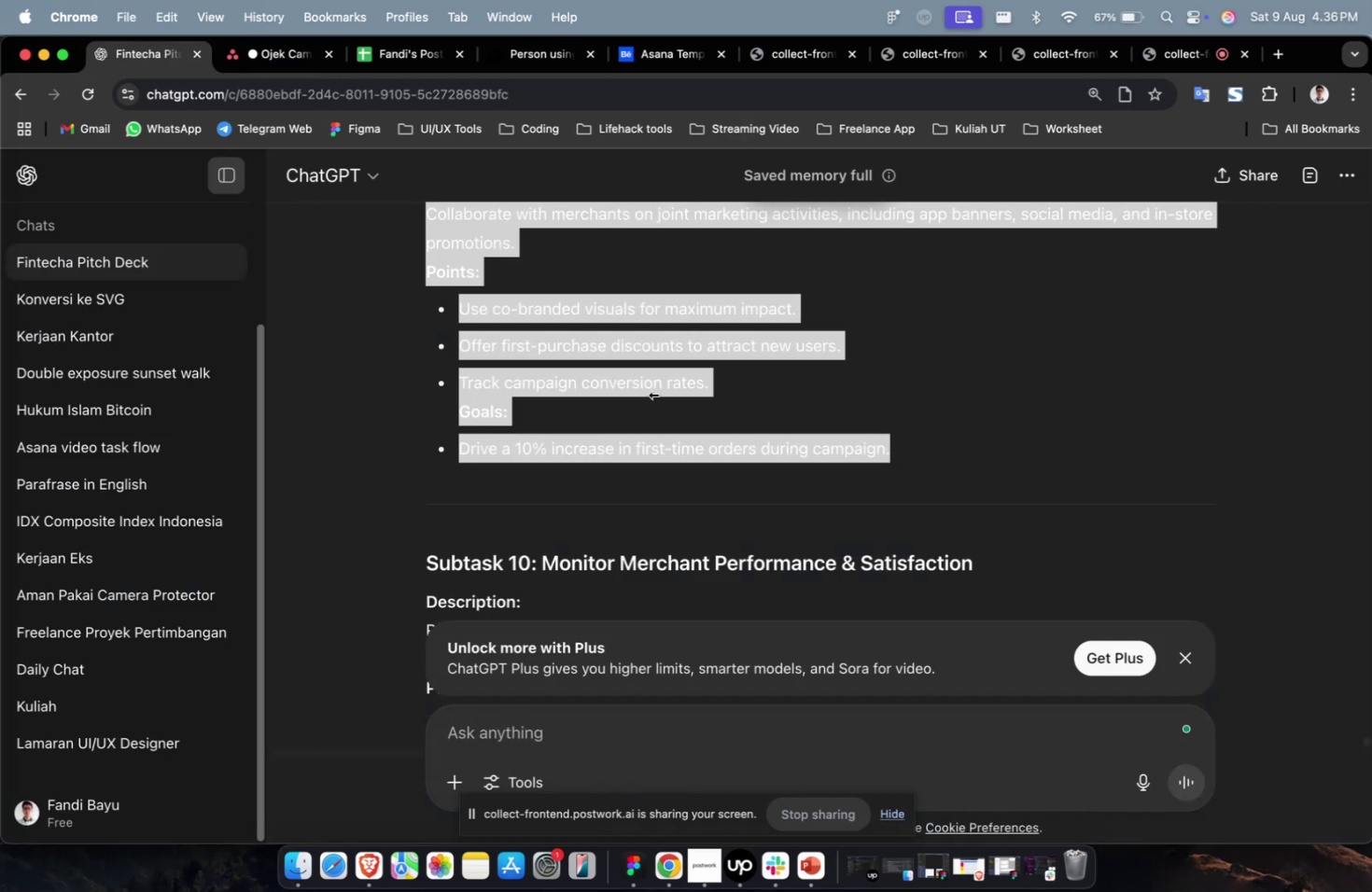 
scroll: coordinate [755, 426], scroll_direction: up, amount: 14.0
 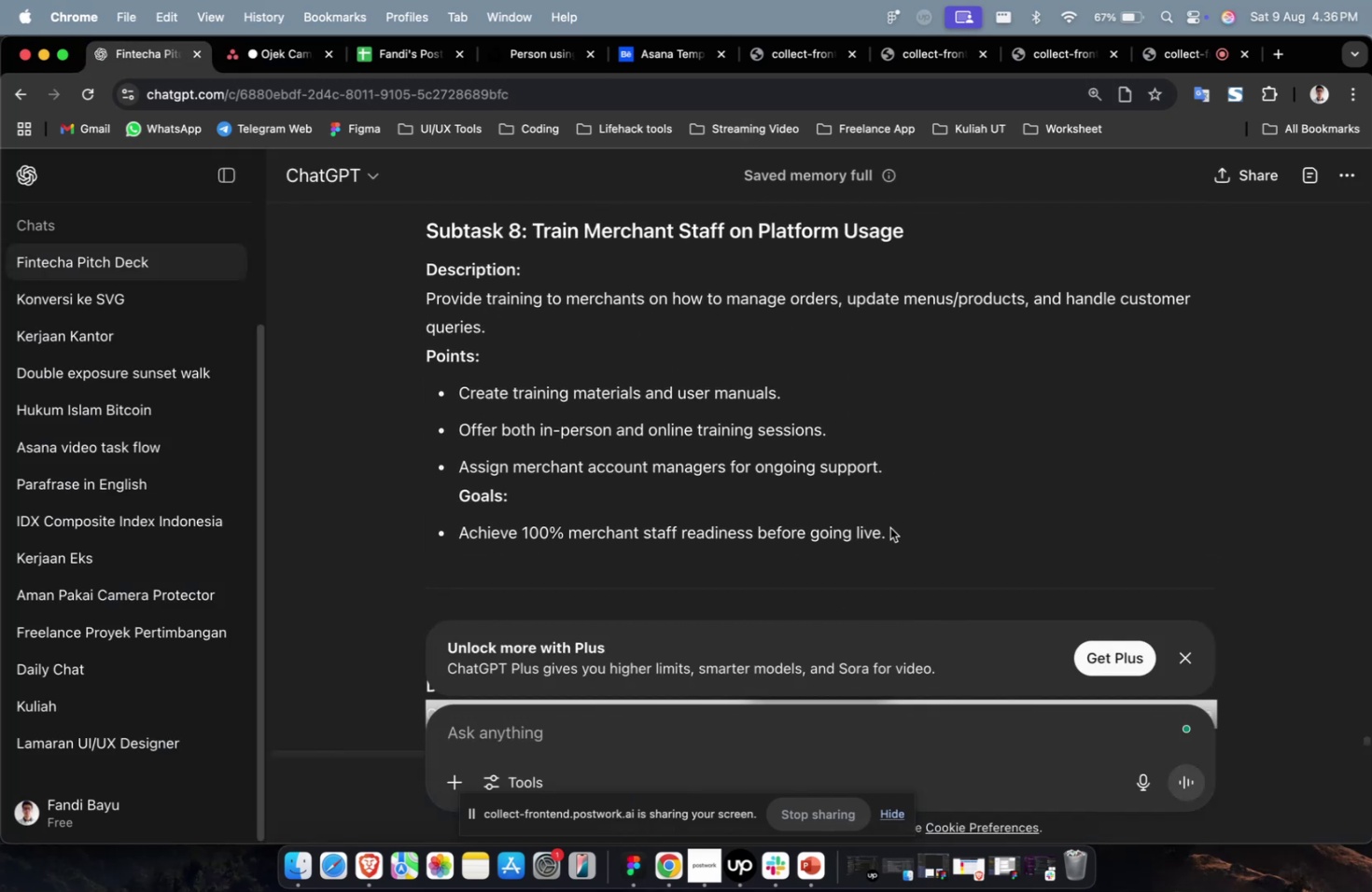 
left_click_drag(start_coordinate=[894, 526], to_coordinate=[427, 302])
 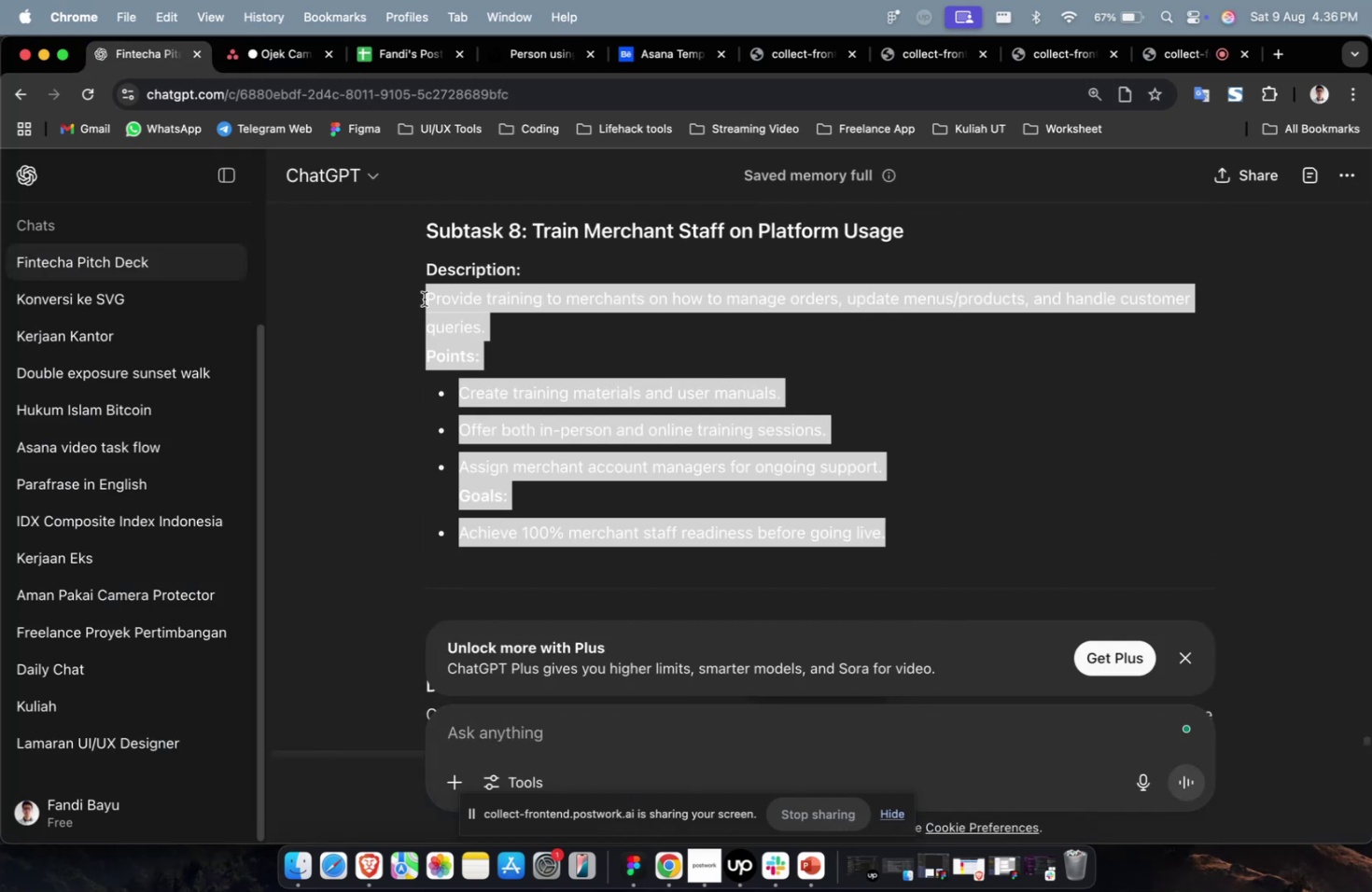 
key(Meta+CommandLeft)
 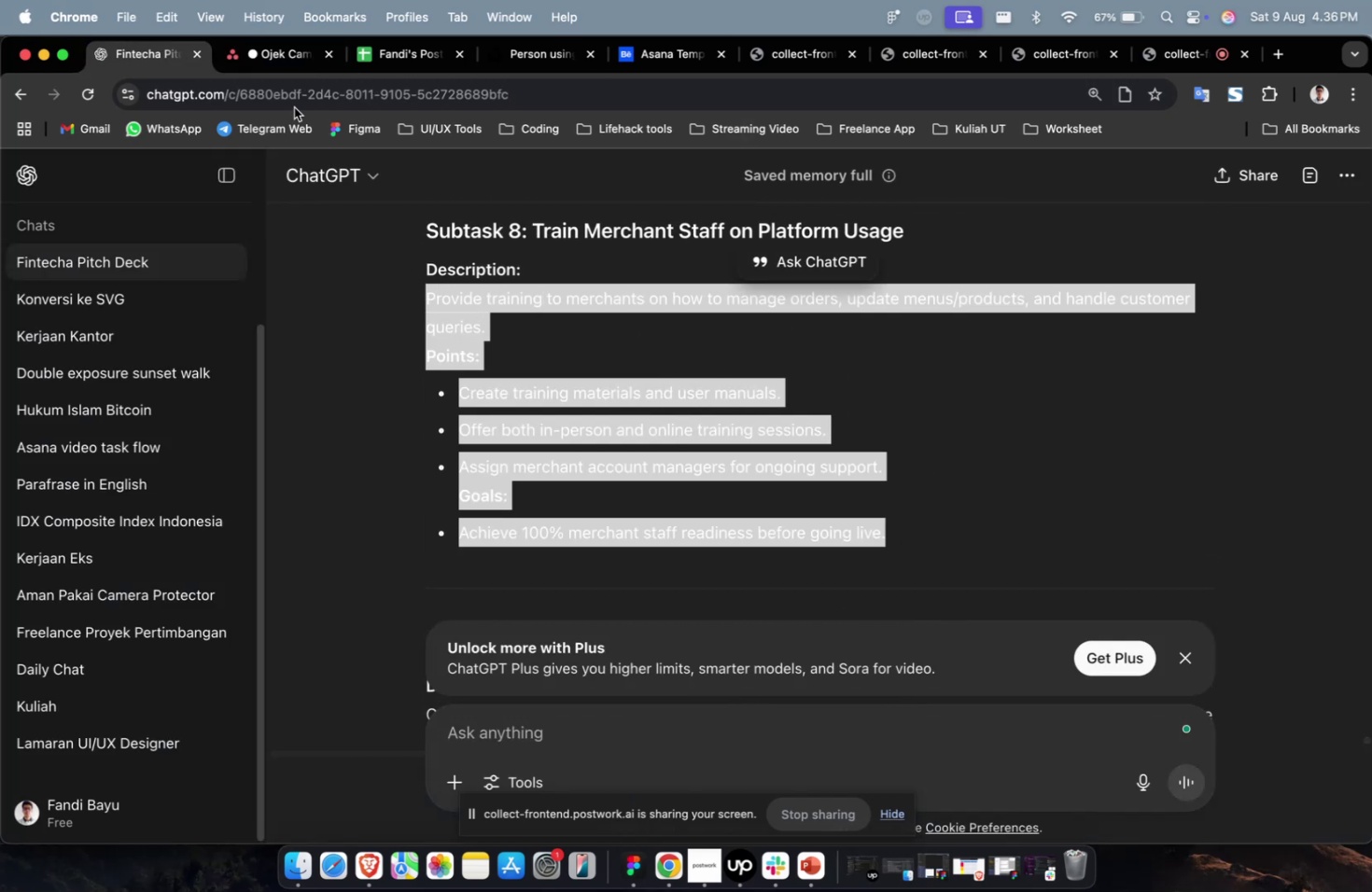 
key(Meta+C)
 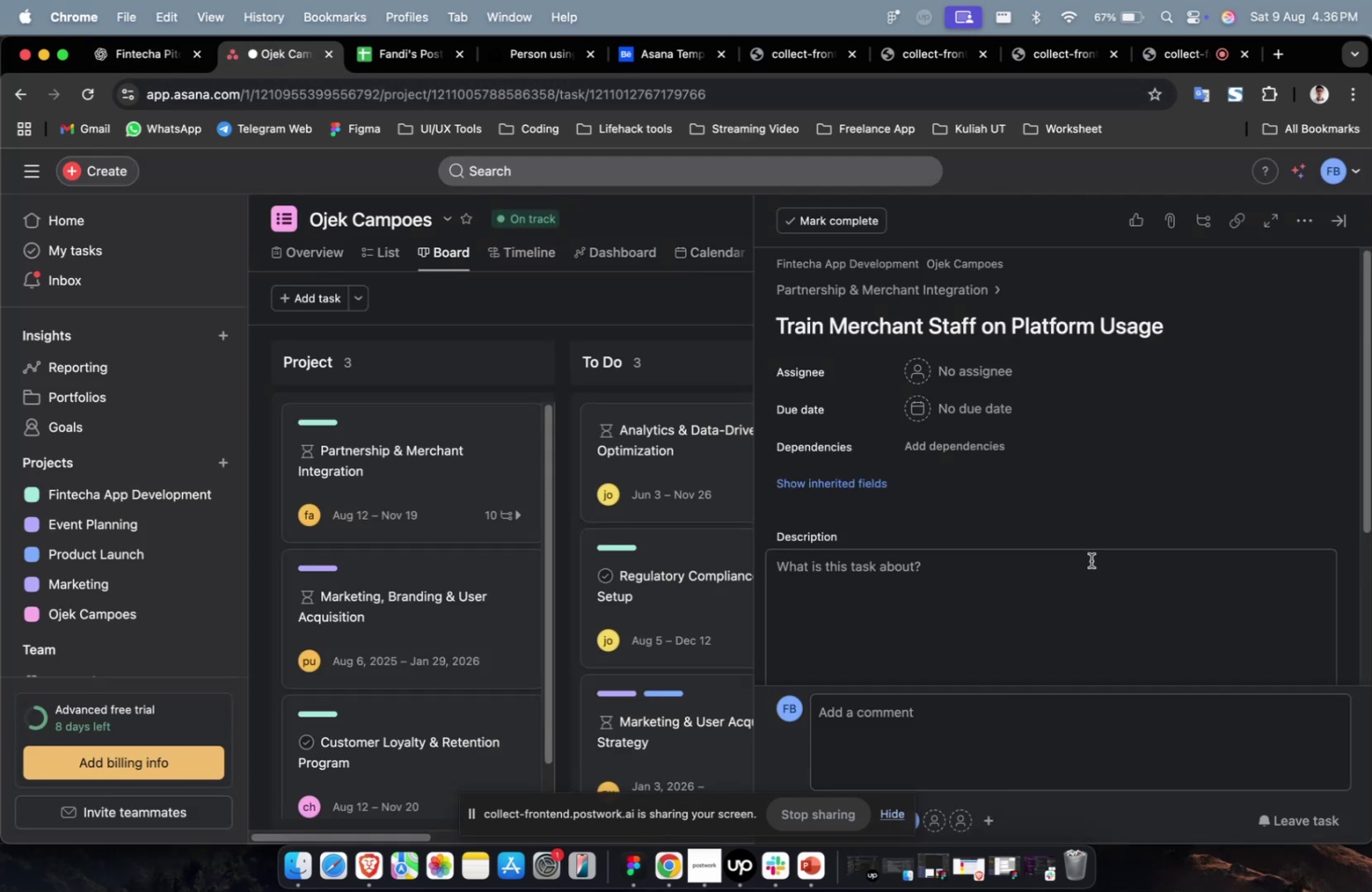 
double_click([1086, 575])
 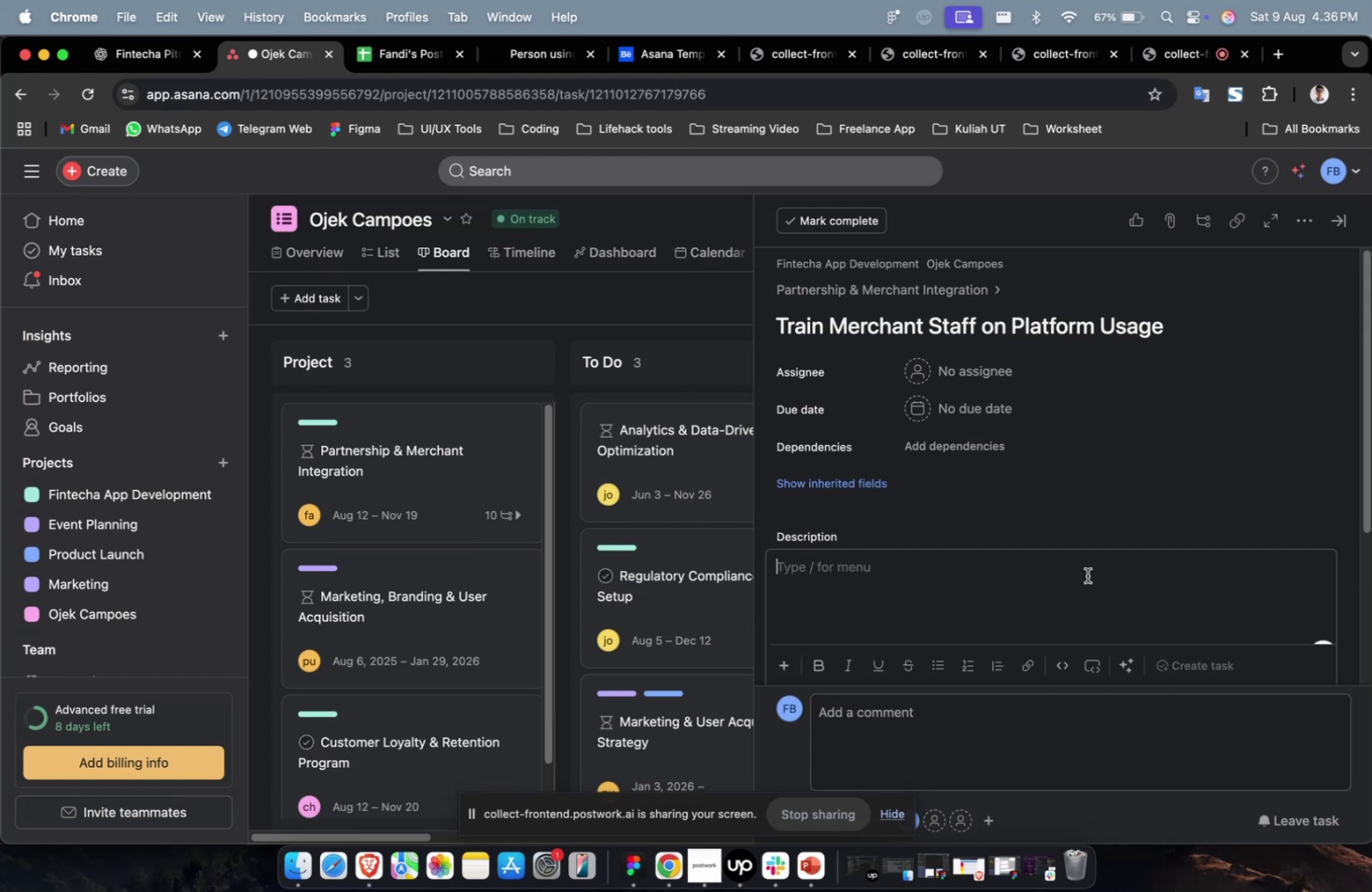 
key(Meta+CommandLeft)
 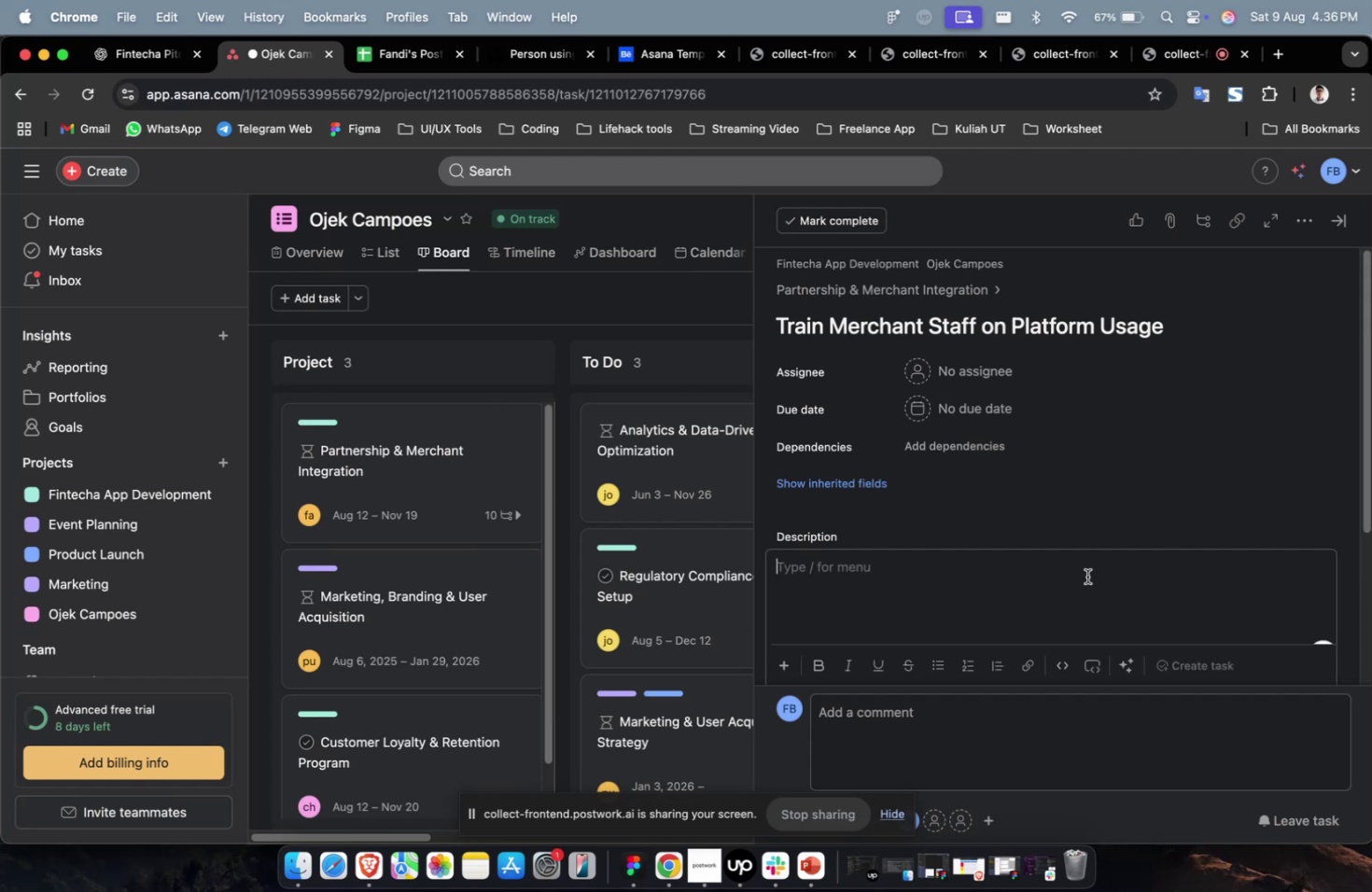 
key(Meta+V)
 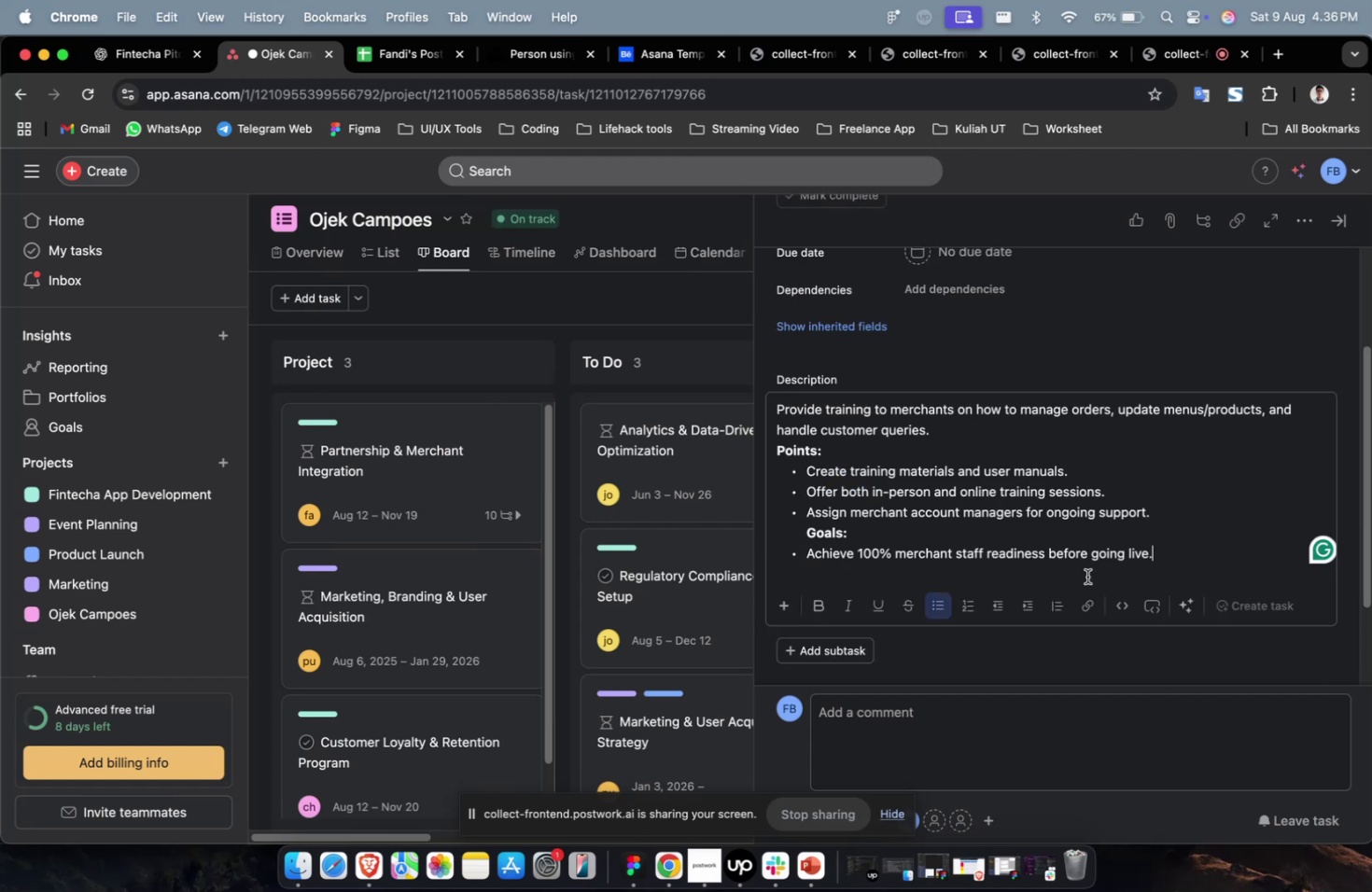 
scroll: coordinate [1086, 576], scroll_direction: up, amount: 12.0
 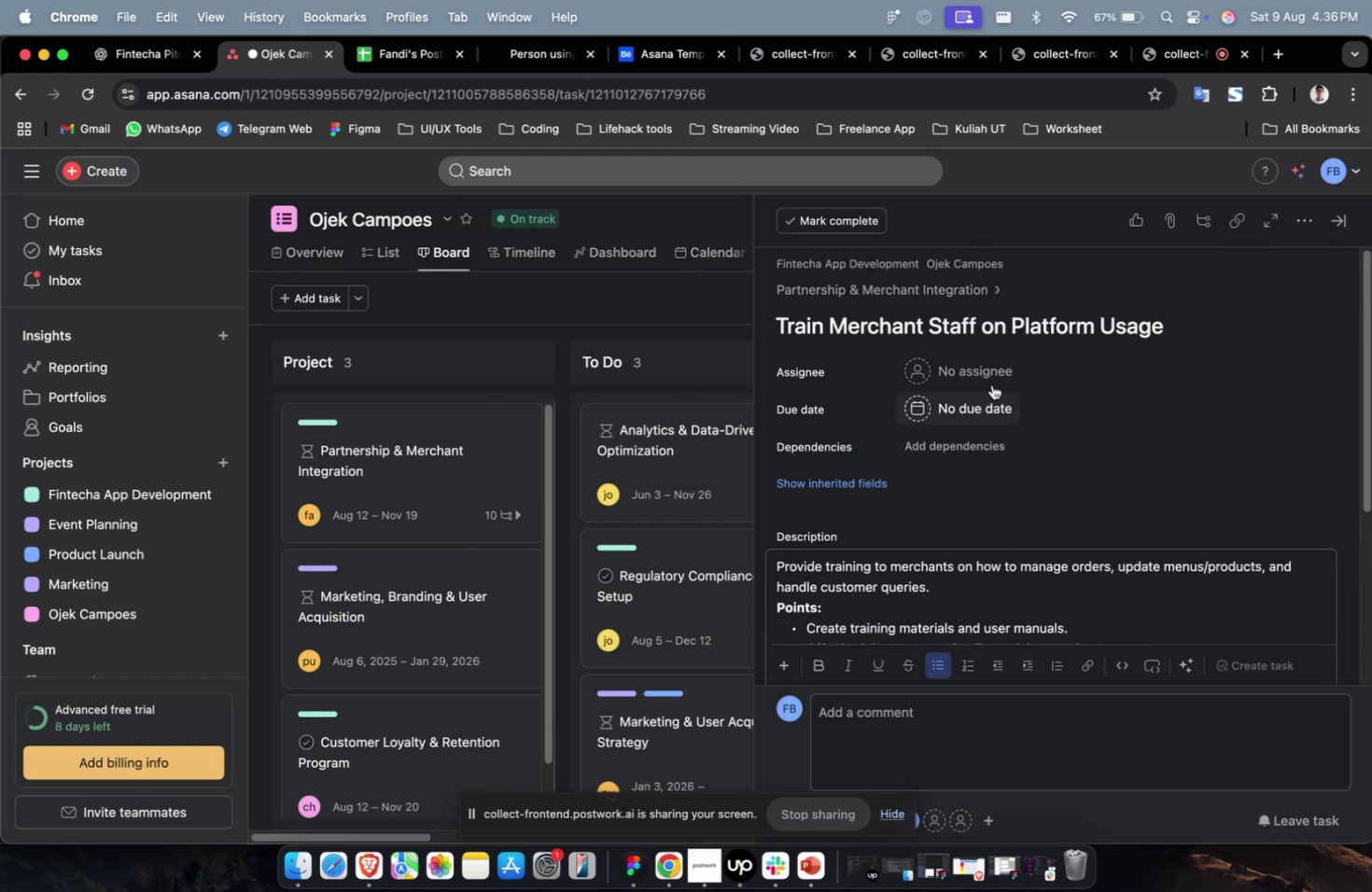 
left_click([991, 379])
 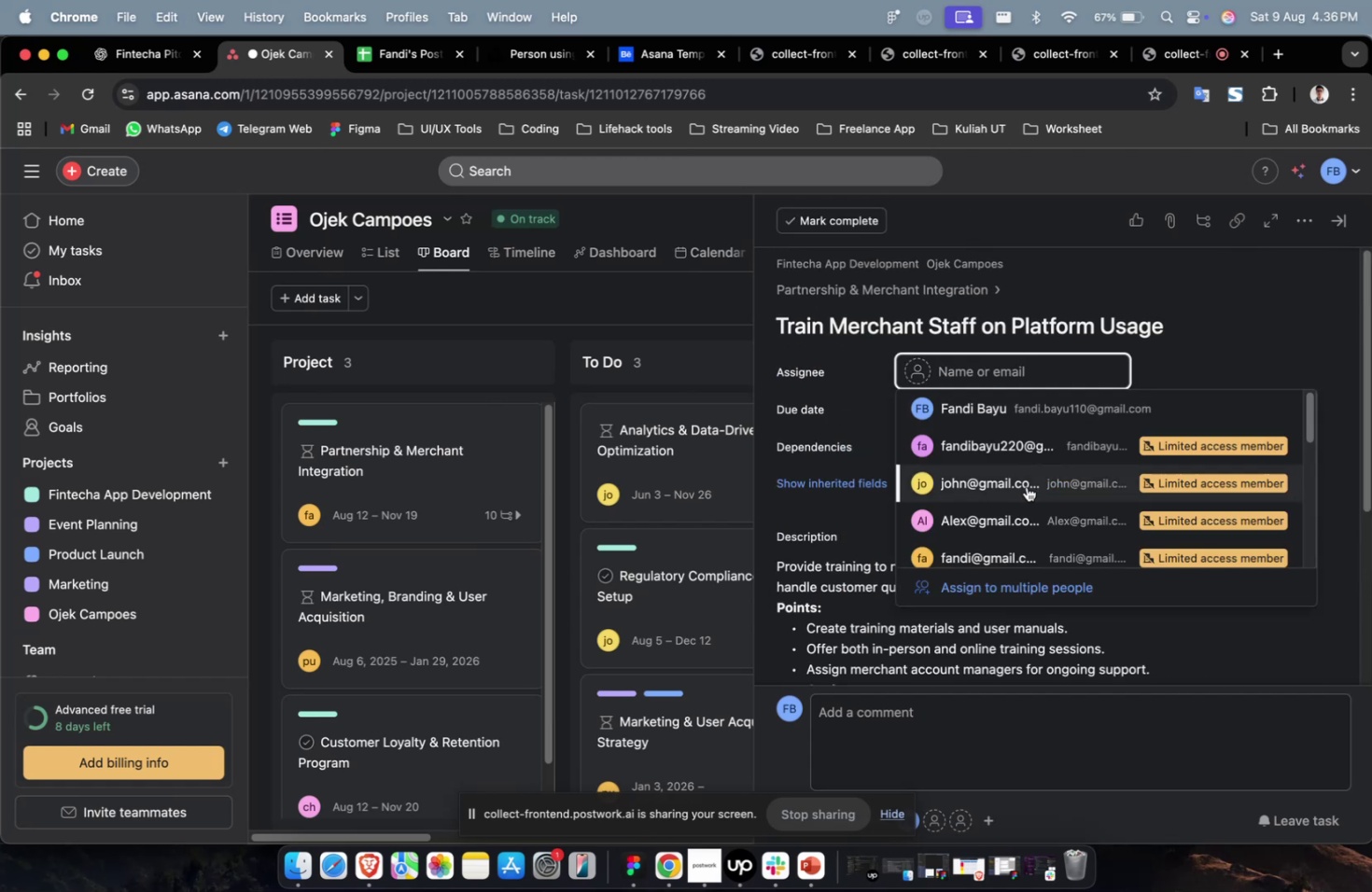 
left_click([1020, 509])
 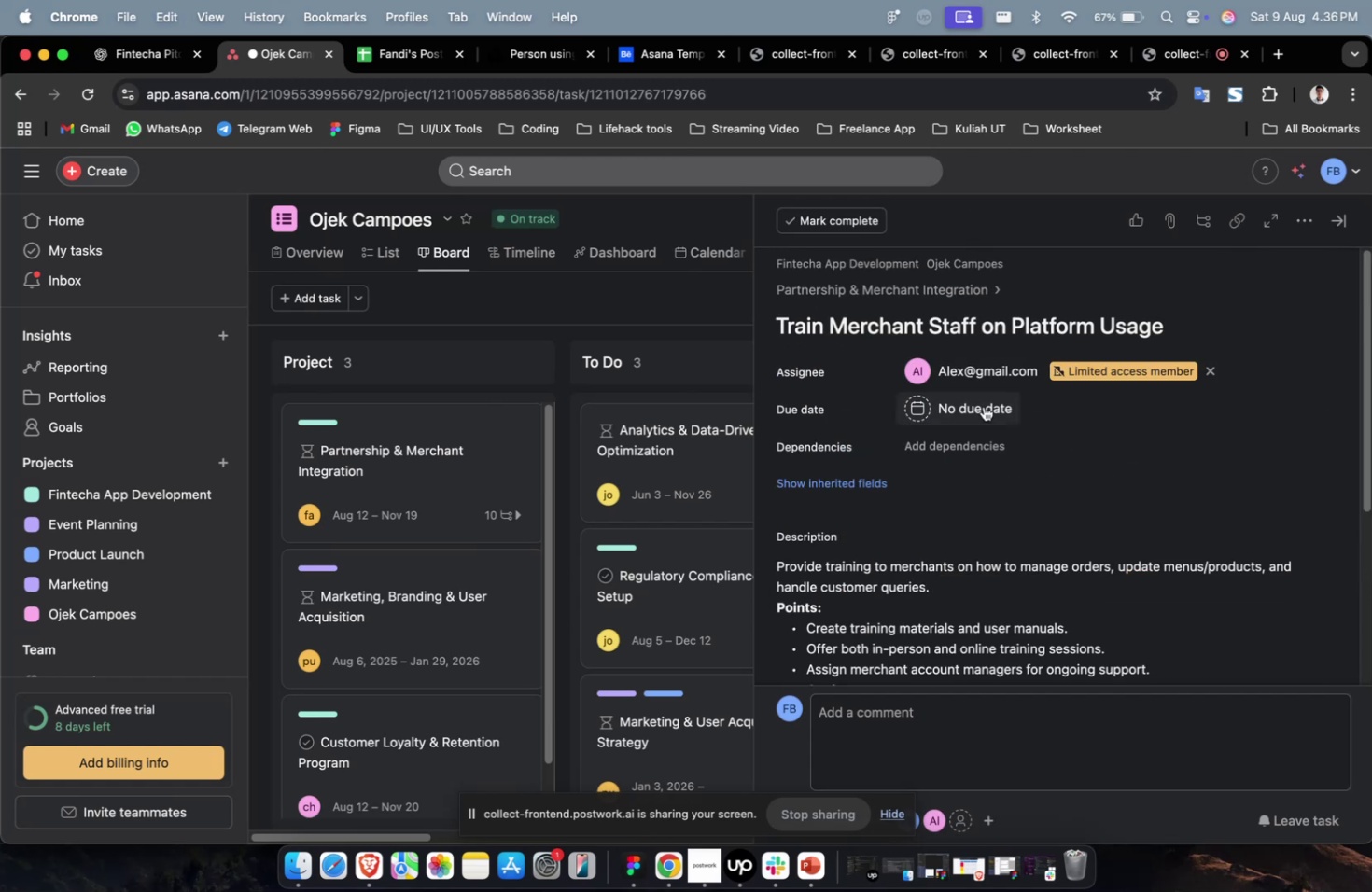 
double_click([983, 406])
 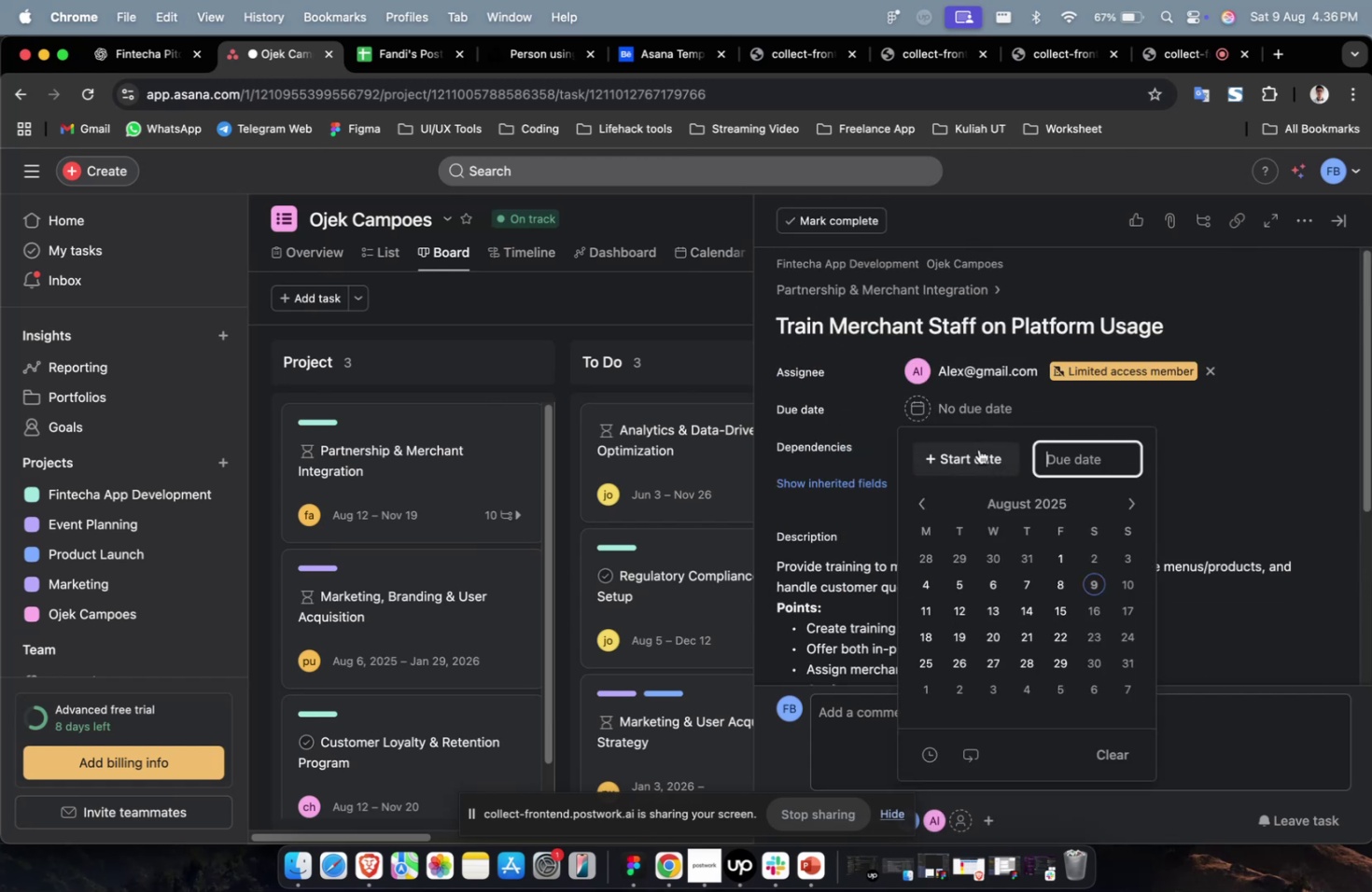 
triple_click([974, 455])
 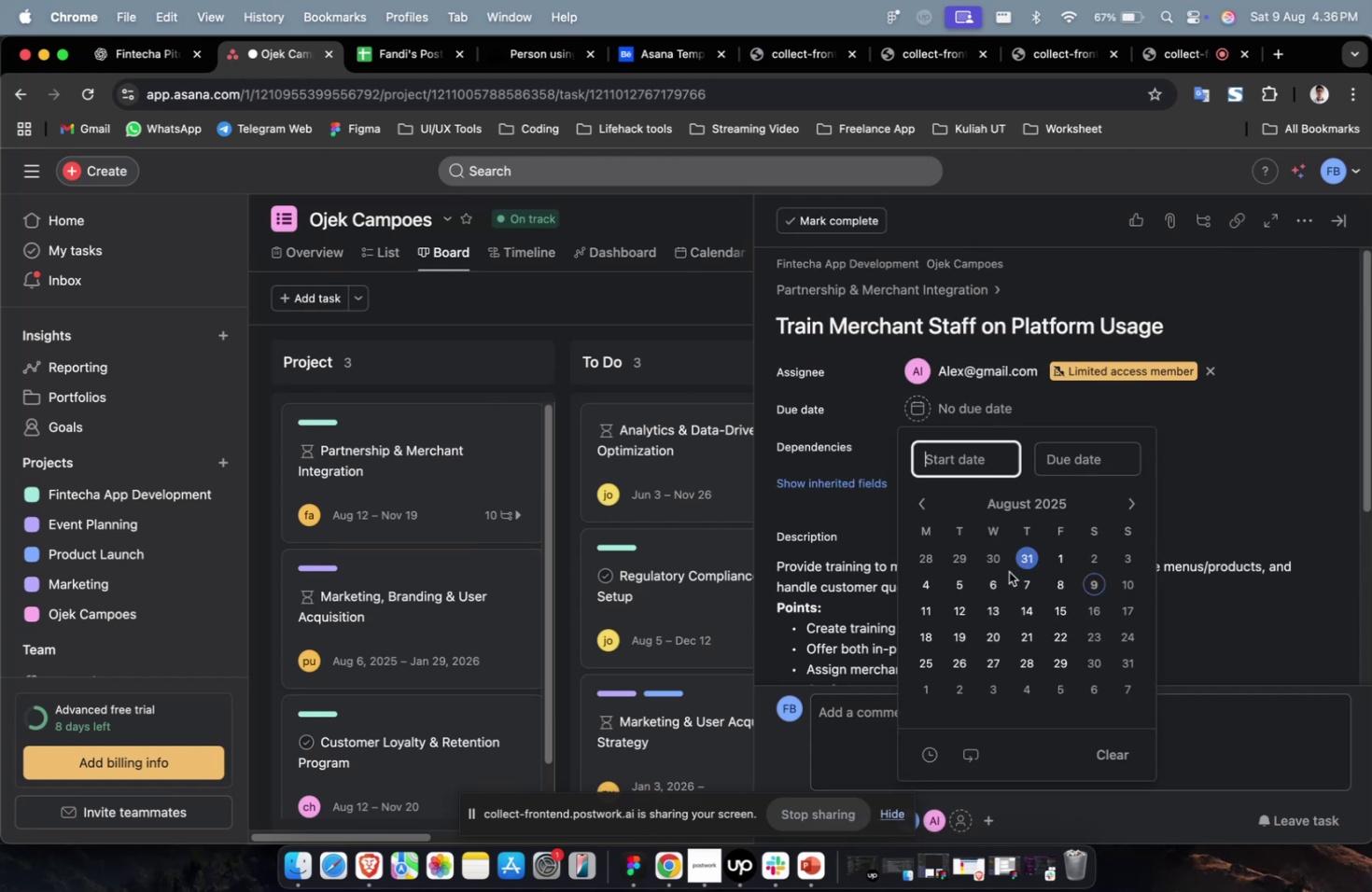 
triple_click([999, 578])
 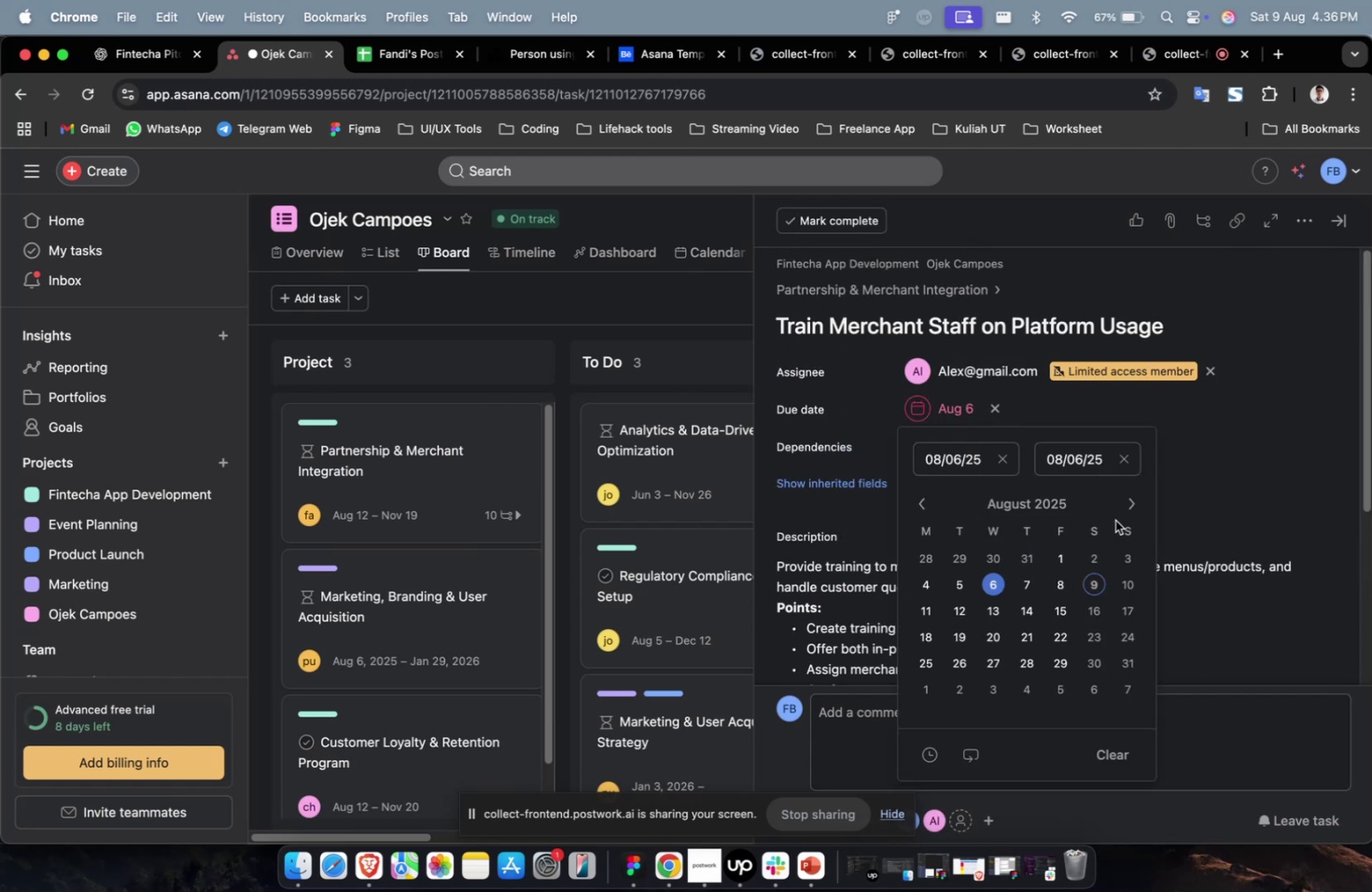 
triple_click([1127, 514])
 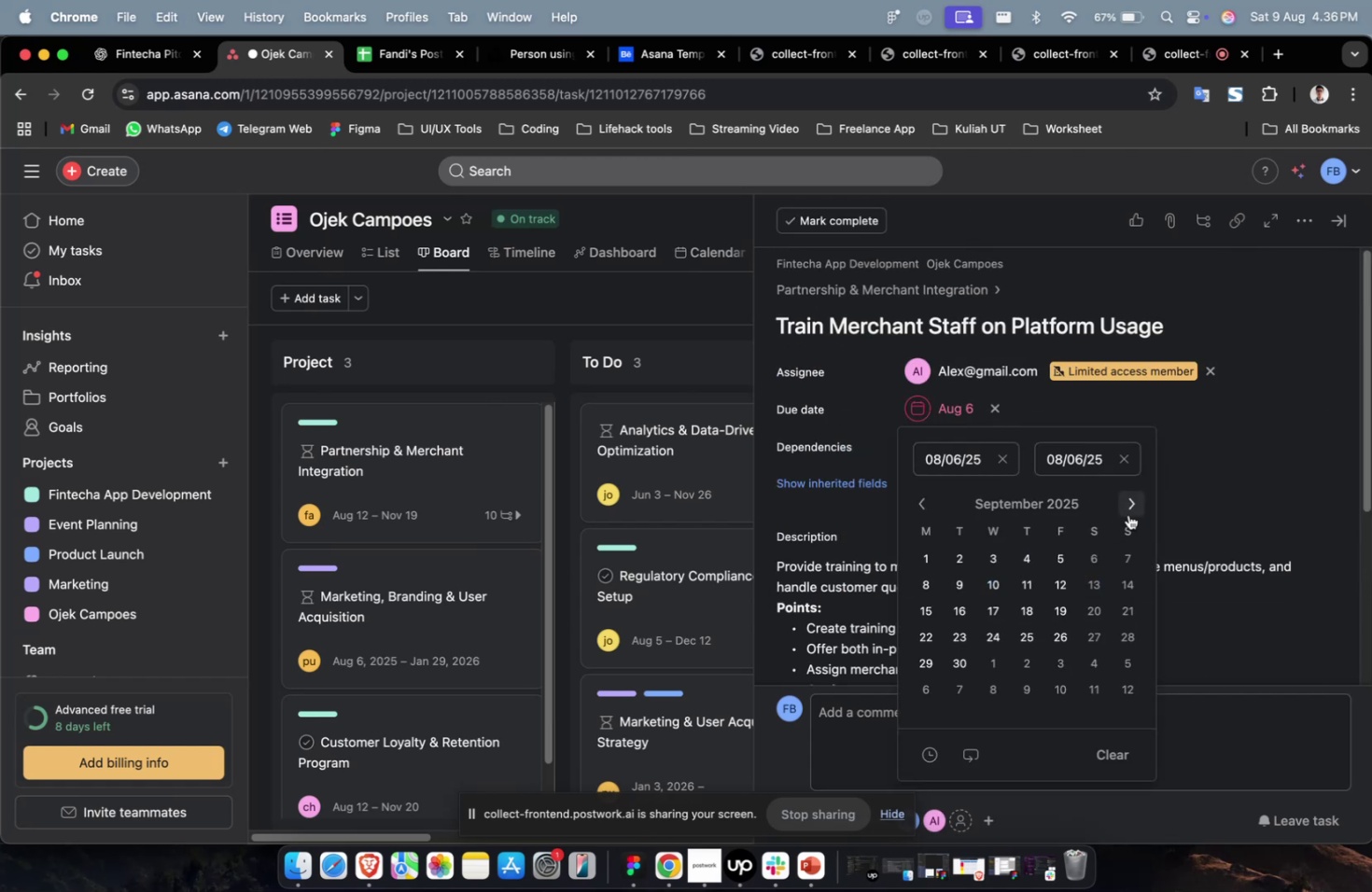 
triple_click([1127, 514])
 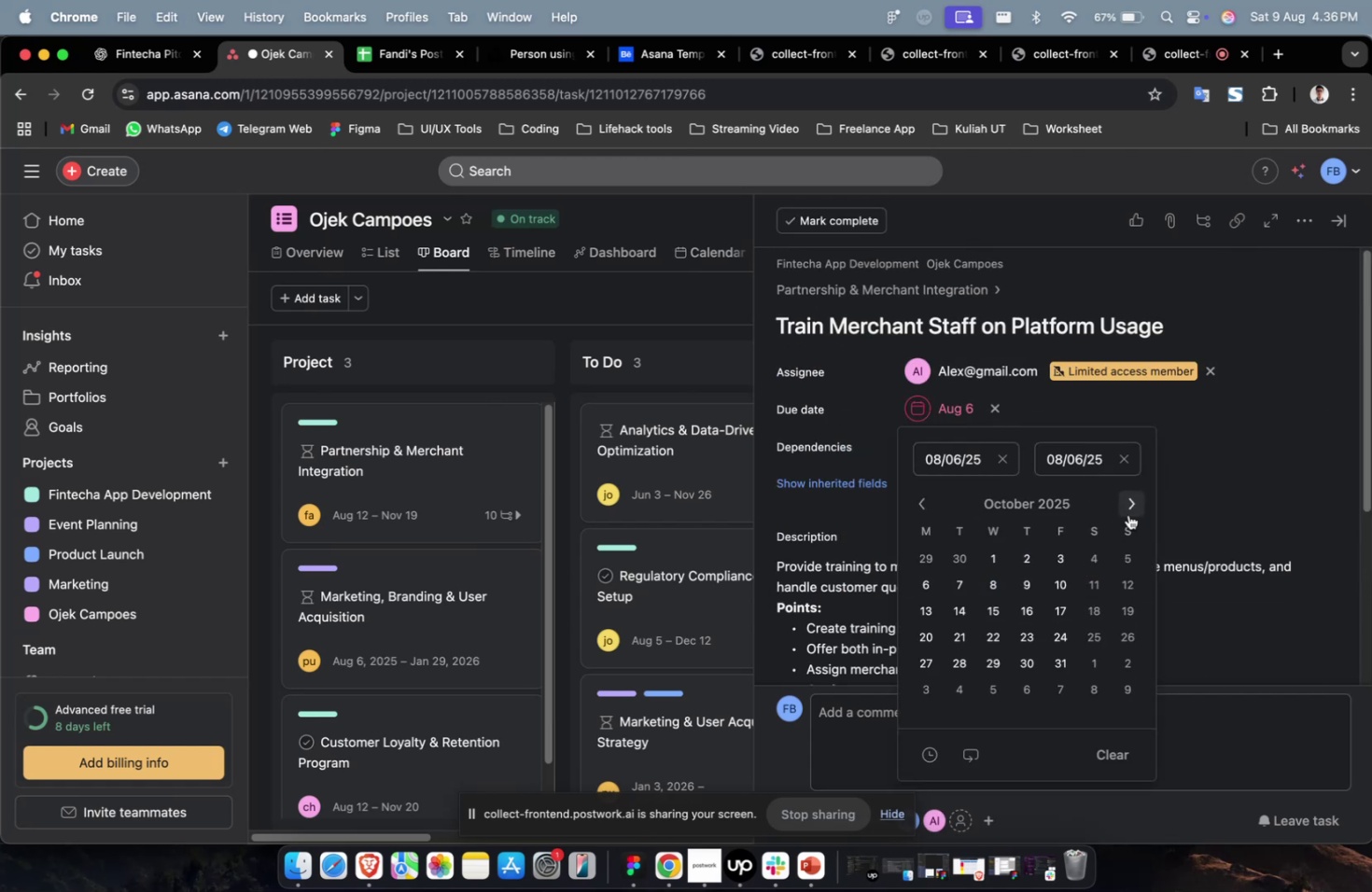 
triple_click([1127, 514])
 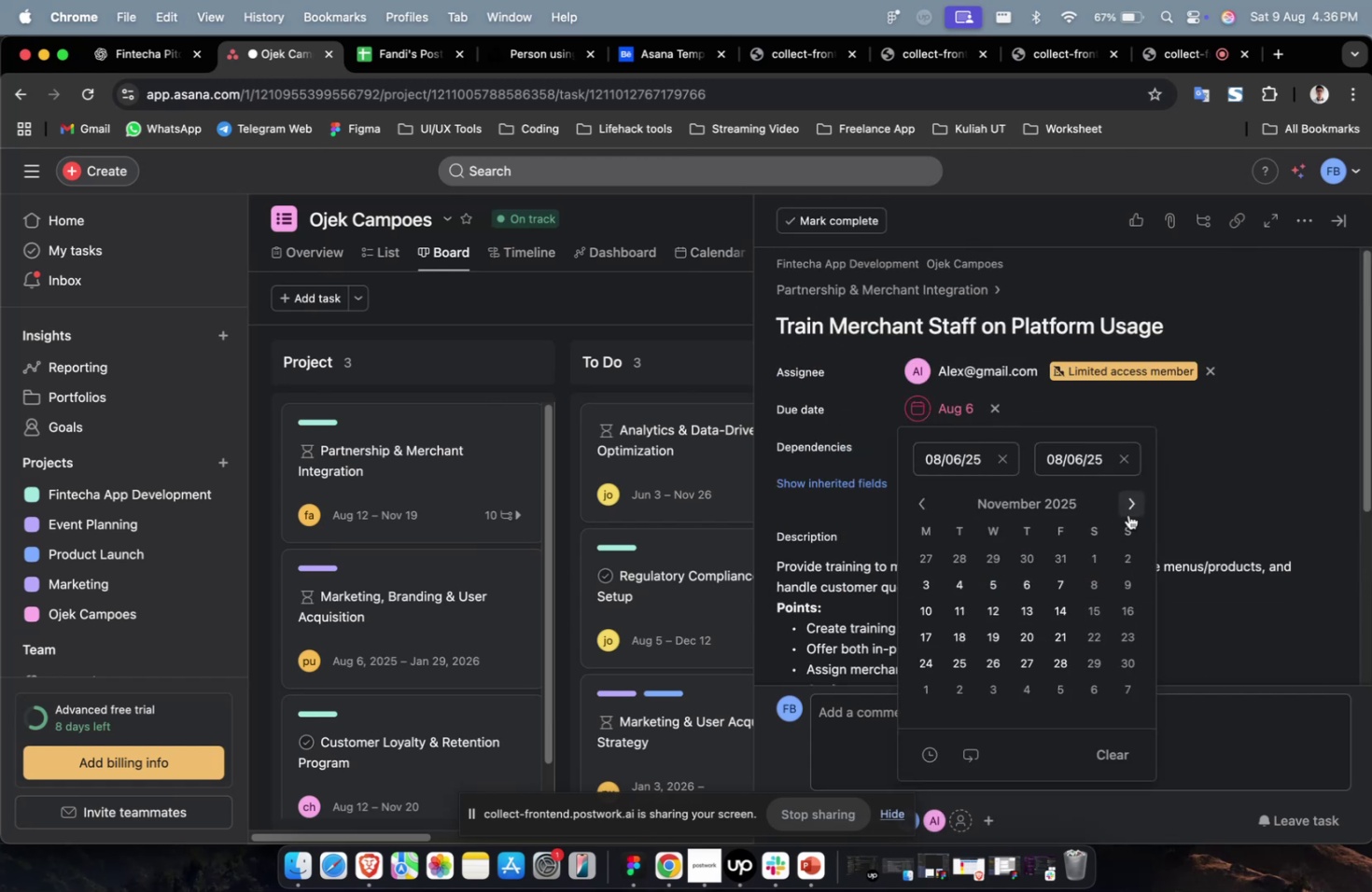 
triple_click([1127, 514])
 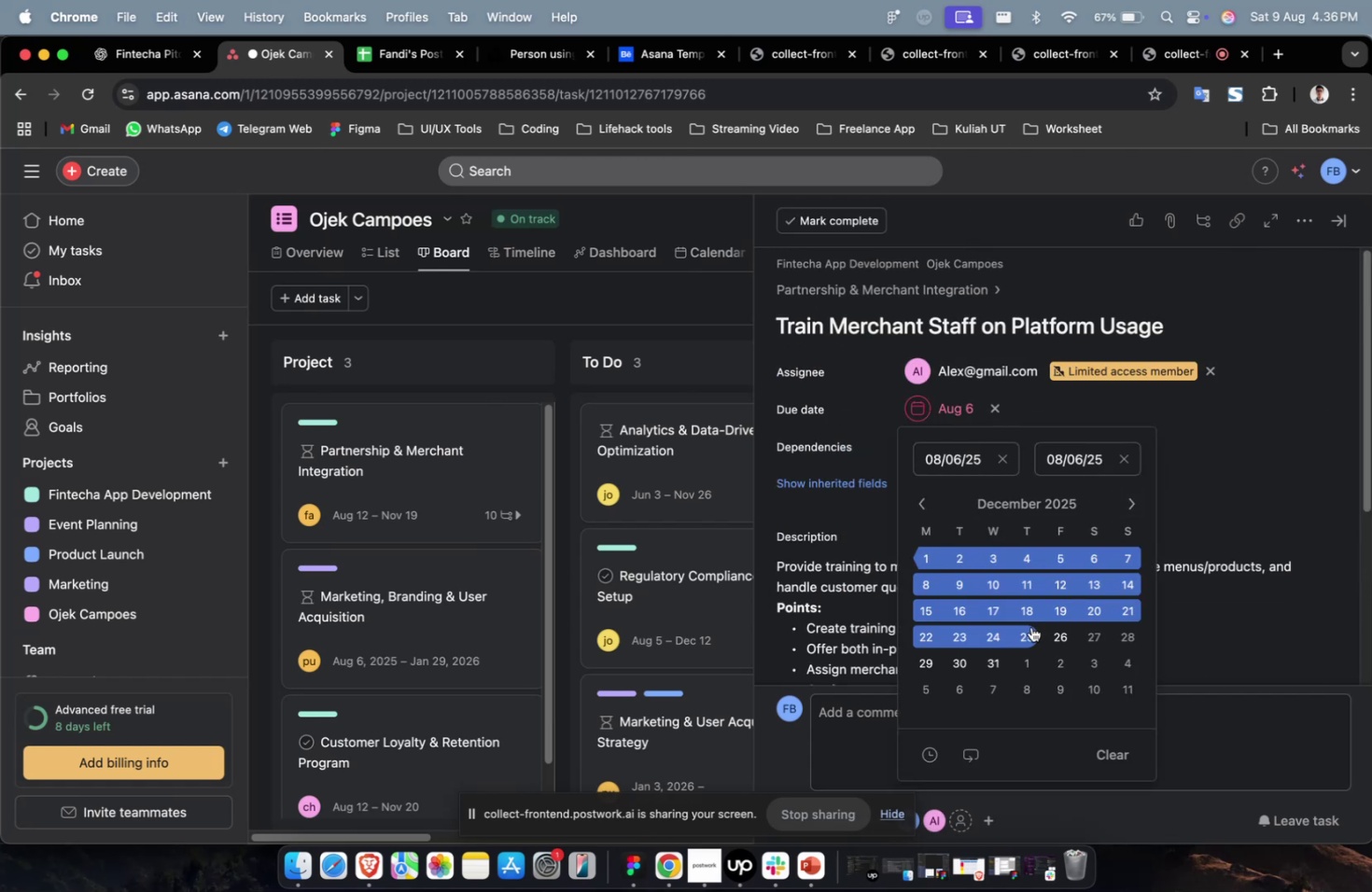 
triple_click([1024, 623])
 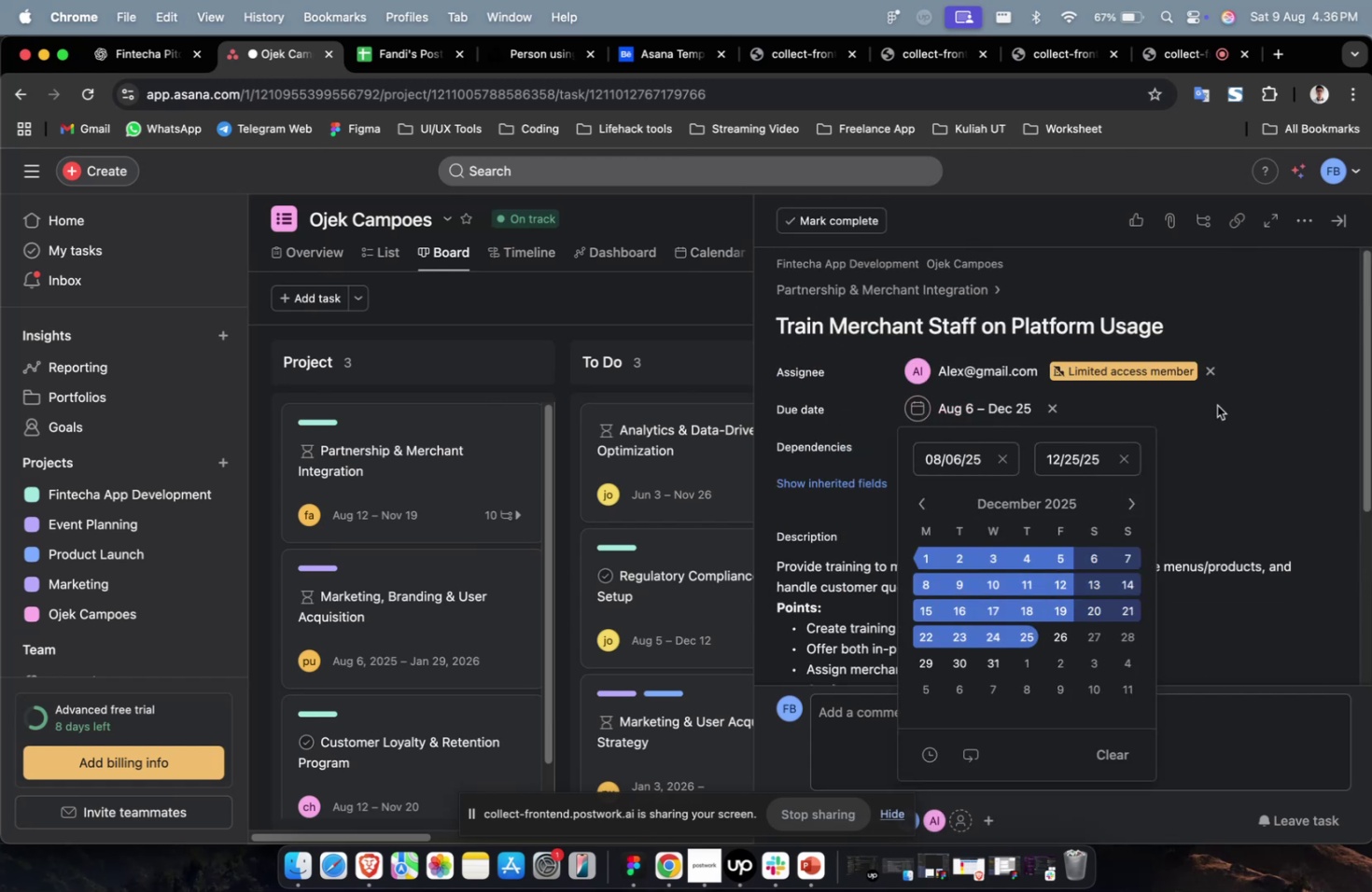 
triple_click([1220, 403])
 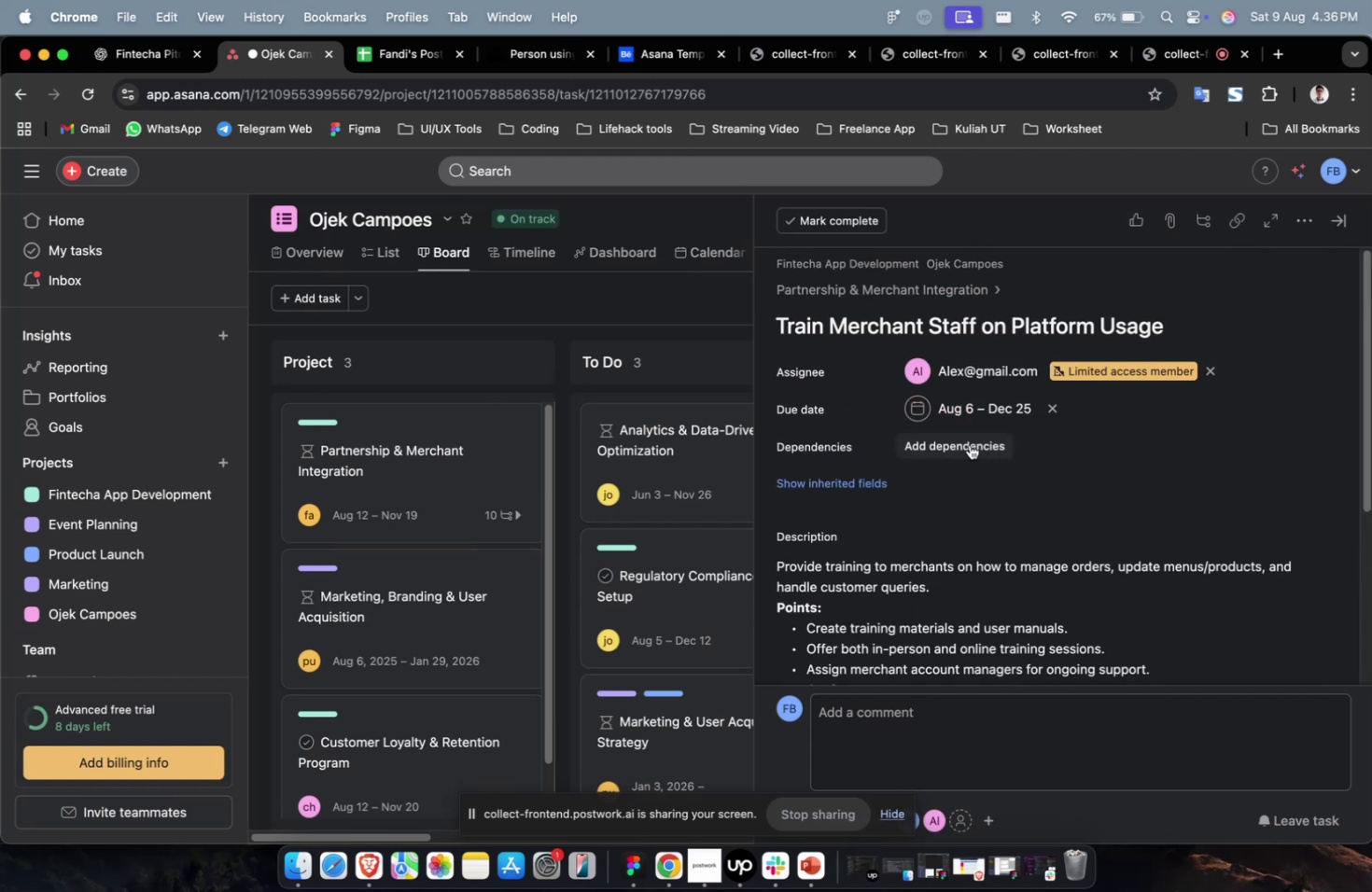 
triple_click([961, 441])
 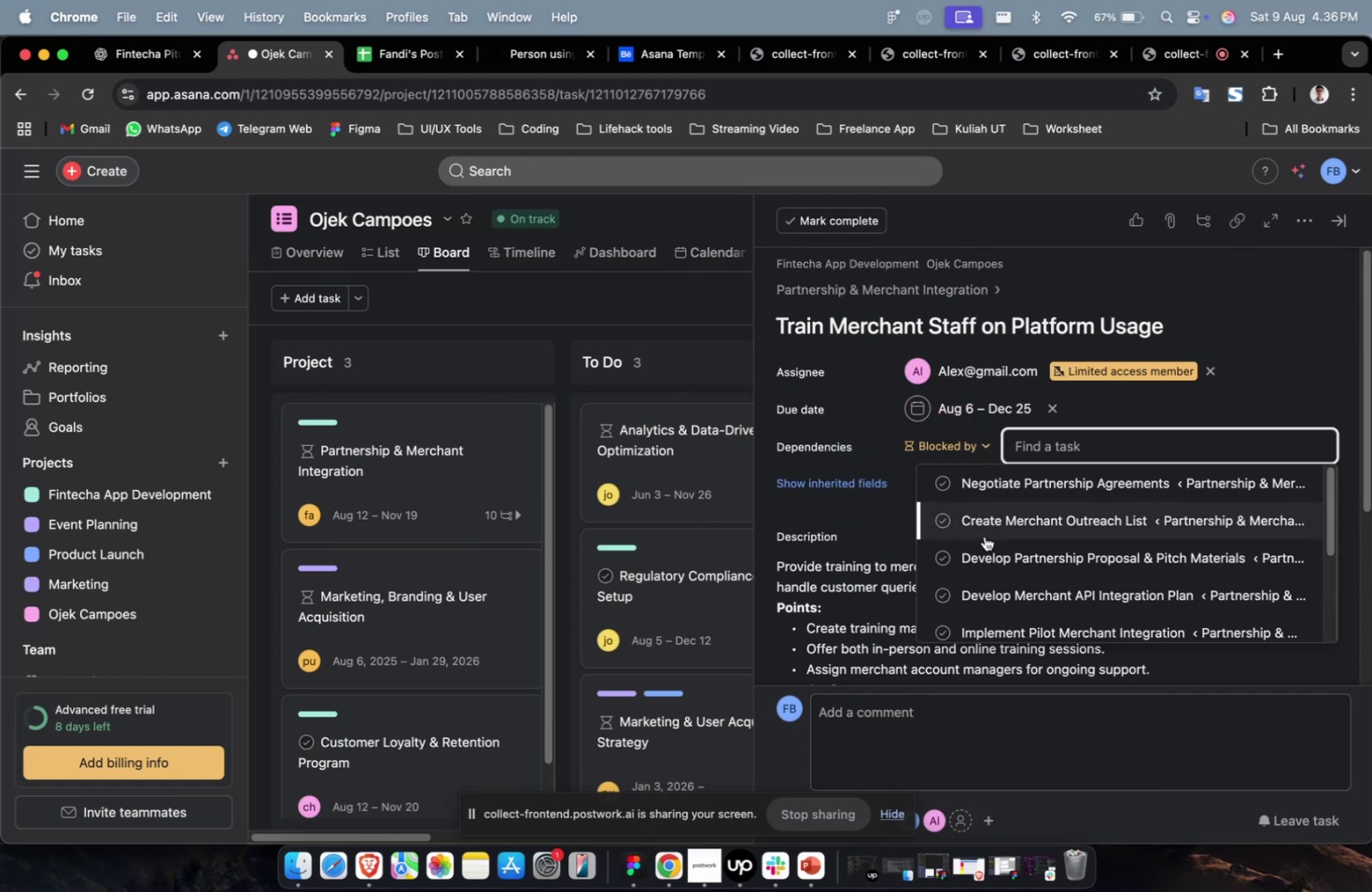 
left_click([979, 548])
 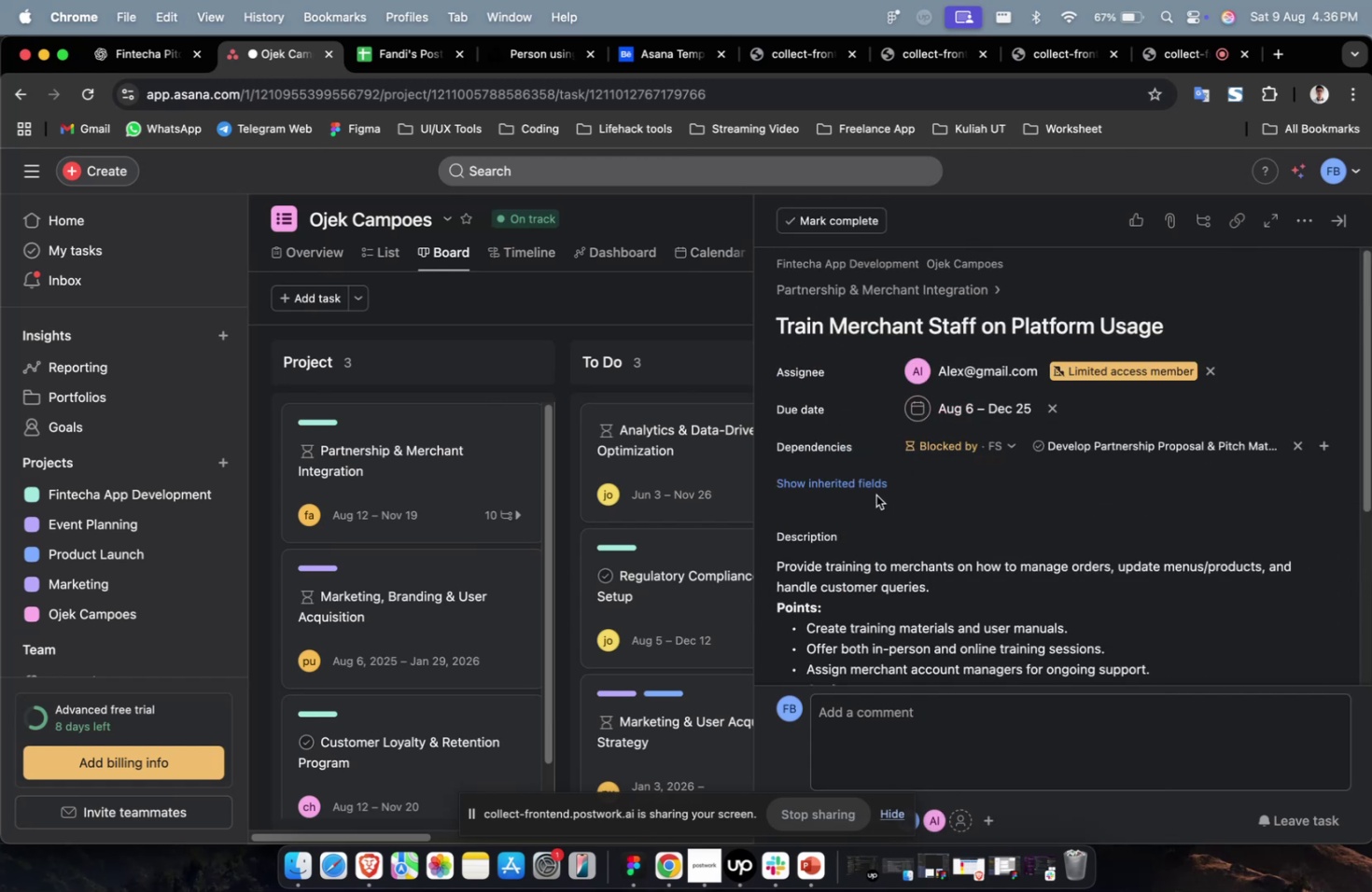 
double_click([851, 479])
 